 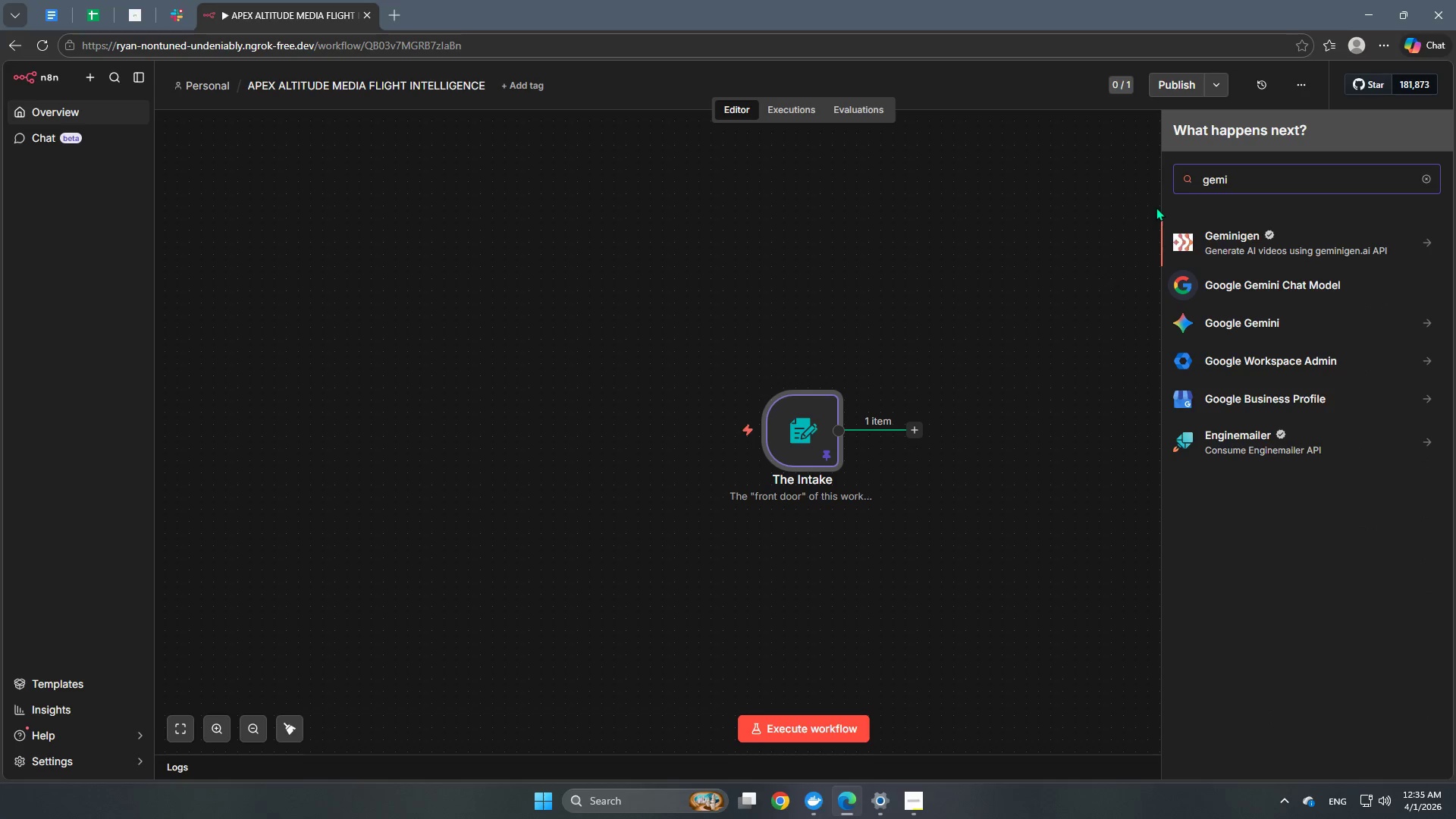 
left_click([1255, 316])
 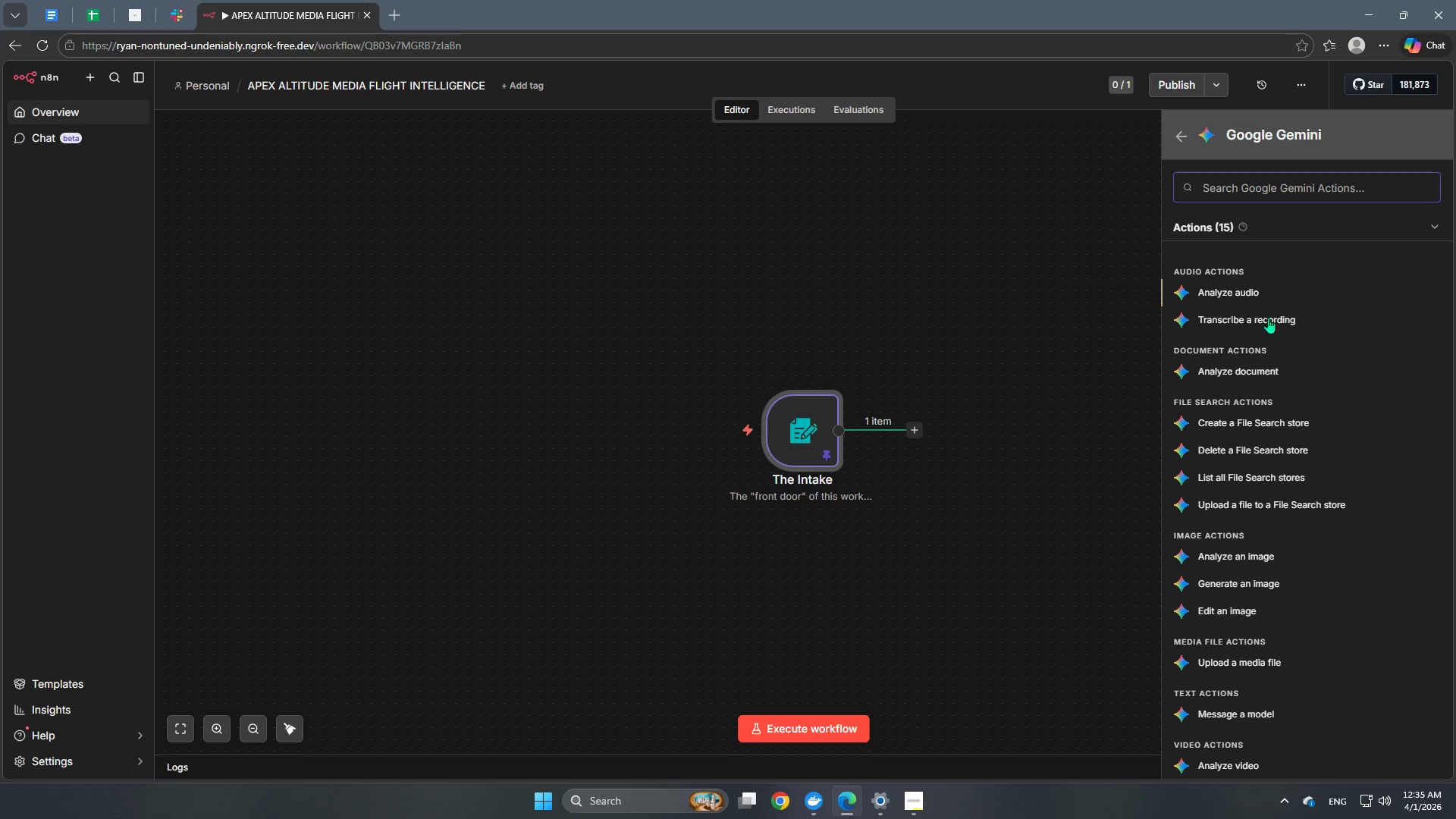 
scroll: coordinate [1245, 618], scroll_direction: down, amount: 3.0
 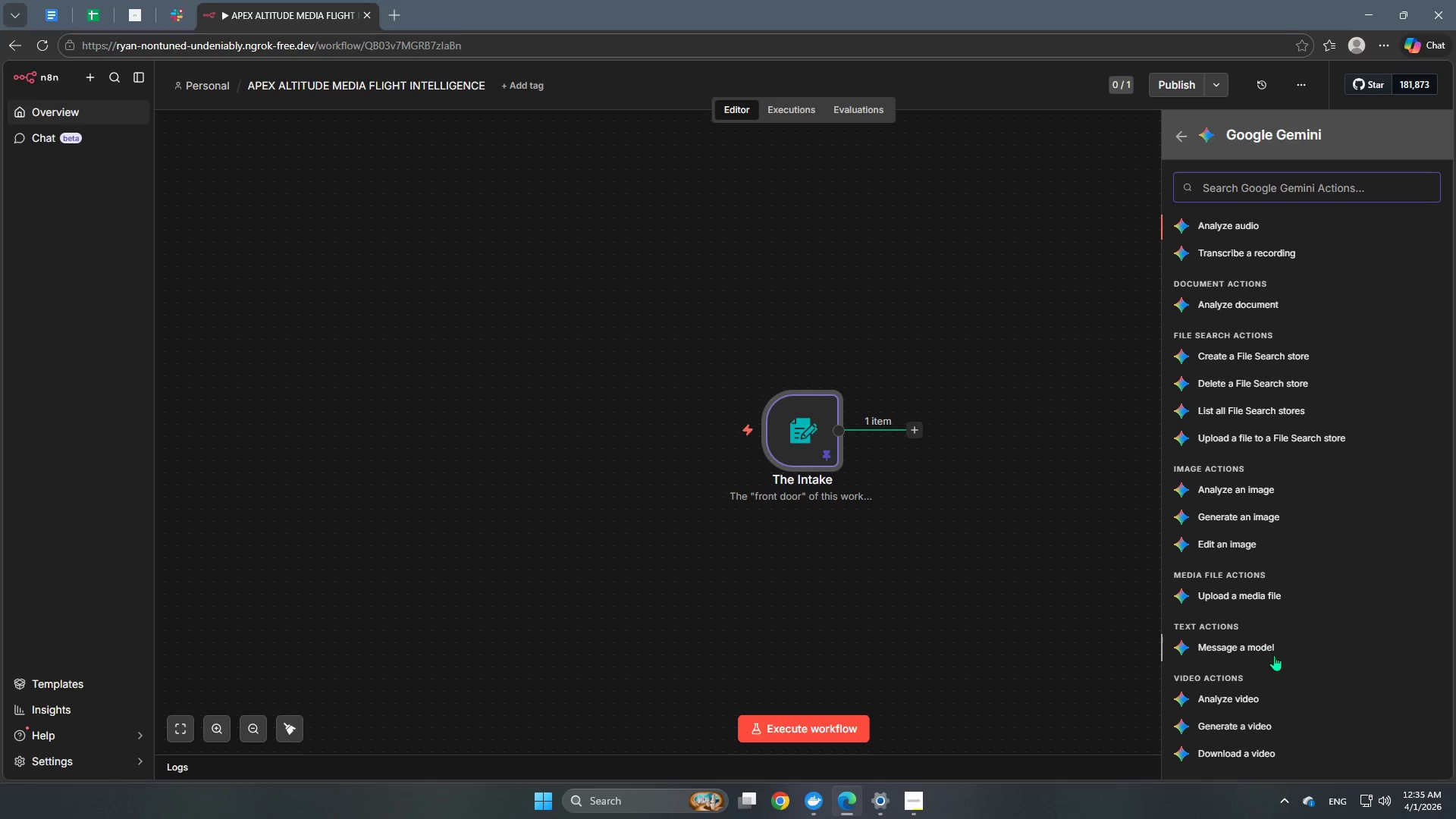 
left_click([1263, 642])
 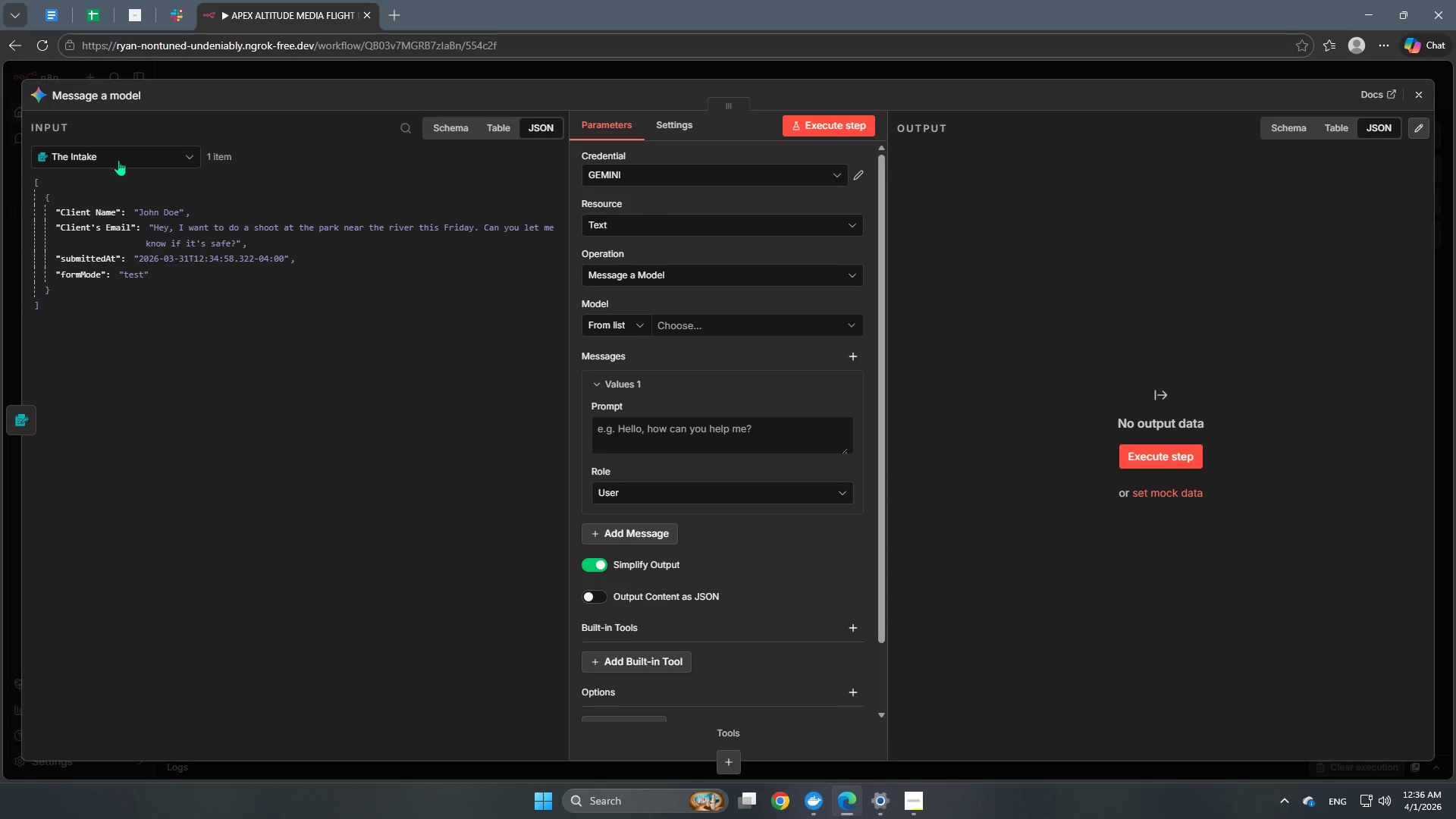 
left_click([125, 88])
 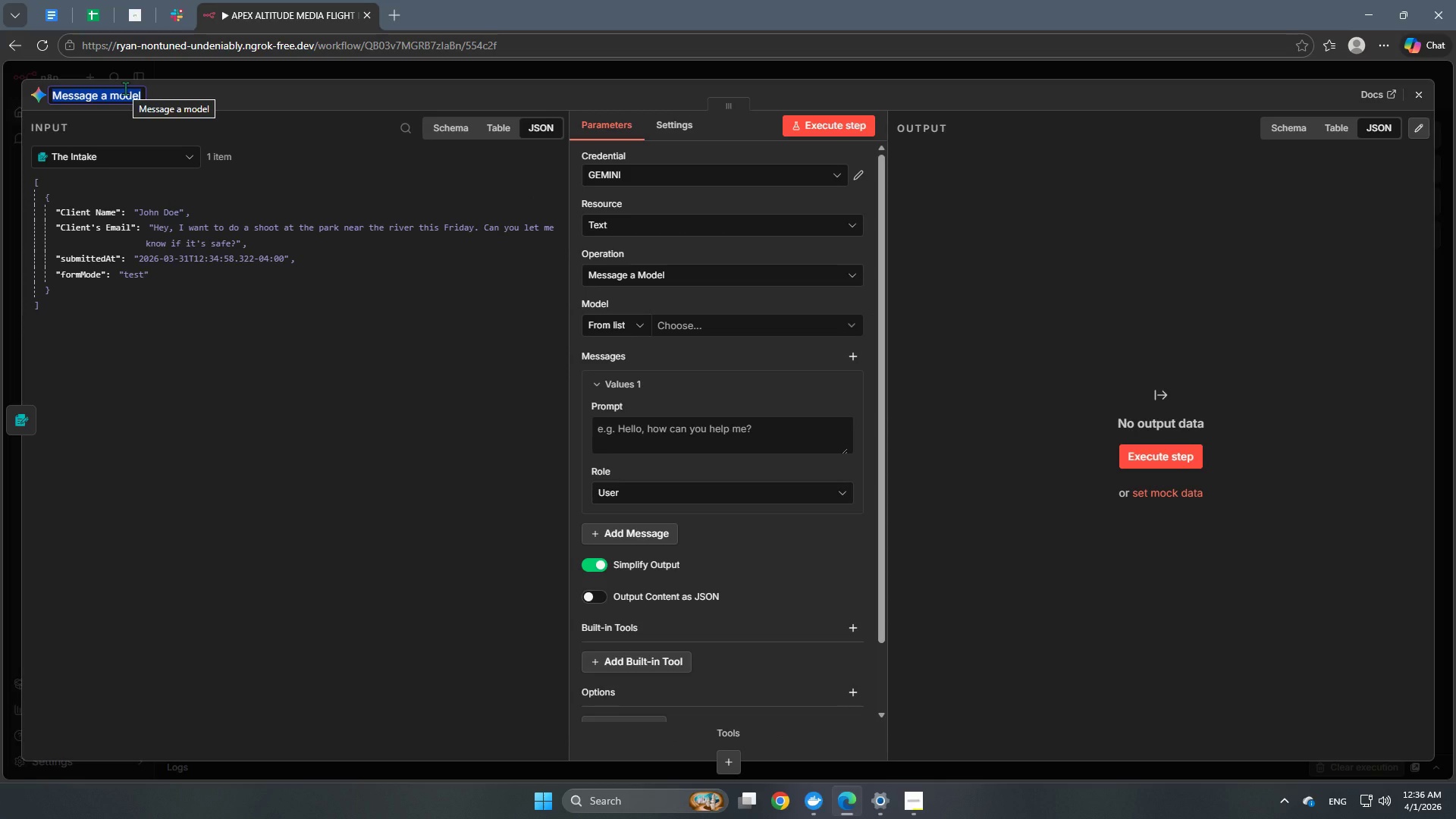 
type(Brain)
 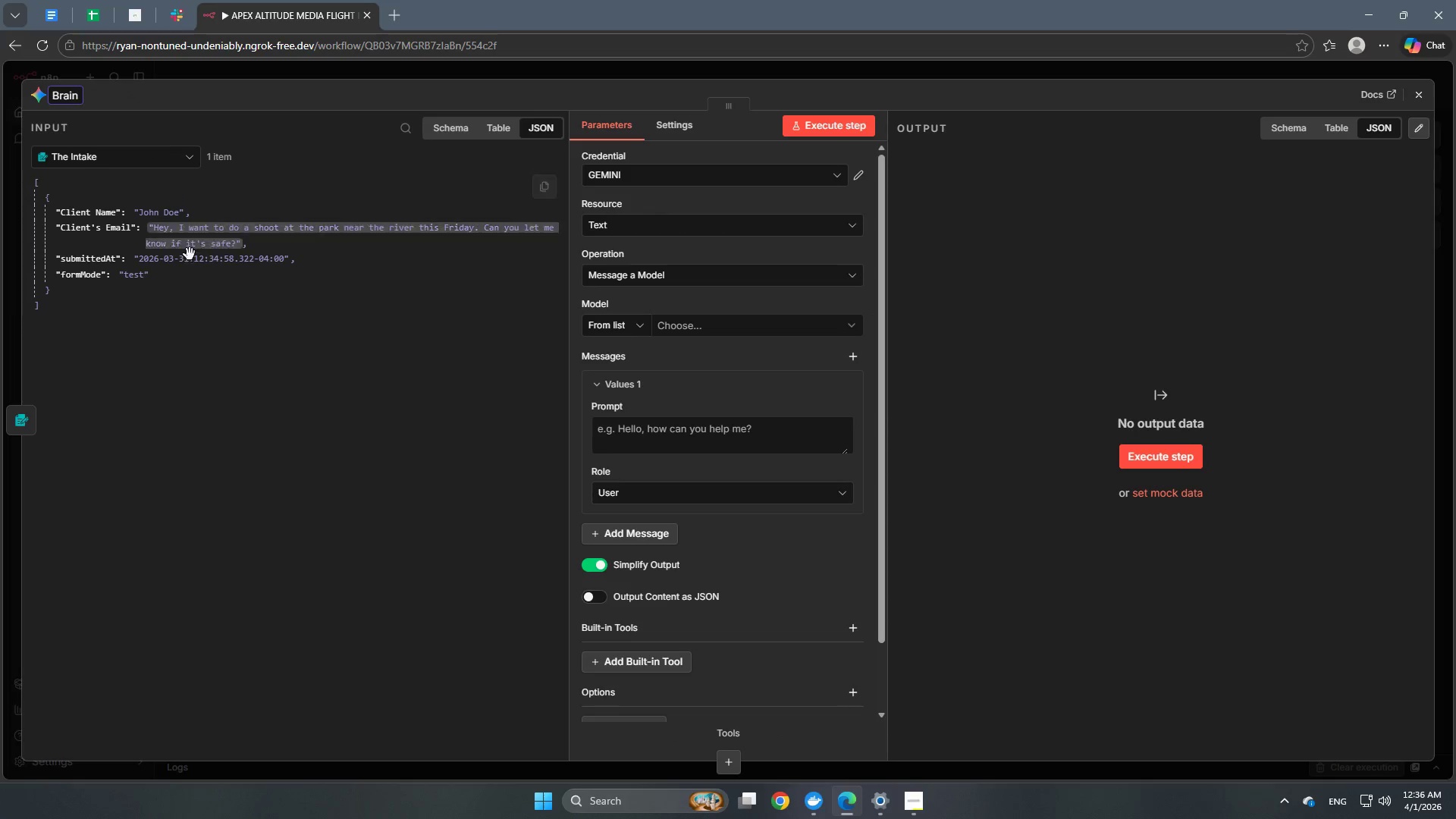 
left_click([256, 410])
 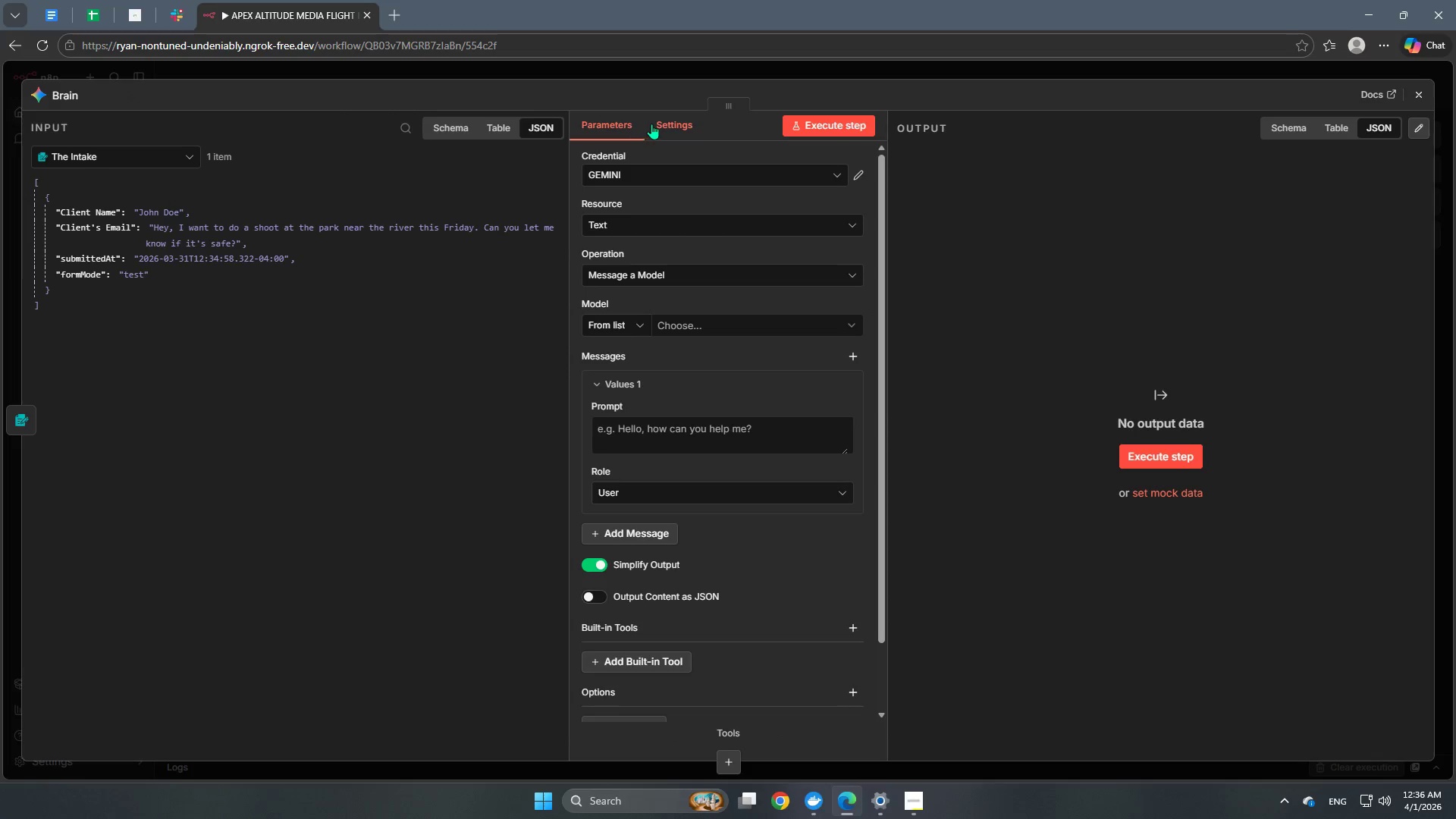 
left_click([657, 124])
 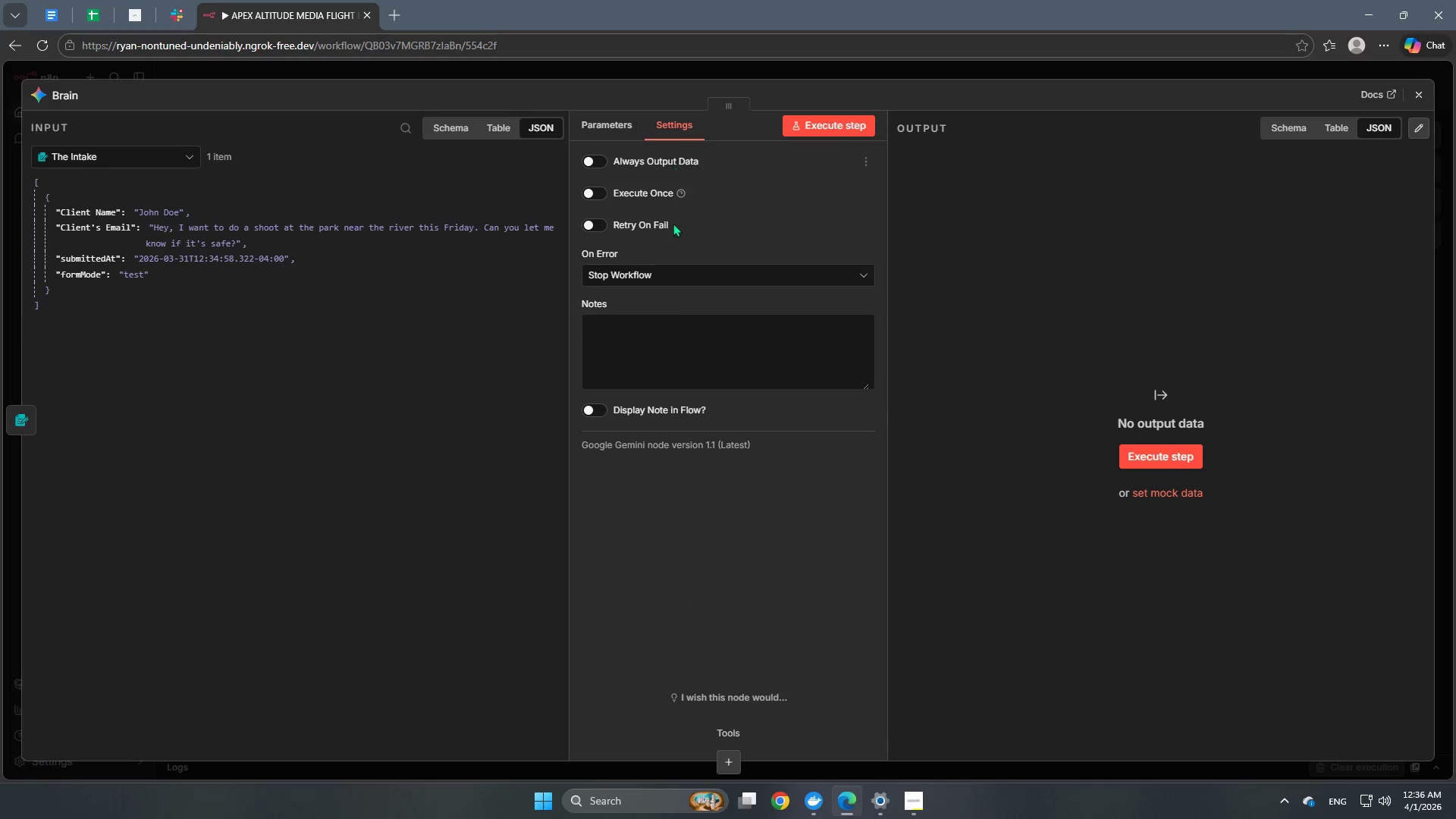 
left_click([661, 331])
 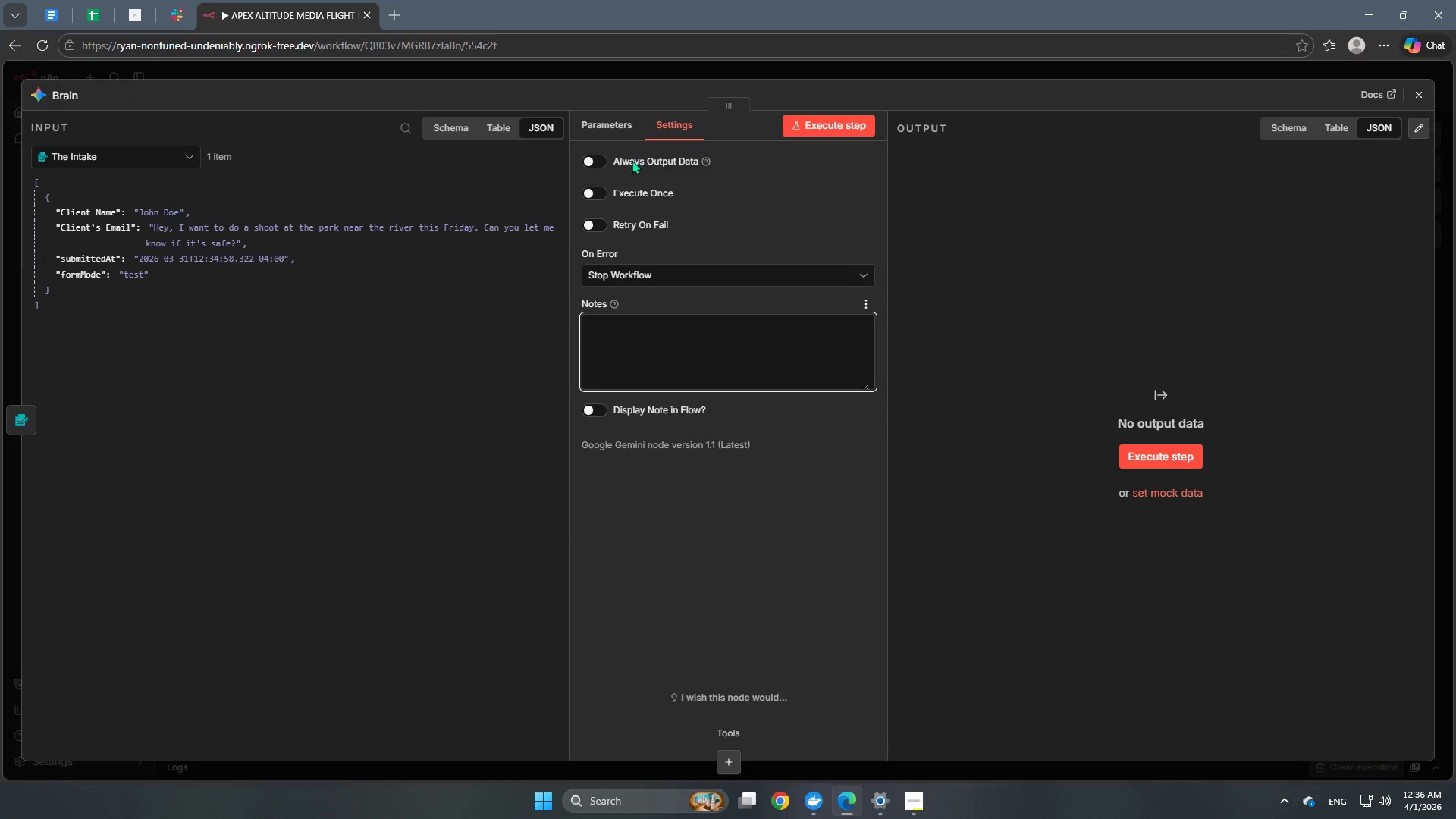 
left_click([582, 168])
 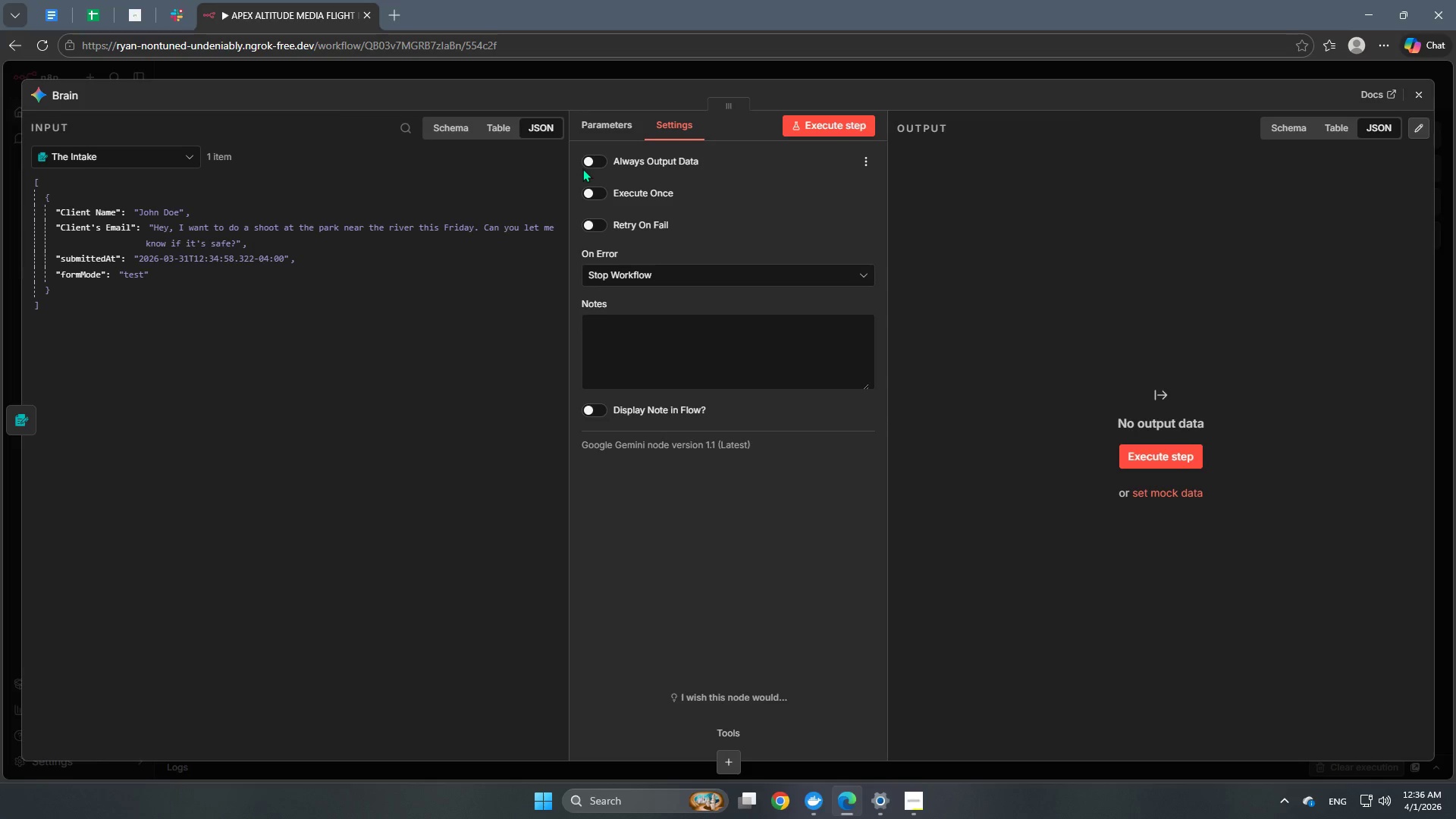 
left_click([587, 162])
 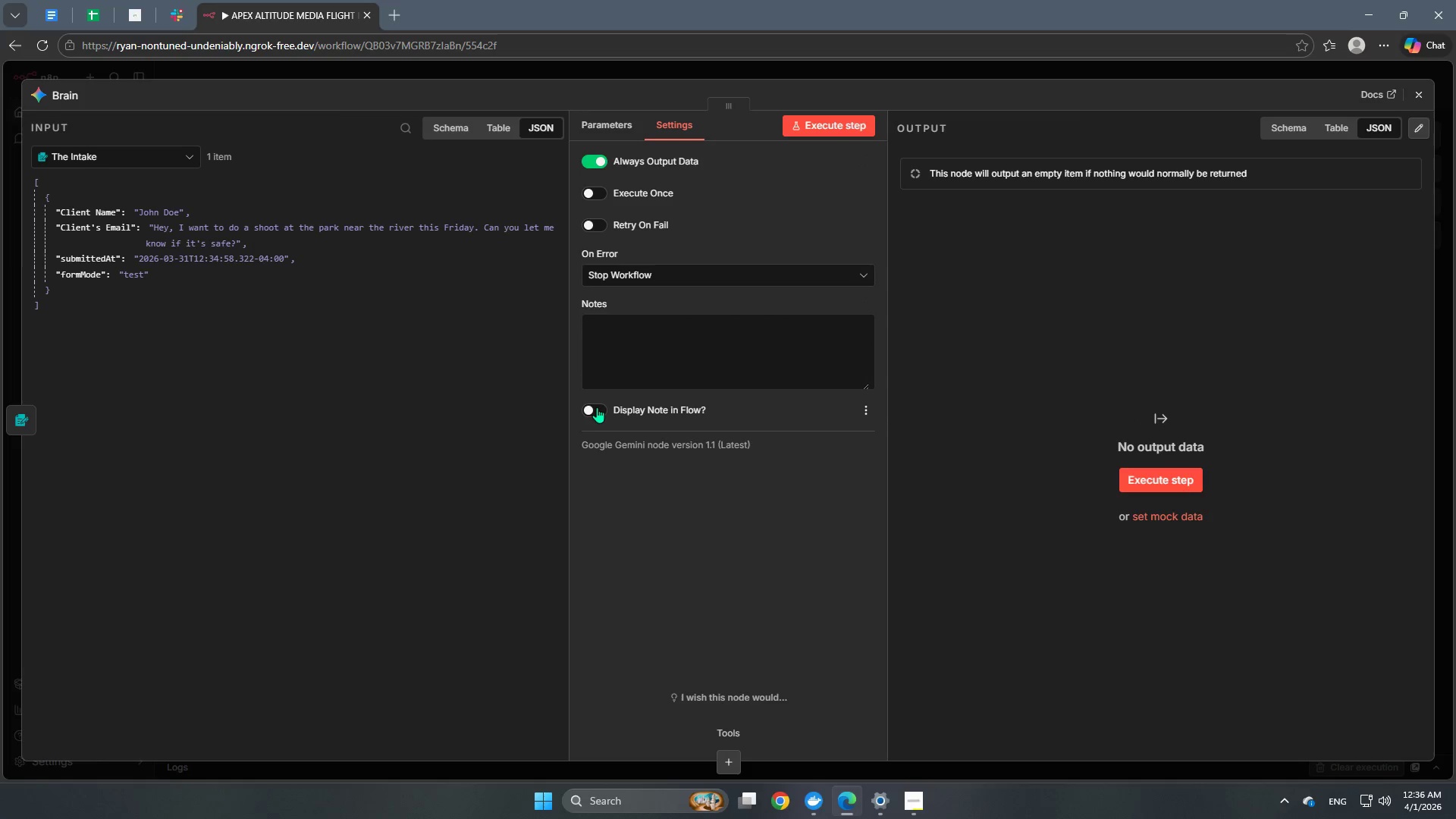 
double_click([674, 353])
 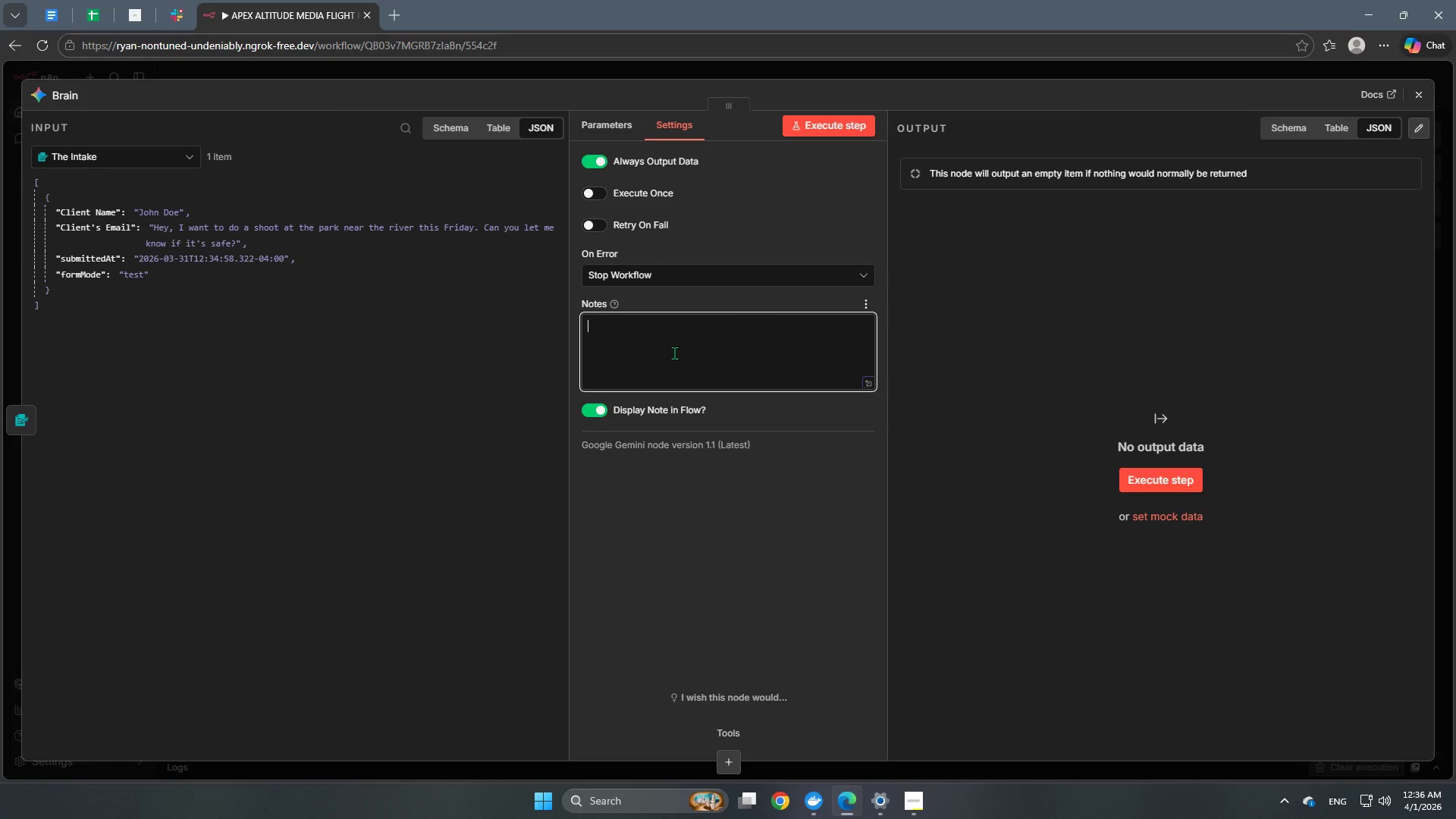 
type(The "information extractor" node for )
key(Backspace)
key(Backspace)
type(r the f)
key(Backspace)
key(Backspace)
key(Backspace)
key(Backspace)
 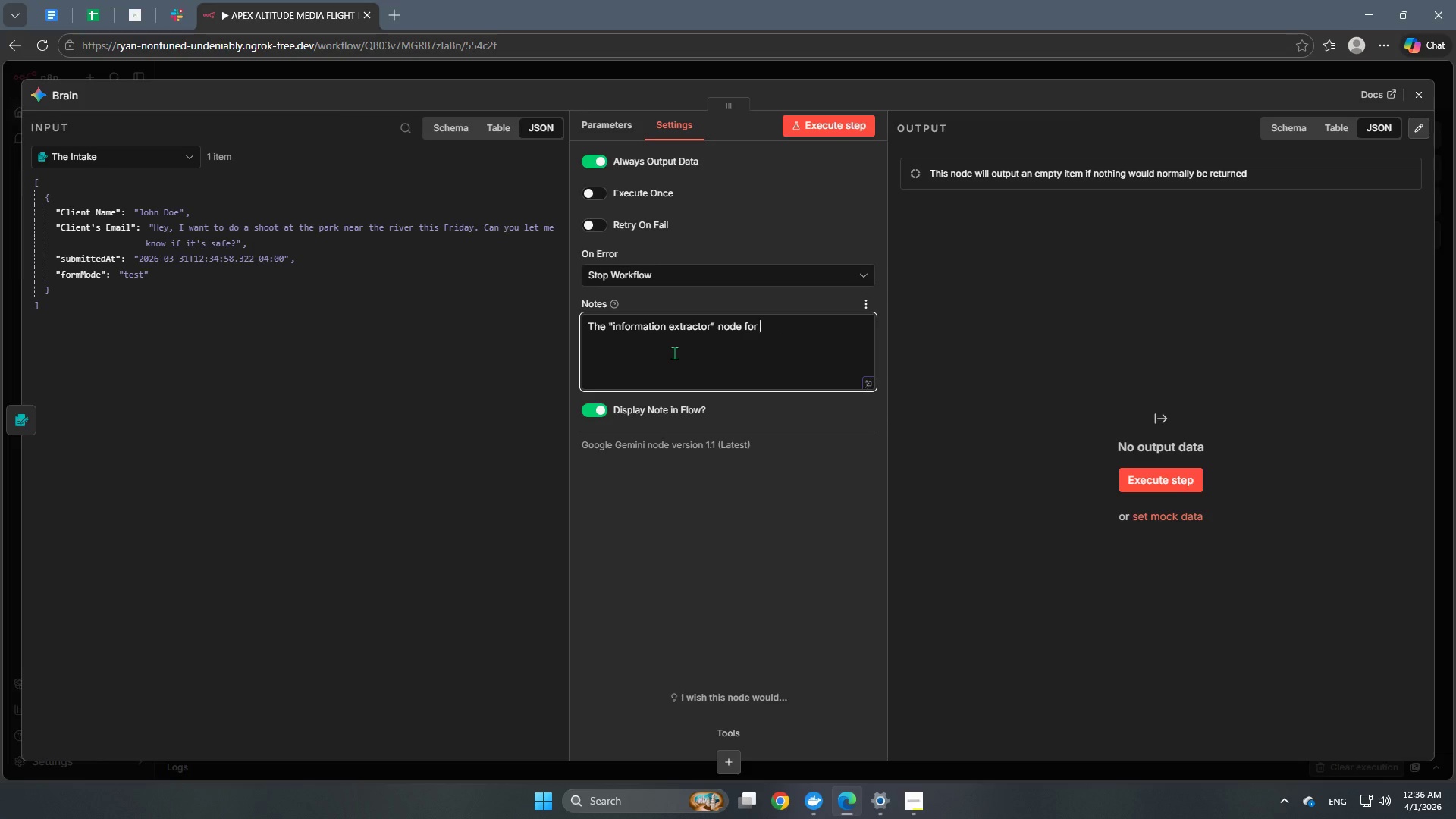 
 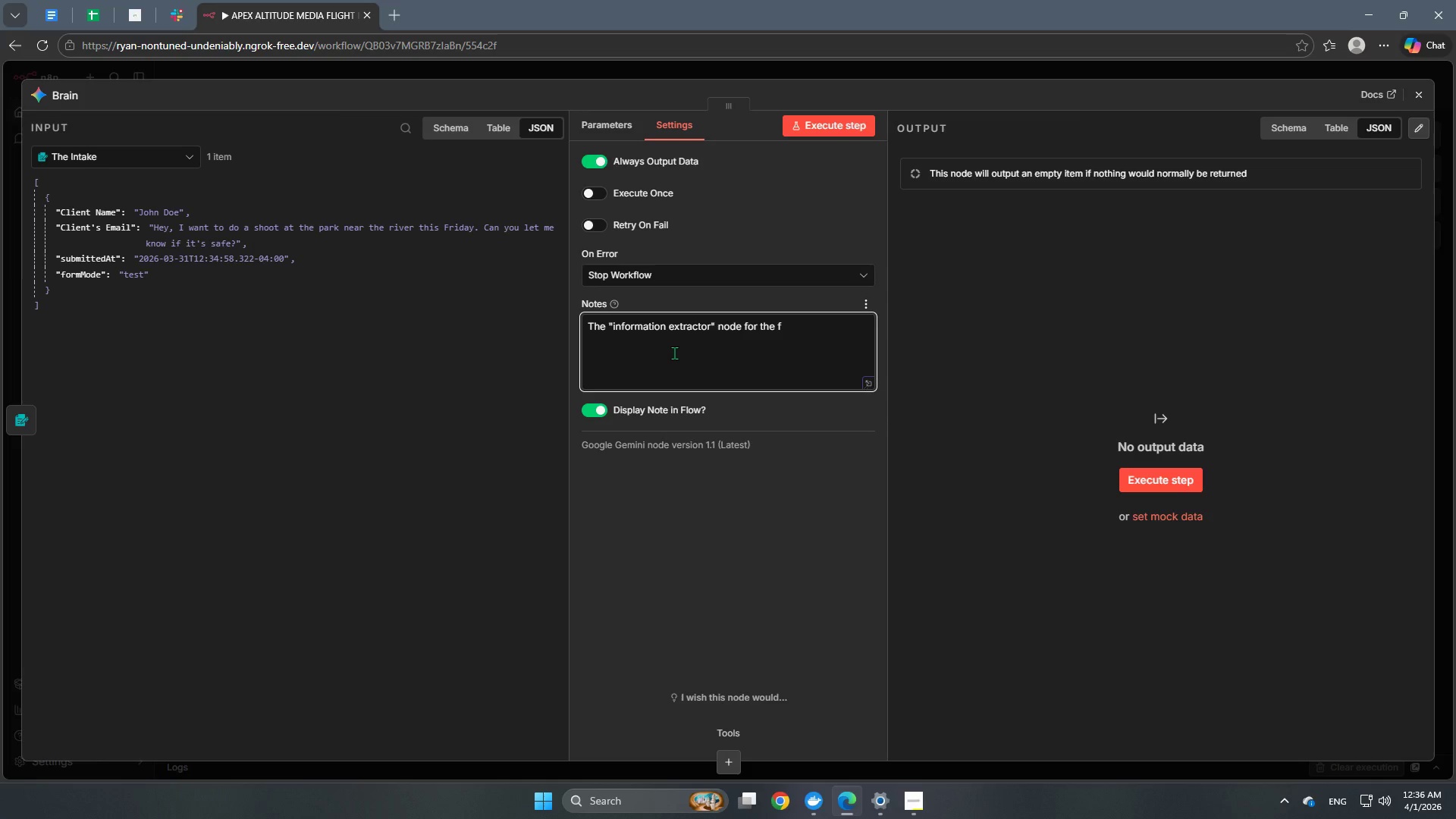 
hold_key(key=Backspace, duration=0.86)
 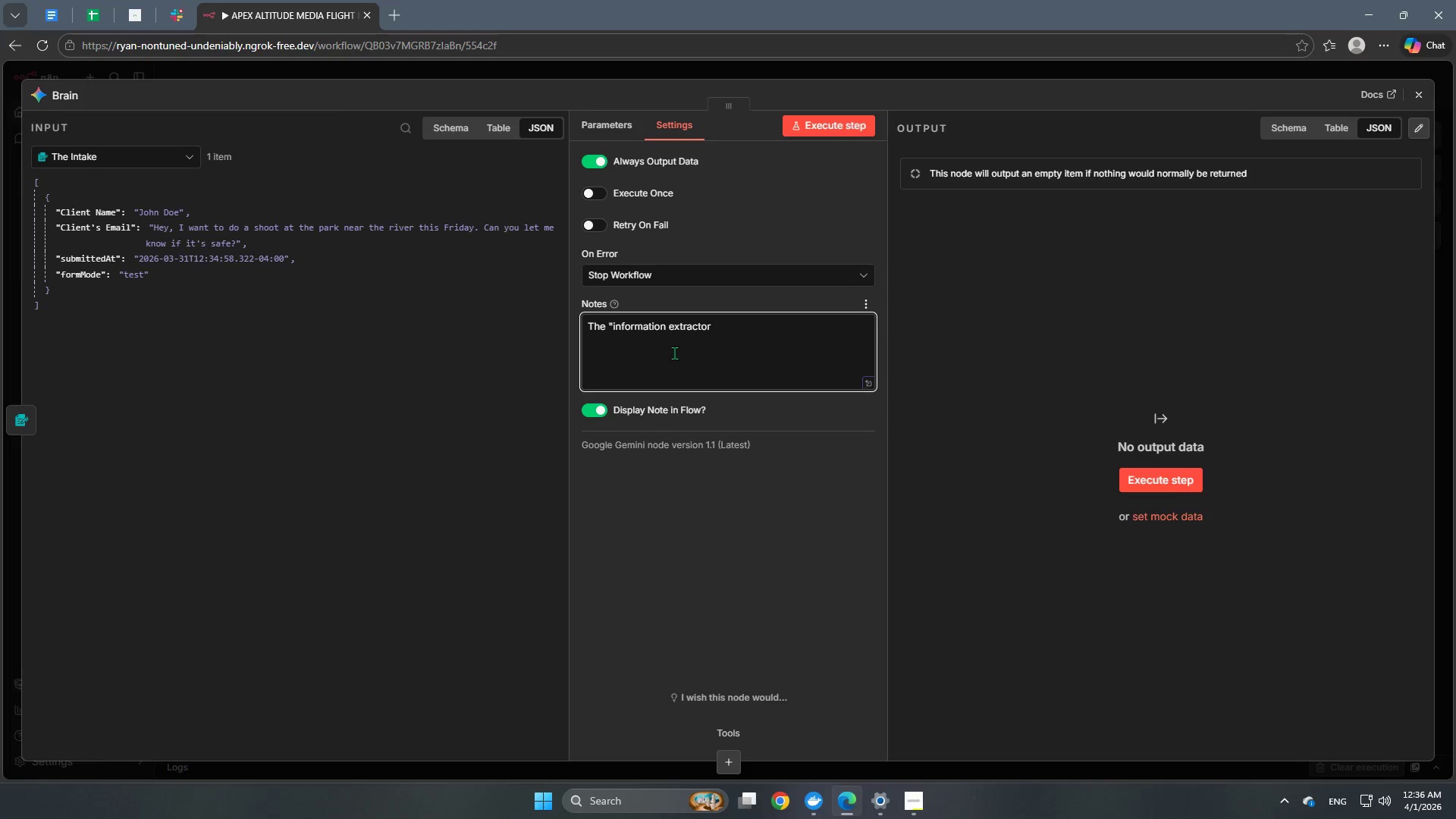 
hold_key(key=Backspace, duration=1.42)
 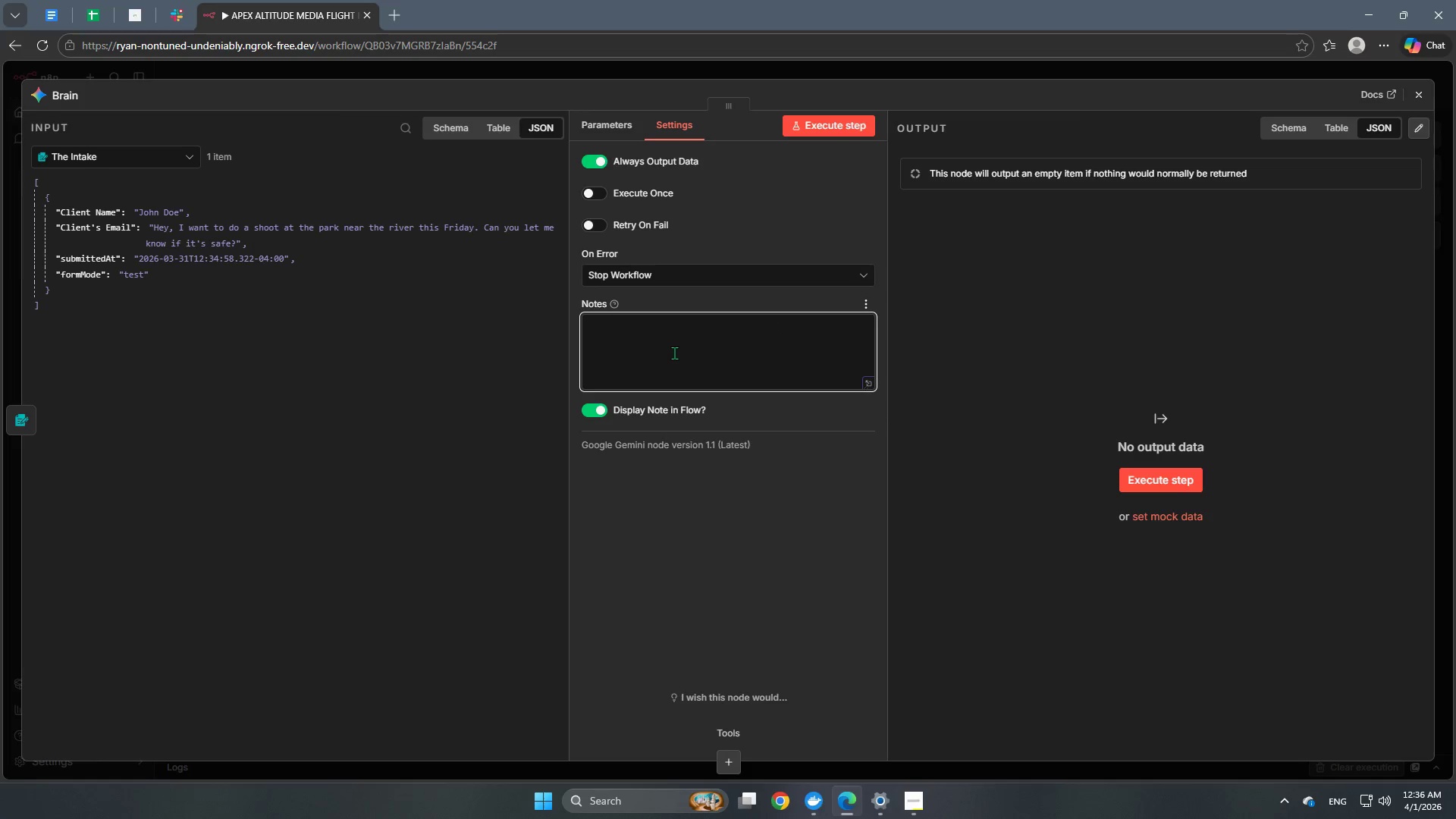 
type(This will extract the info from the first node'\)
key(Backspace)
type(s output.)
 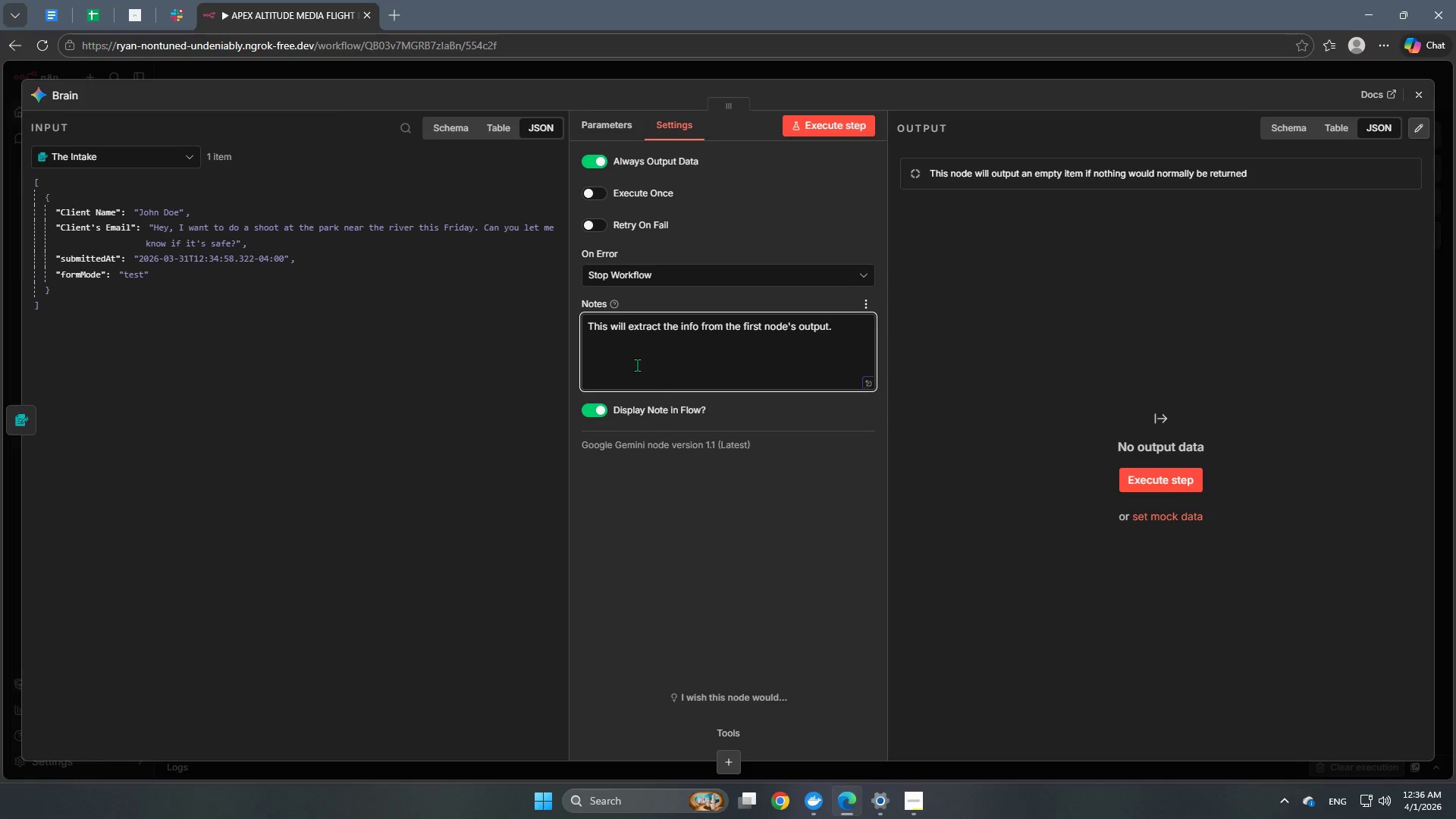 
left_click([825, 649])
 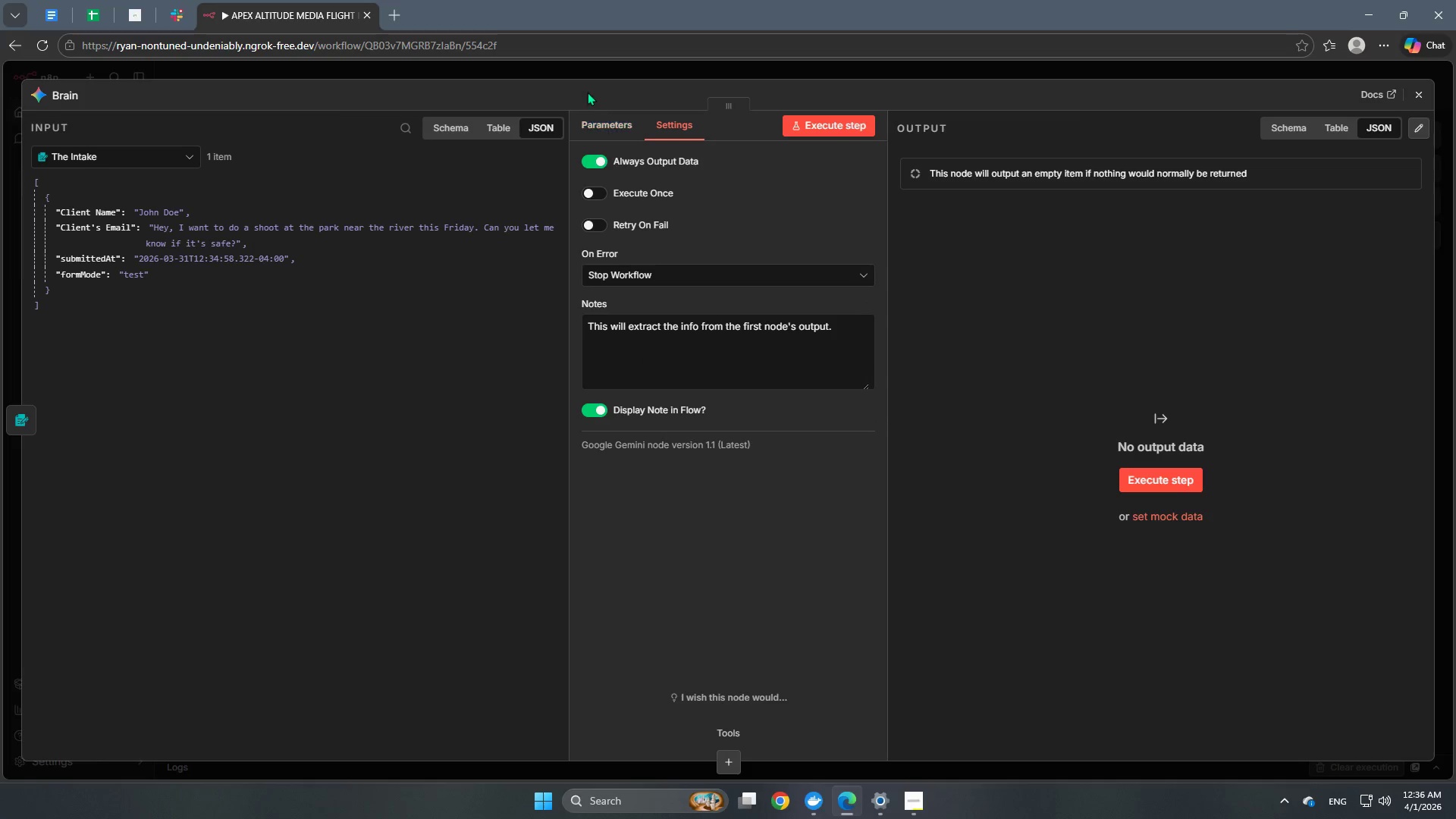 
left_click([598, 122])
 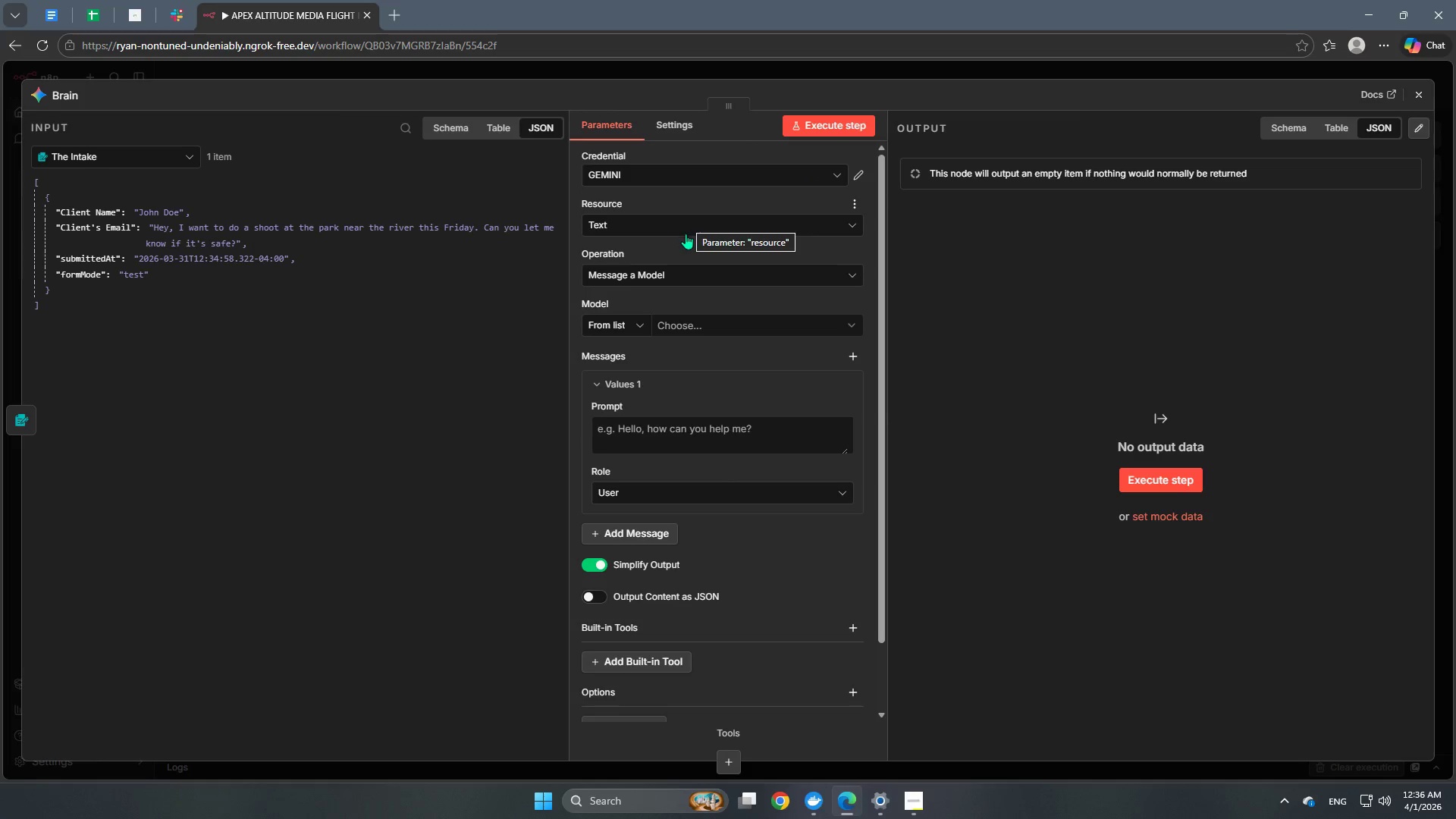 
left_click([701, 328])
 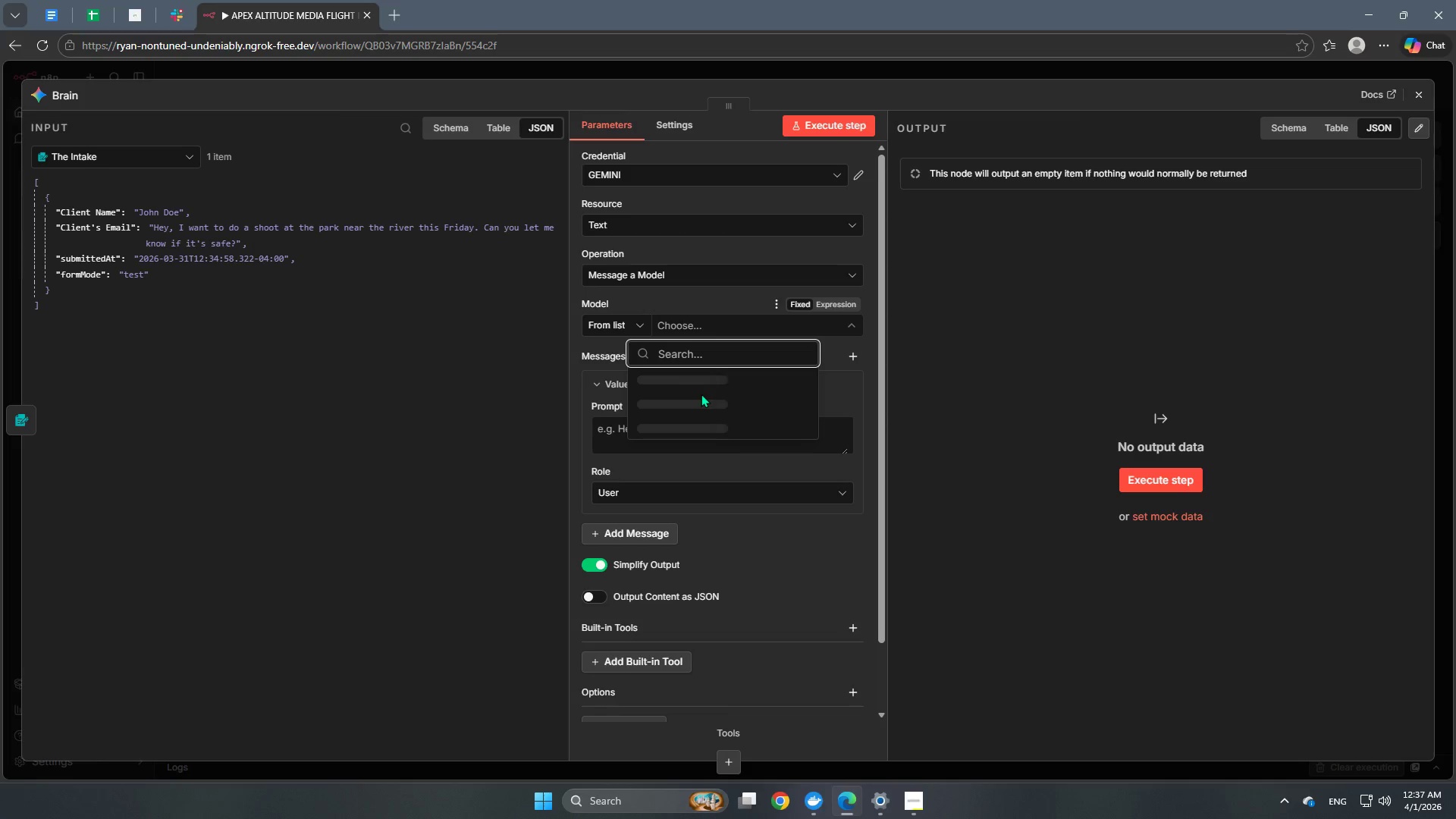 
wait(5.47)
 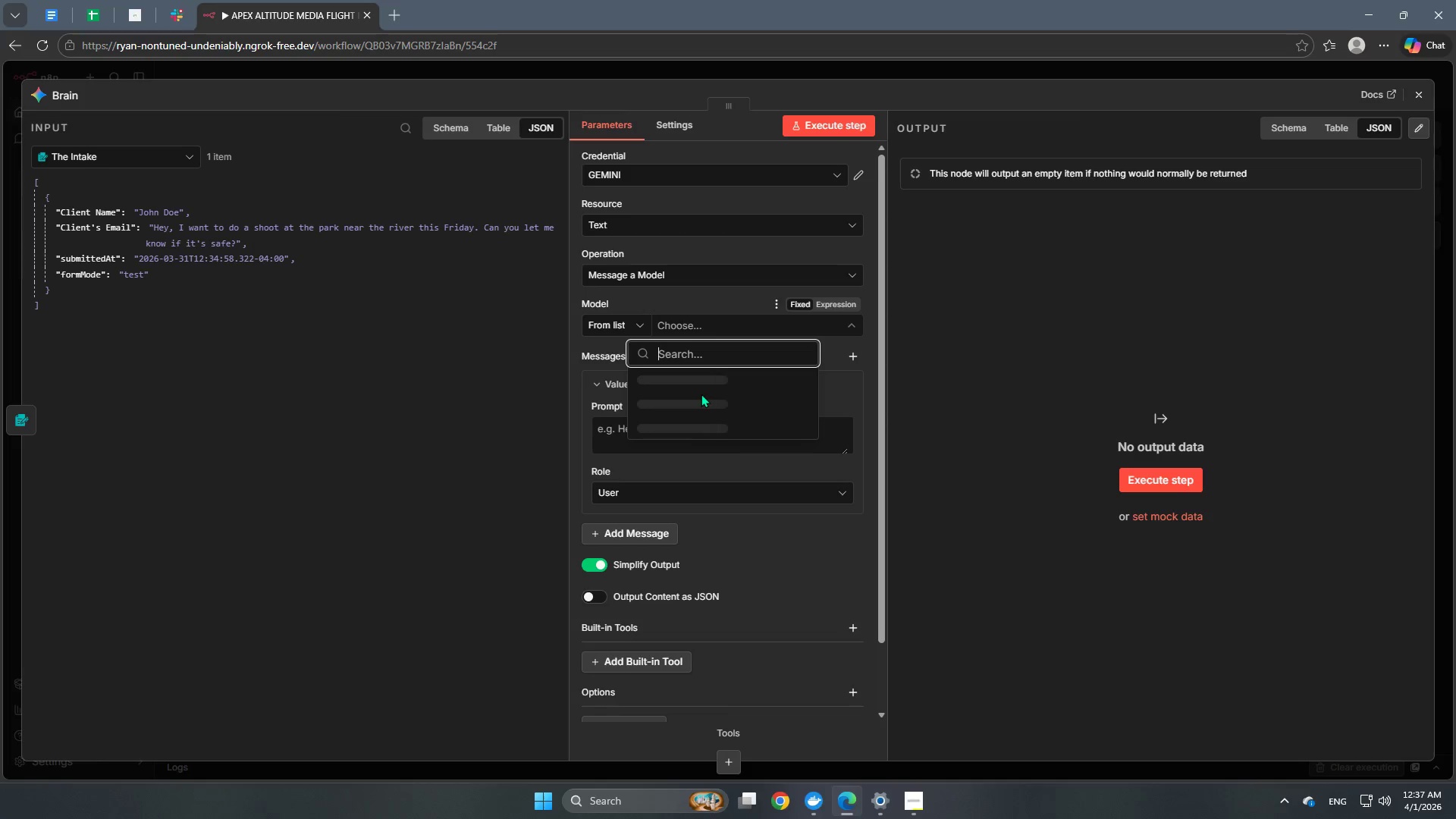 
scroll: coordinate [738, 289], scroll_direction: down, amount: 2.0
 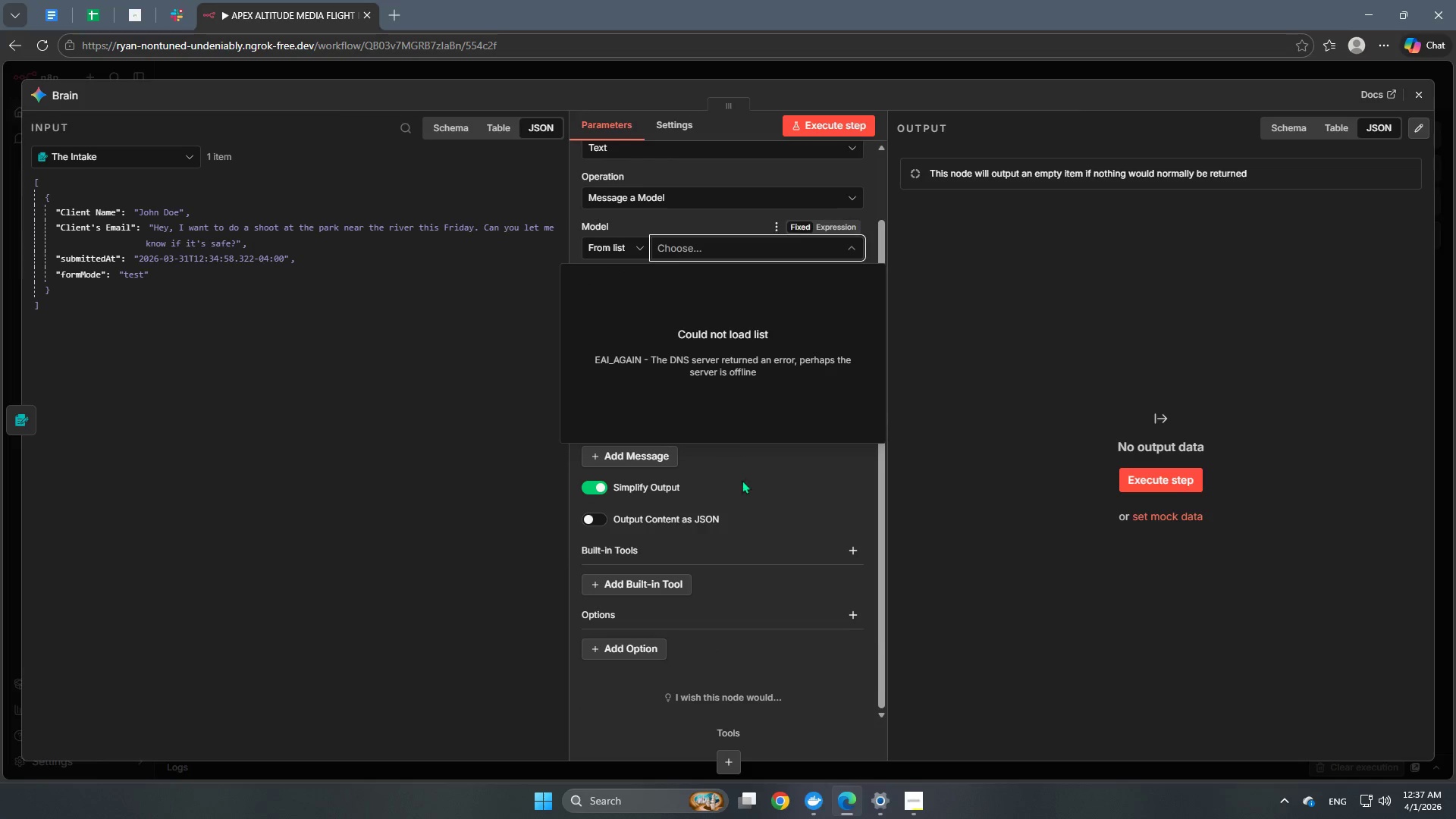 
left_click([768, 496])
 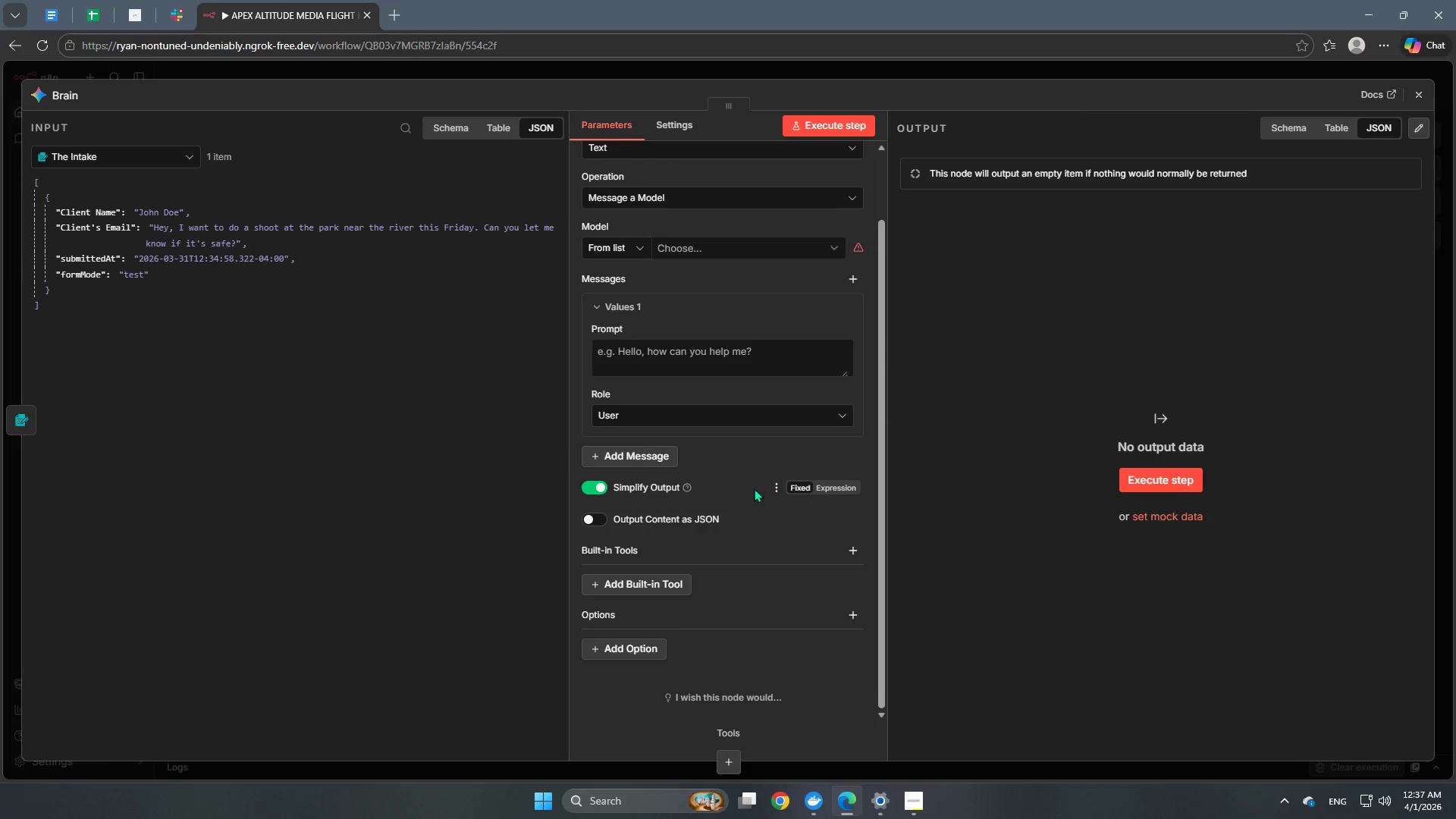 
scroll: coordinate [754, 488], scroll_direction: up, amount: 2.0
 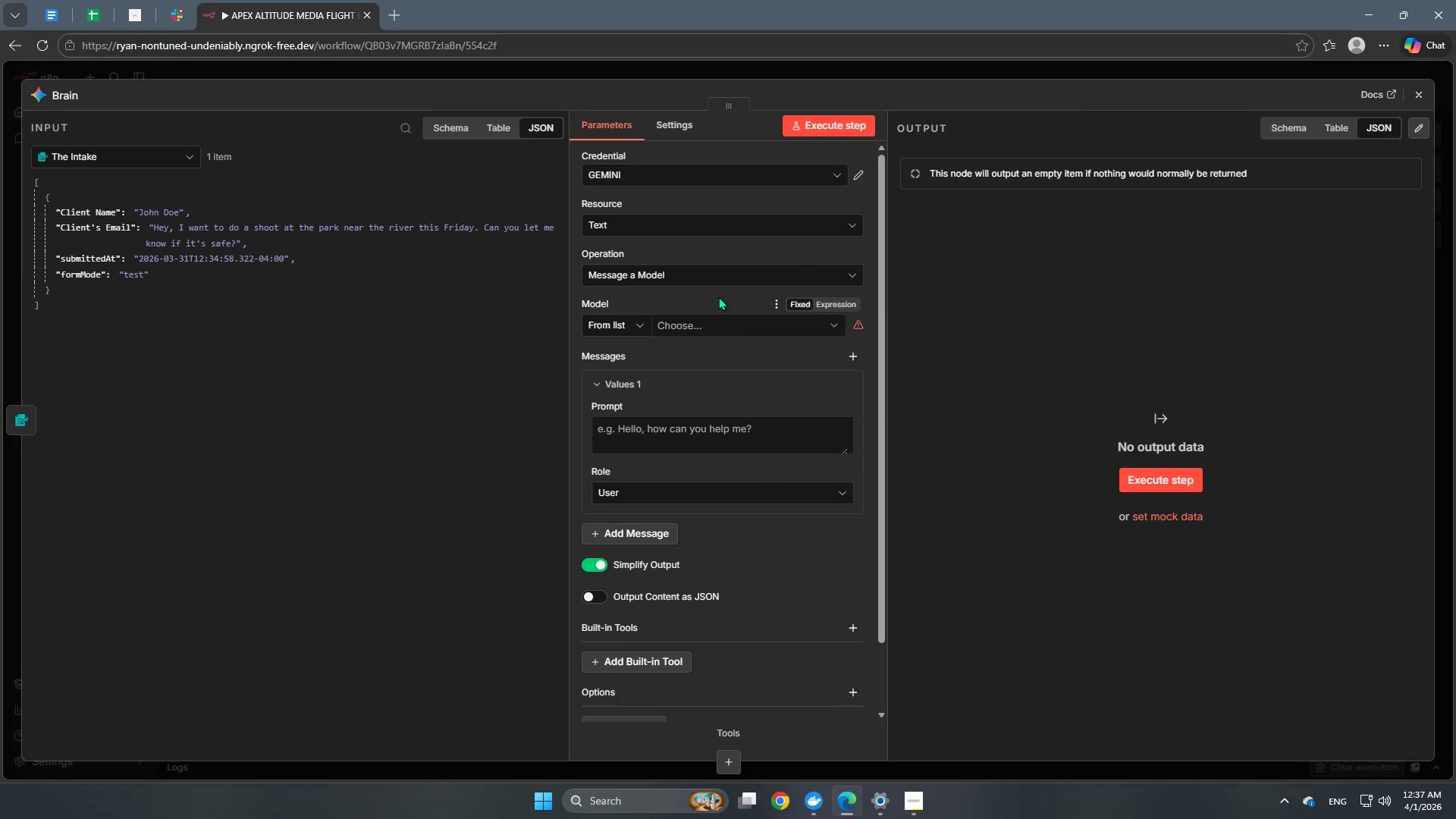 
left_click([698, 274])
 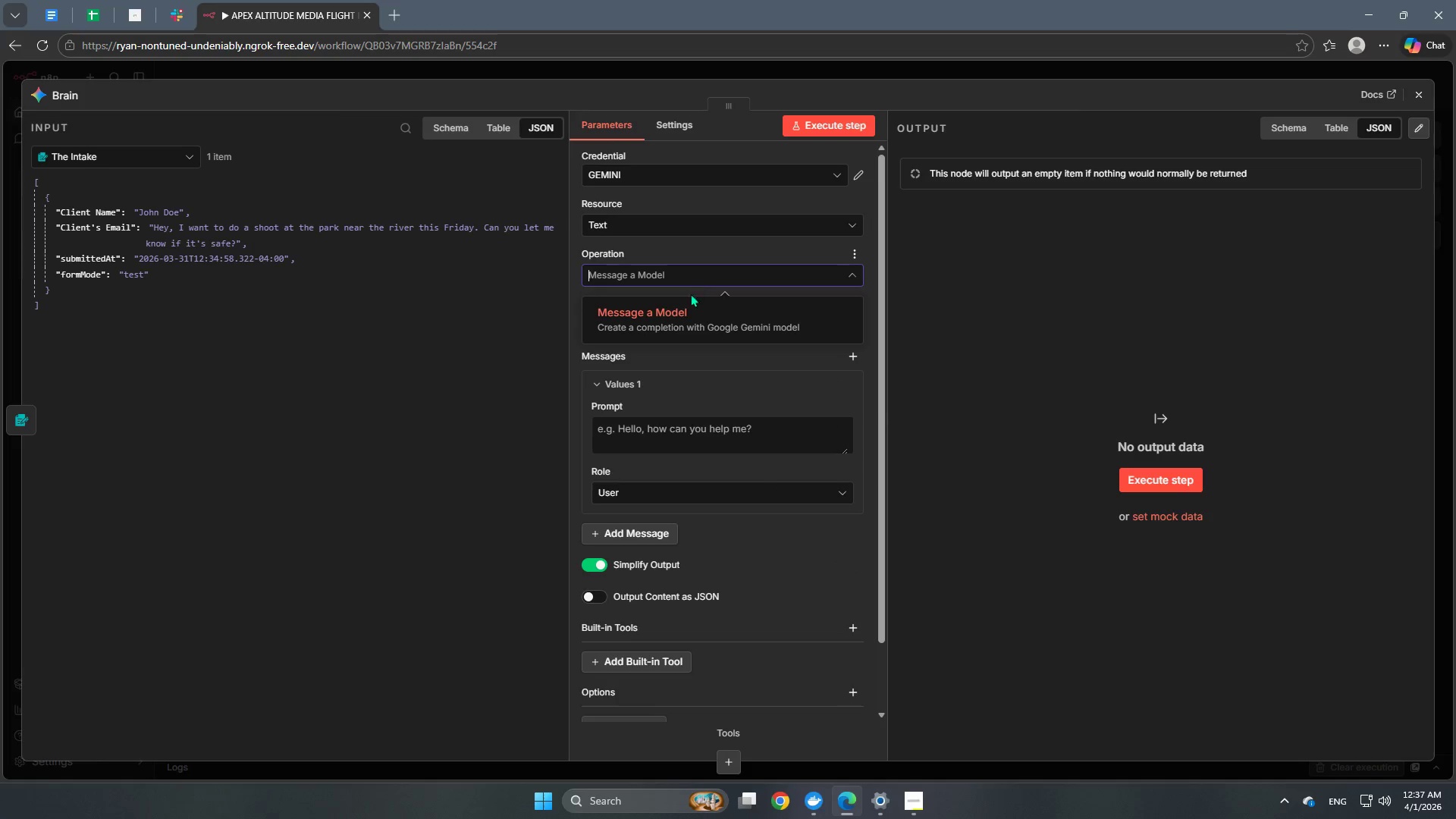 
left_click([684, 304])
 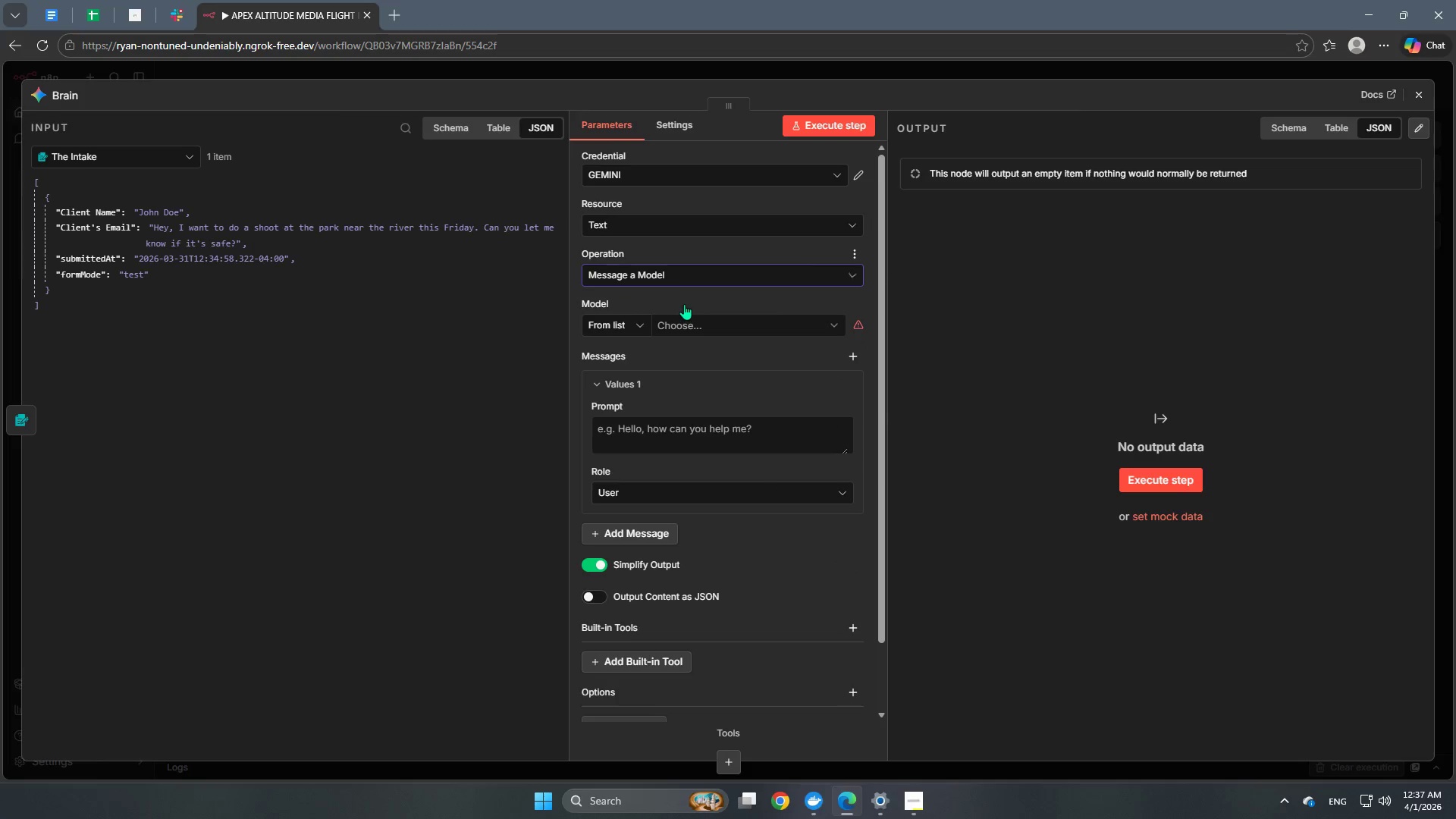 
scroll: coordinate [684, 304], scroll_direction: up, amount: 2.0
 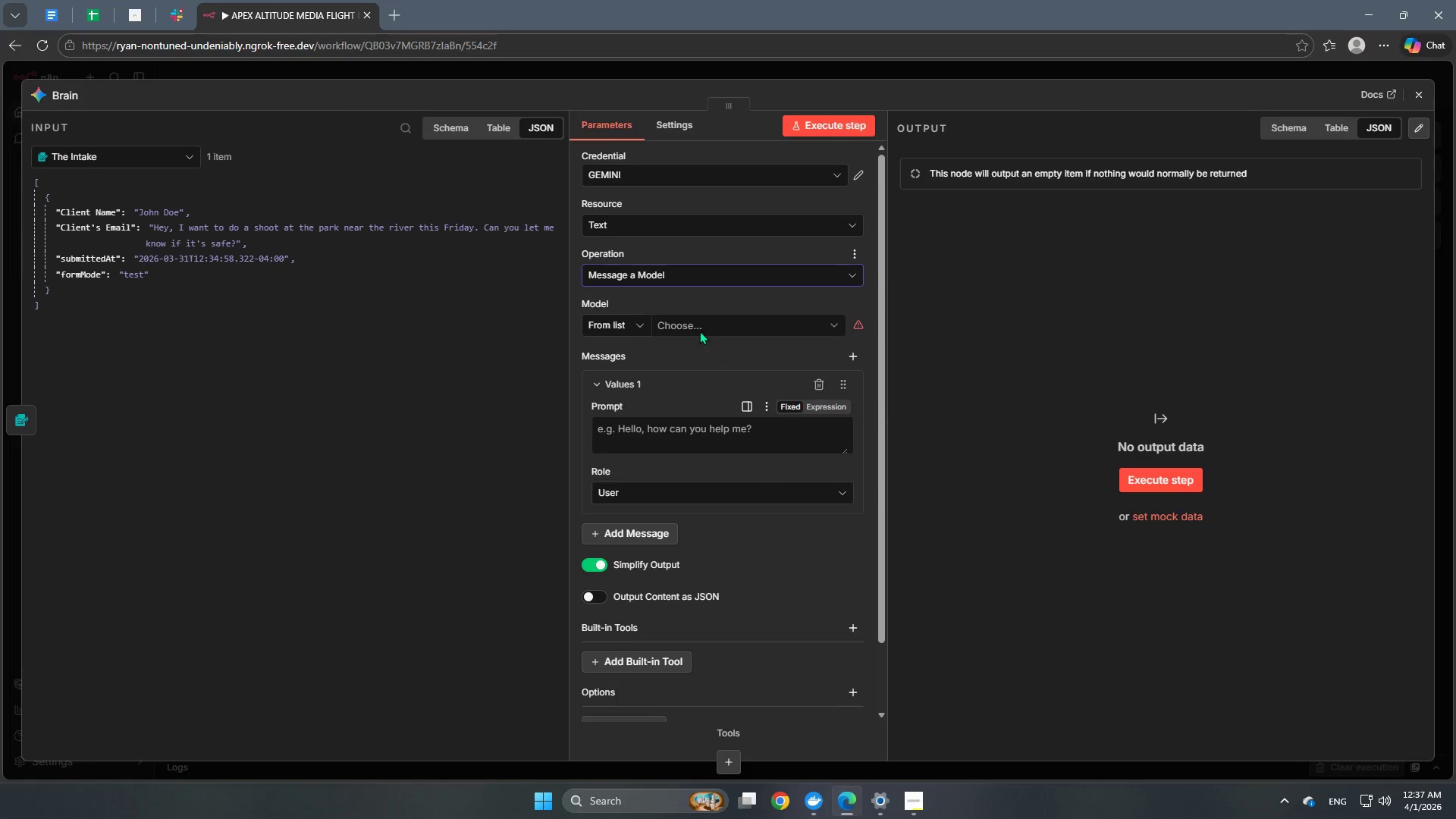 
left_click([695, 328])
 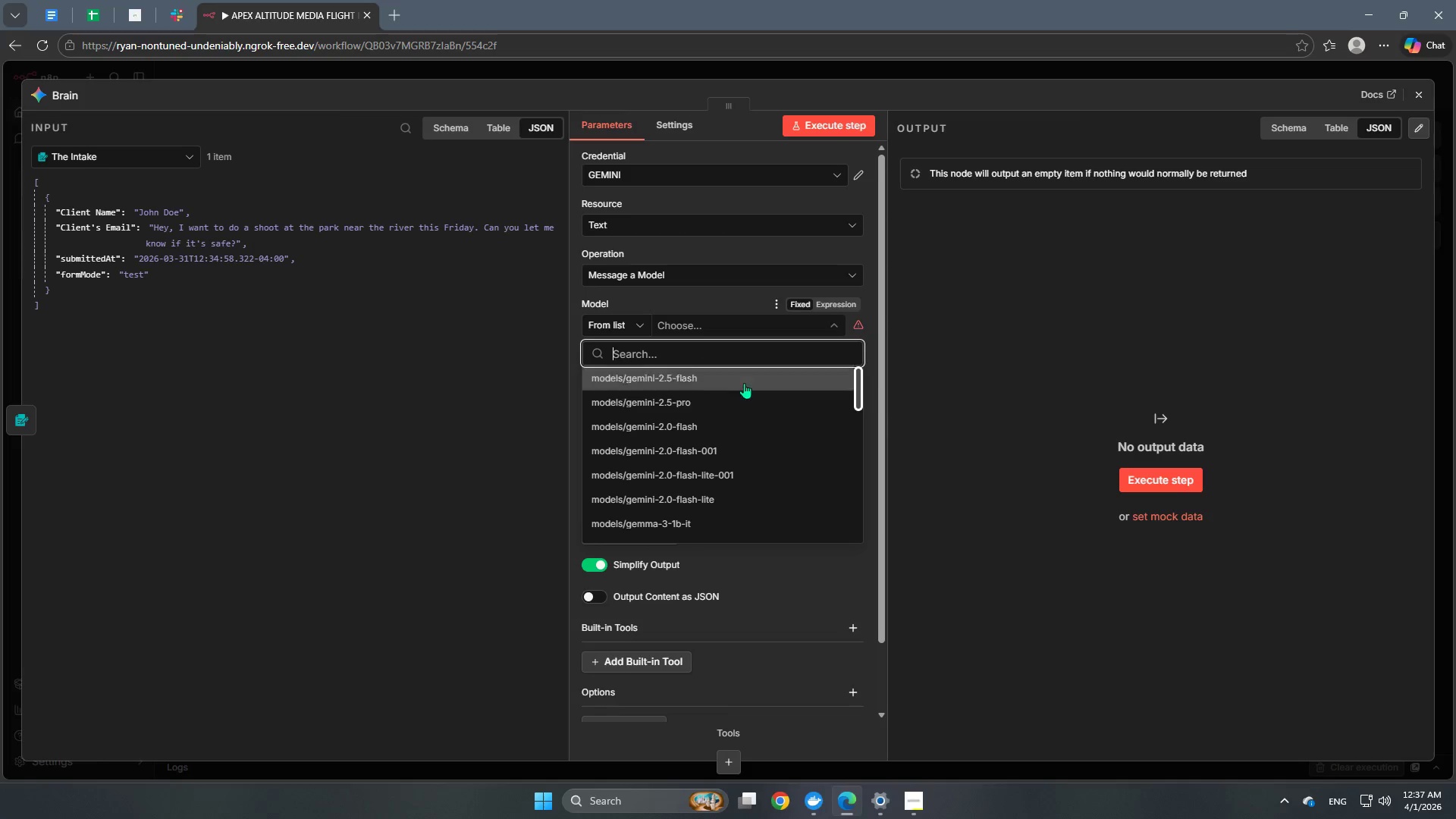 
scroll: coordinate [733, 425], scroll_direction: up, amount: 2.0
 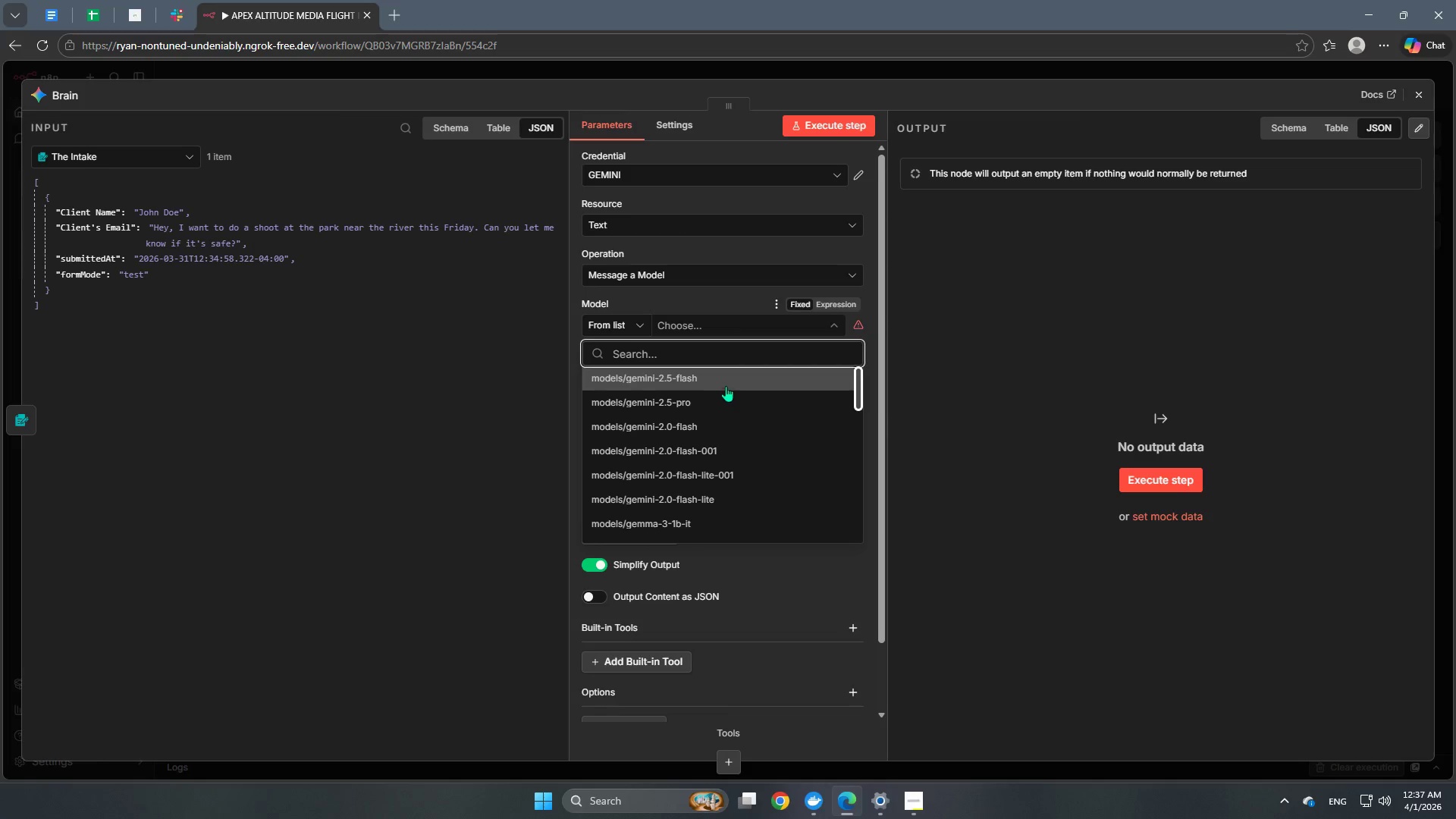 
left_click([730, 384])
 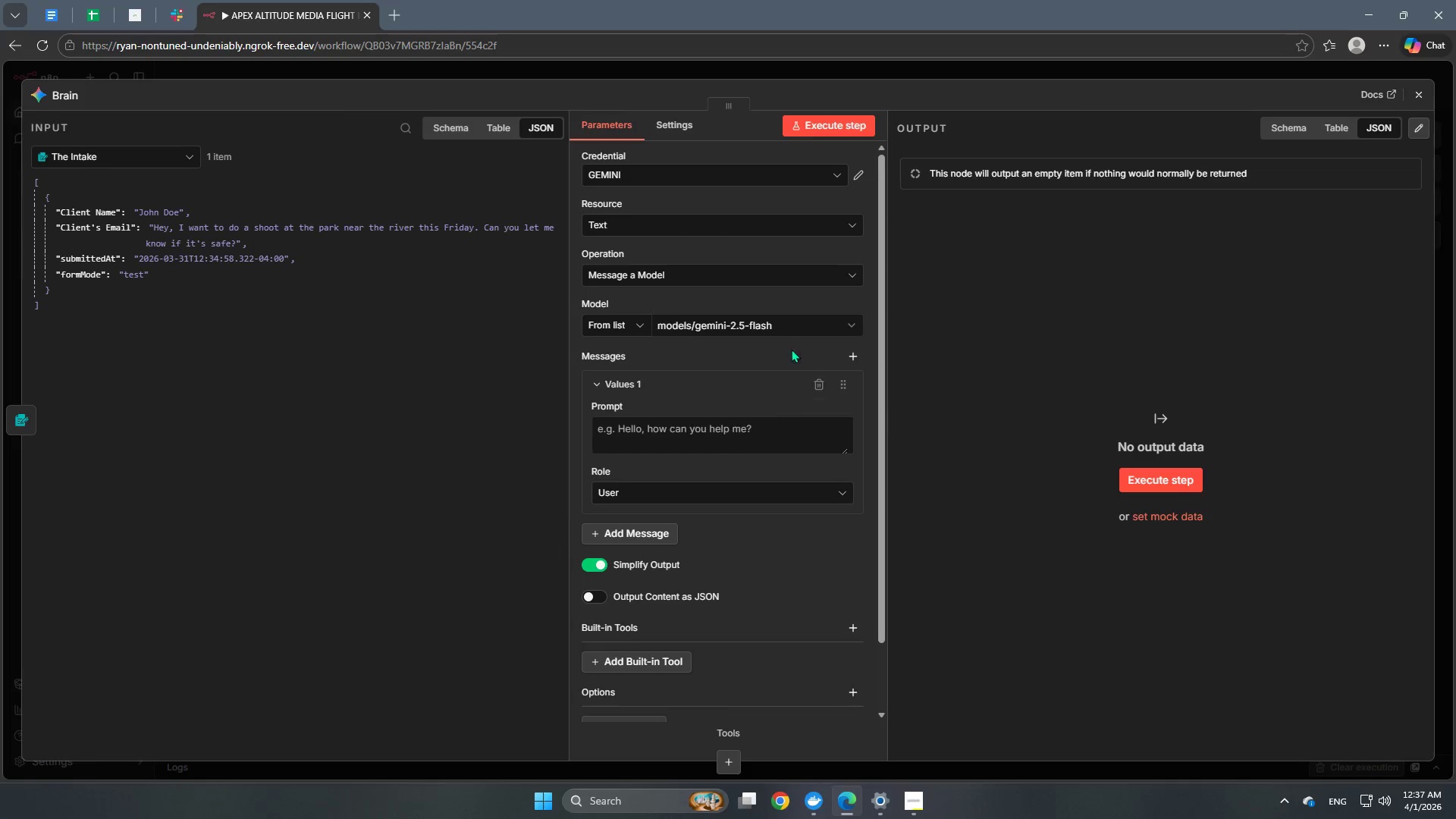 
scroll: coordinate [716, 391], scroll_direction: down, amount: 1.0
 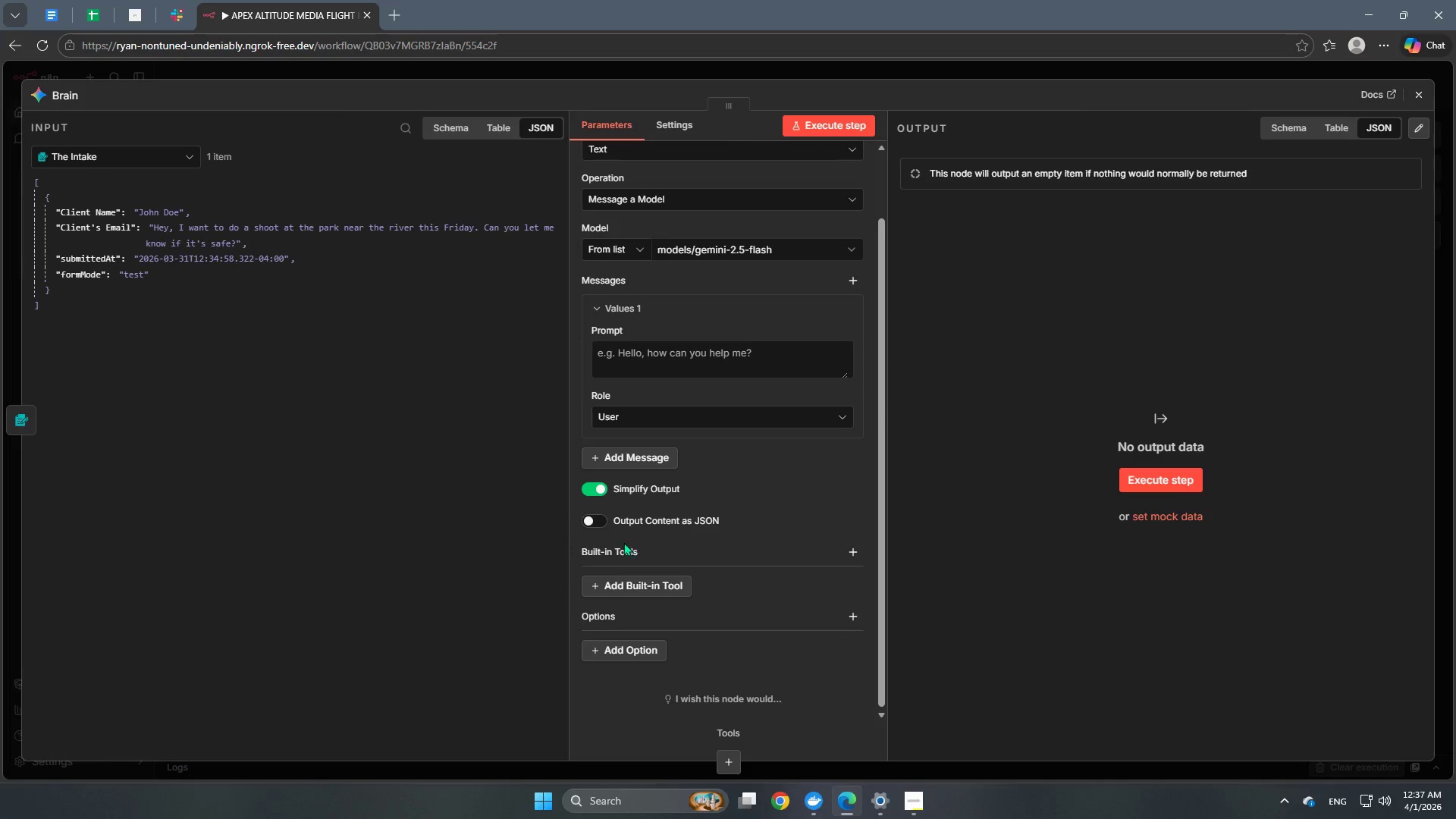 
left_click([601, 522])
 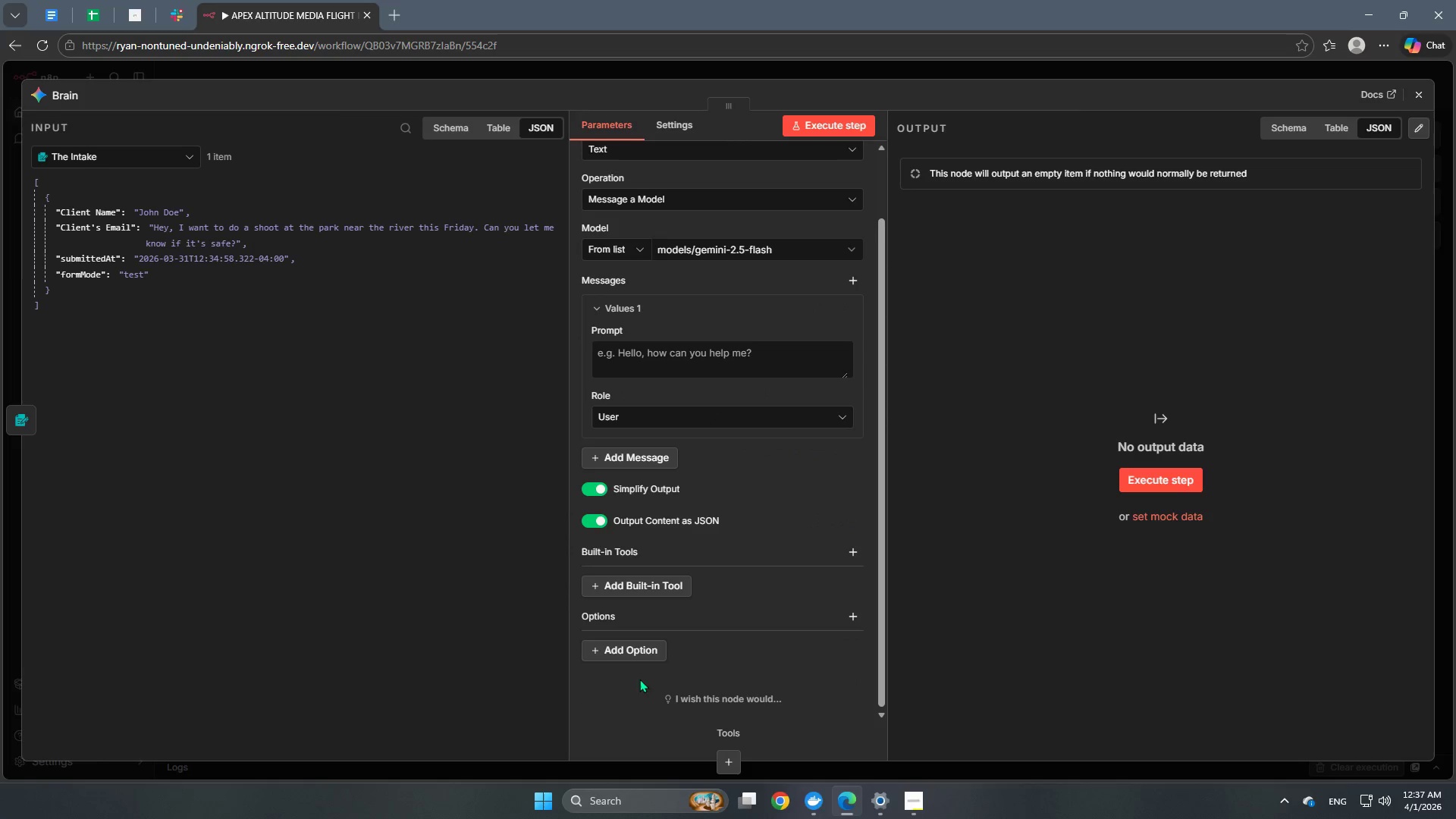 
left_click([647, 654])
 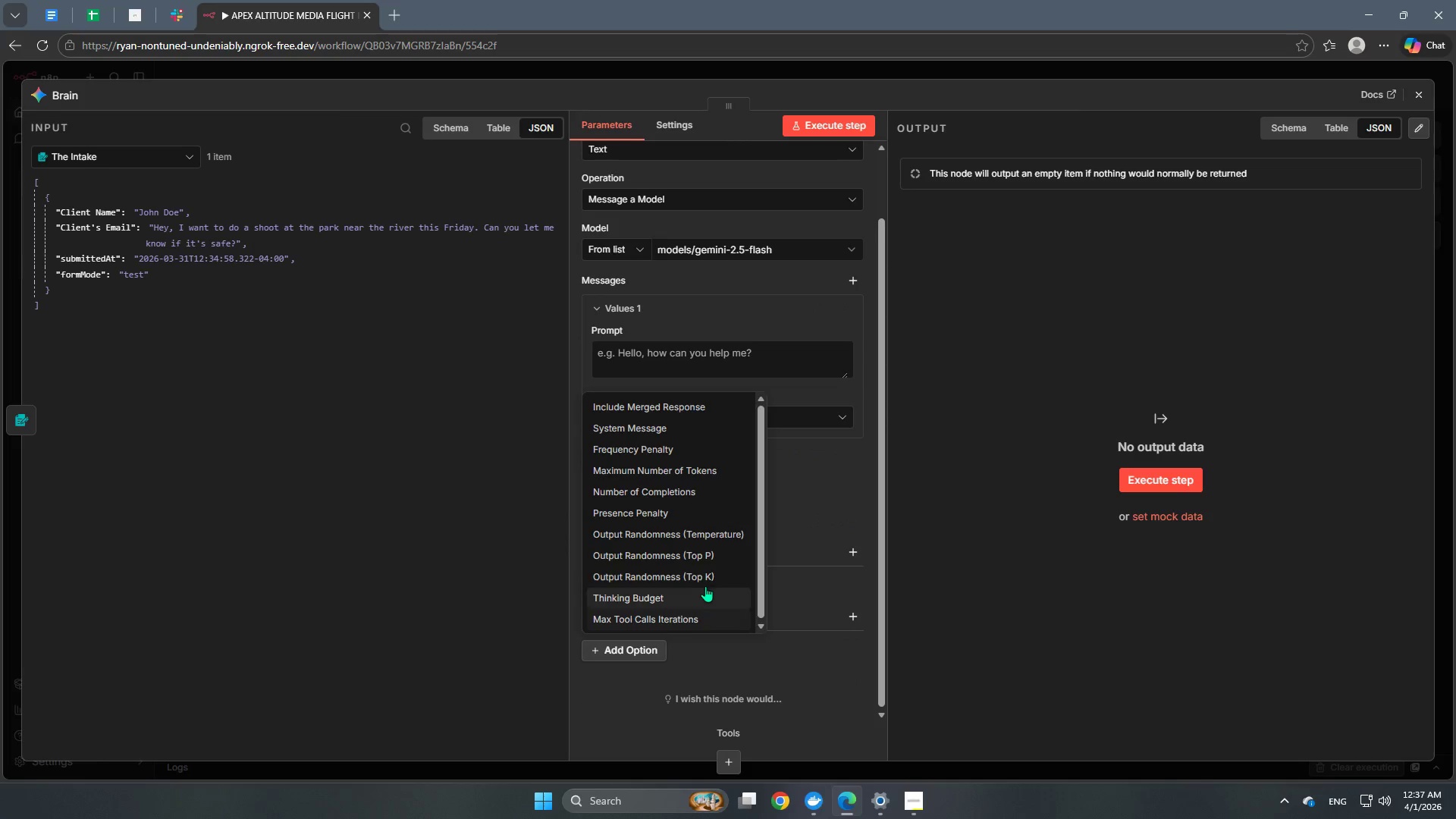 
scroll: coordinate [698, 582], scroll_direction: down, amount: 2.0
 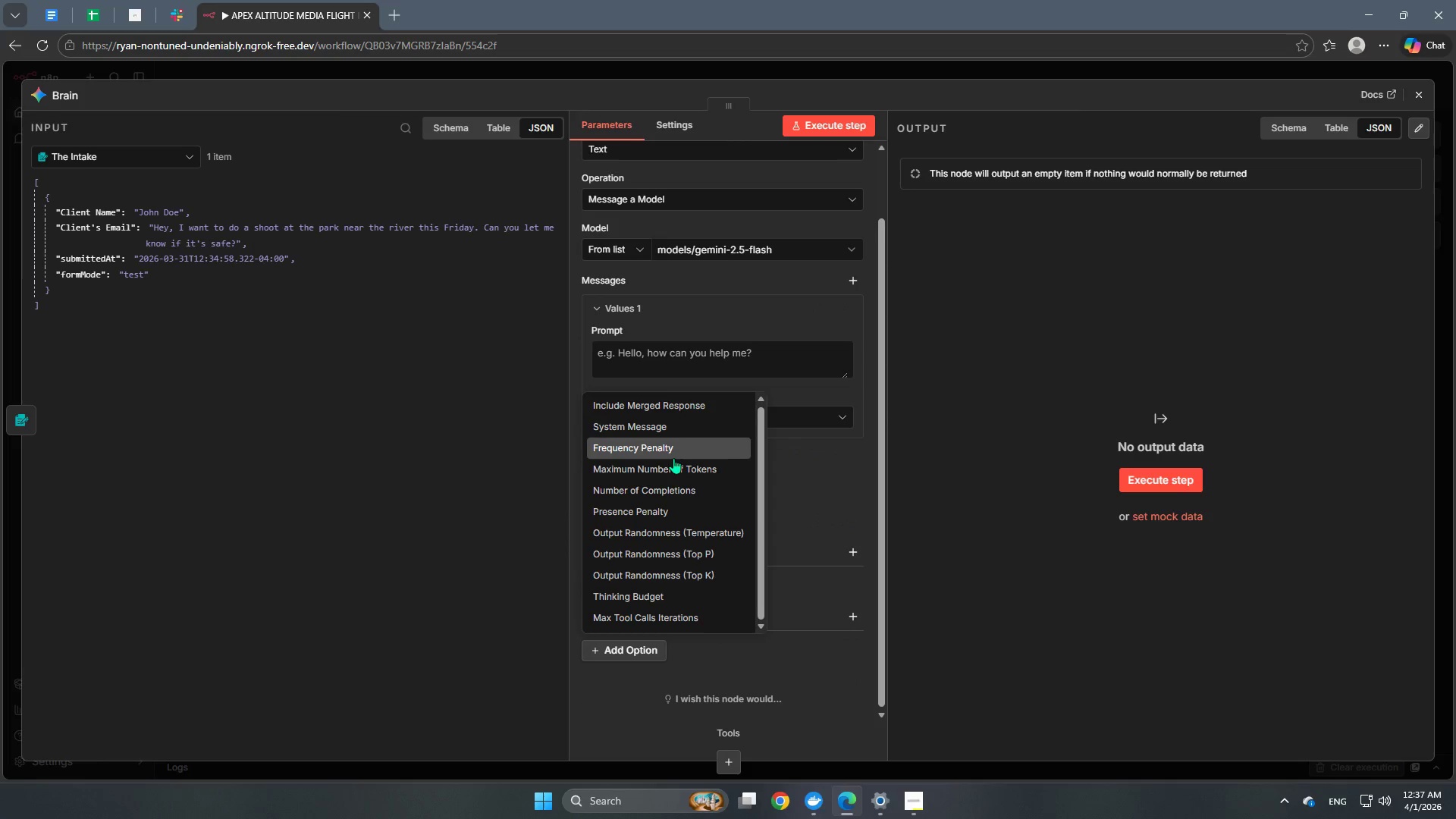 
left_click([684, 432])
 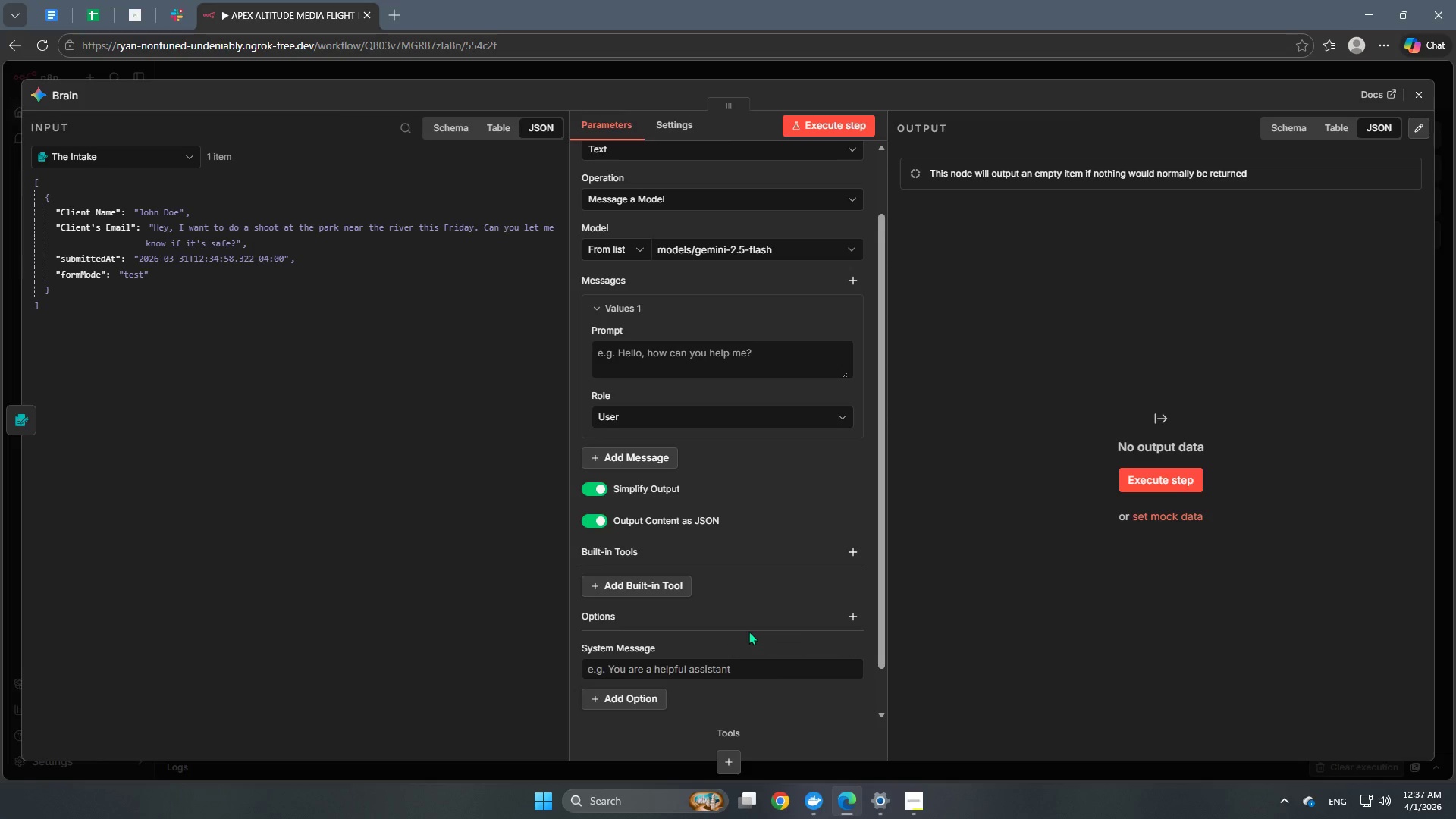 
scroll: coordinate [748, 586], scroll_direction: up, amount: 3.0
 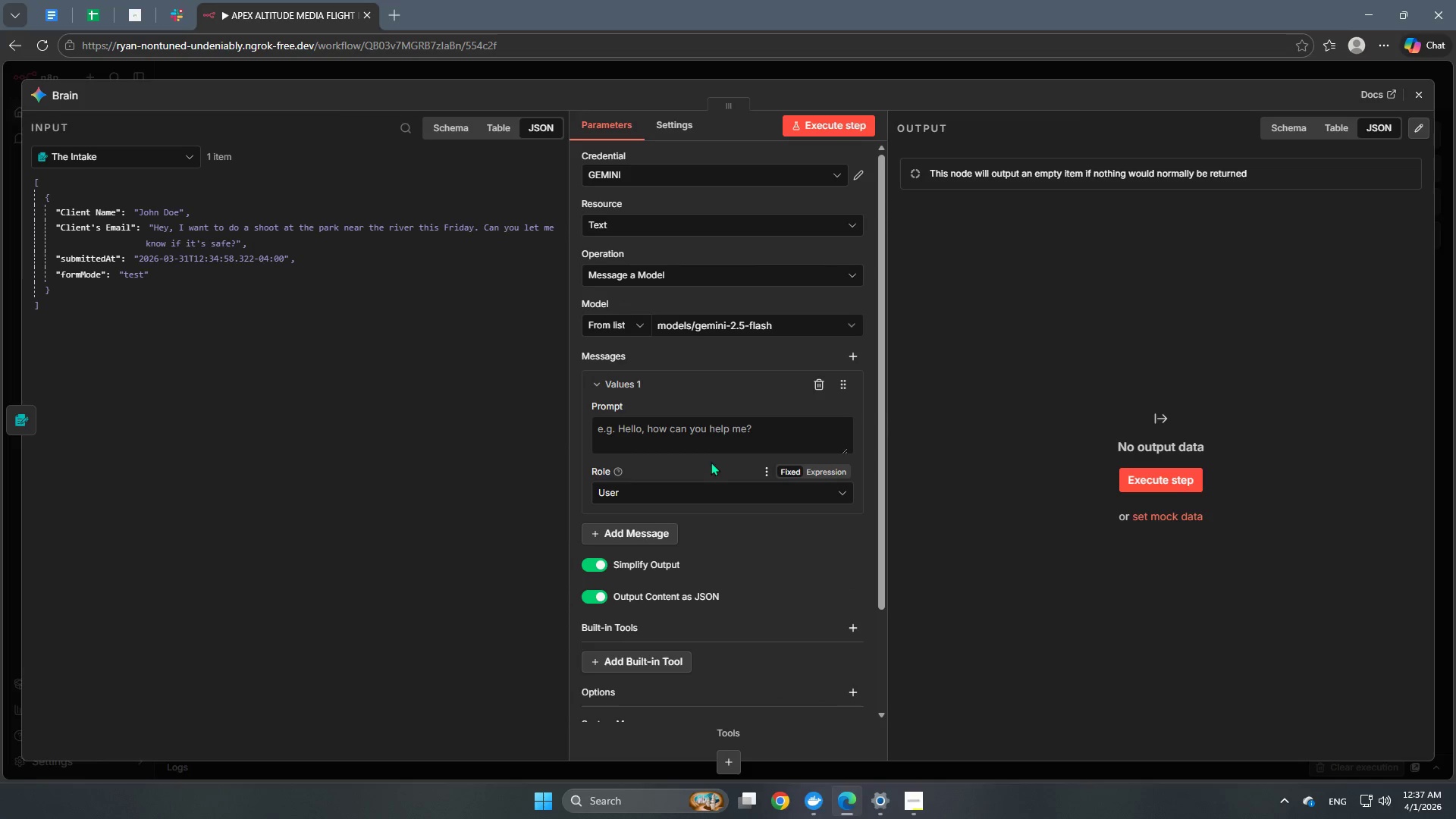 
left_click([729, 441])
 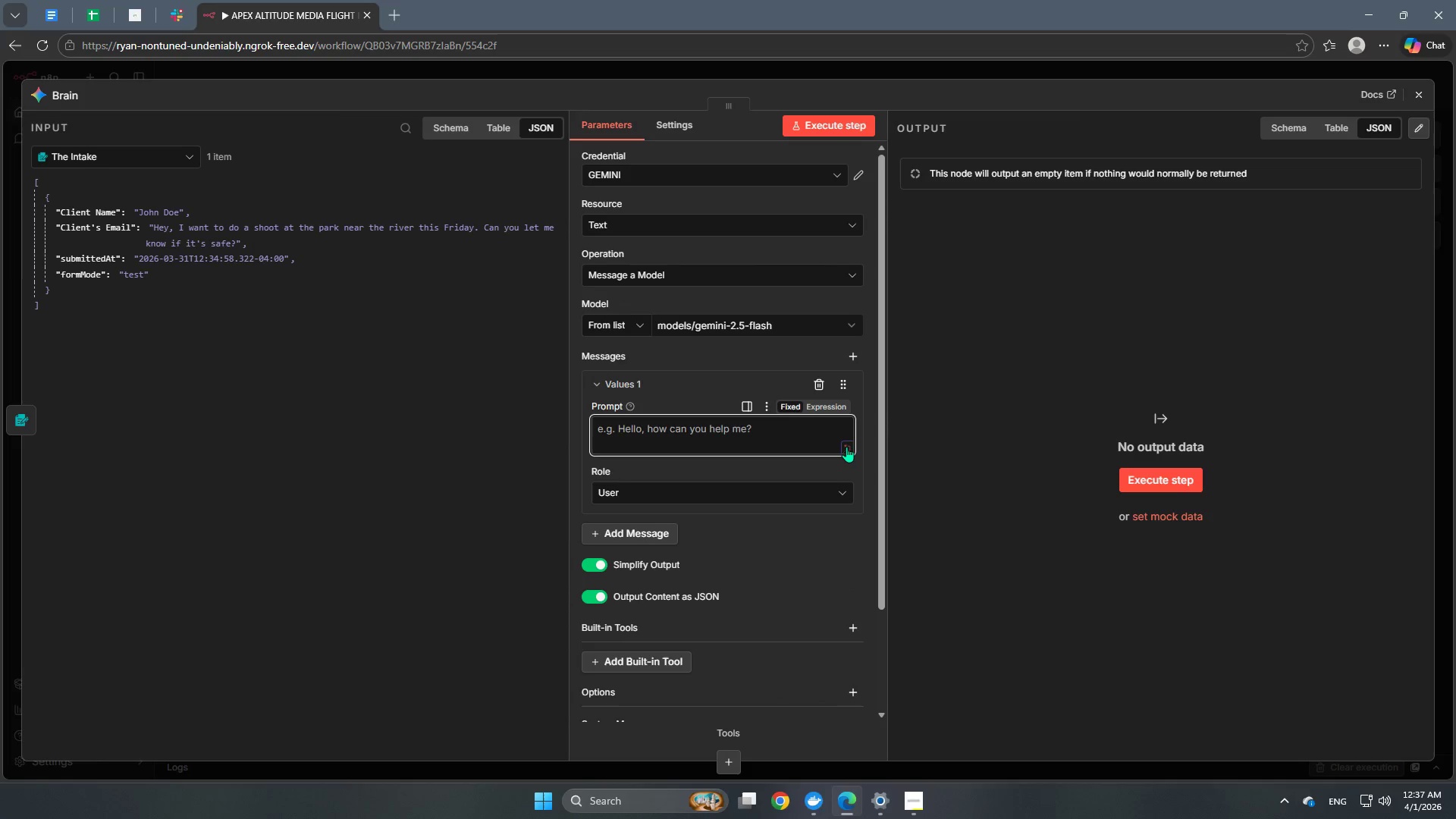 
left_click([846, 447])
 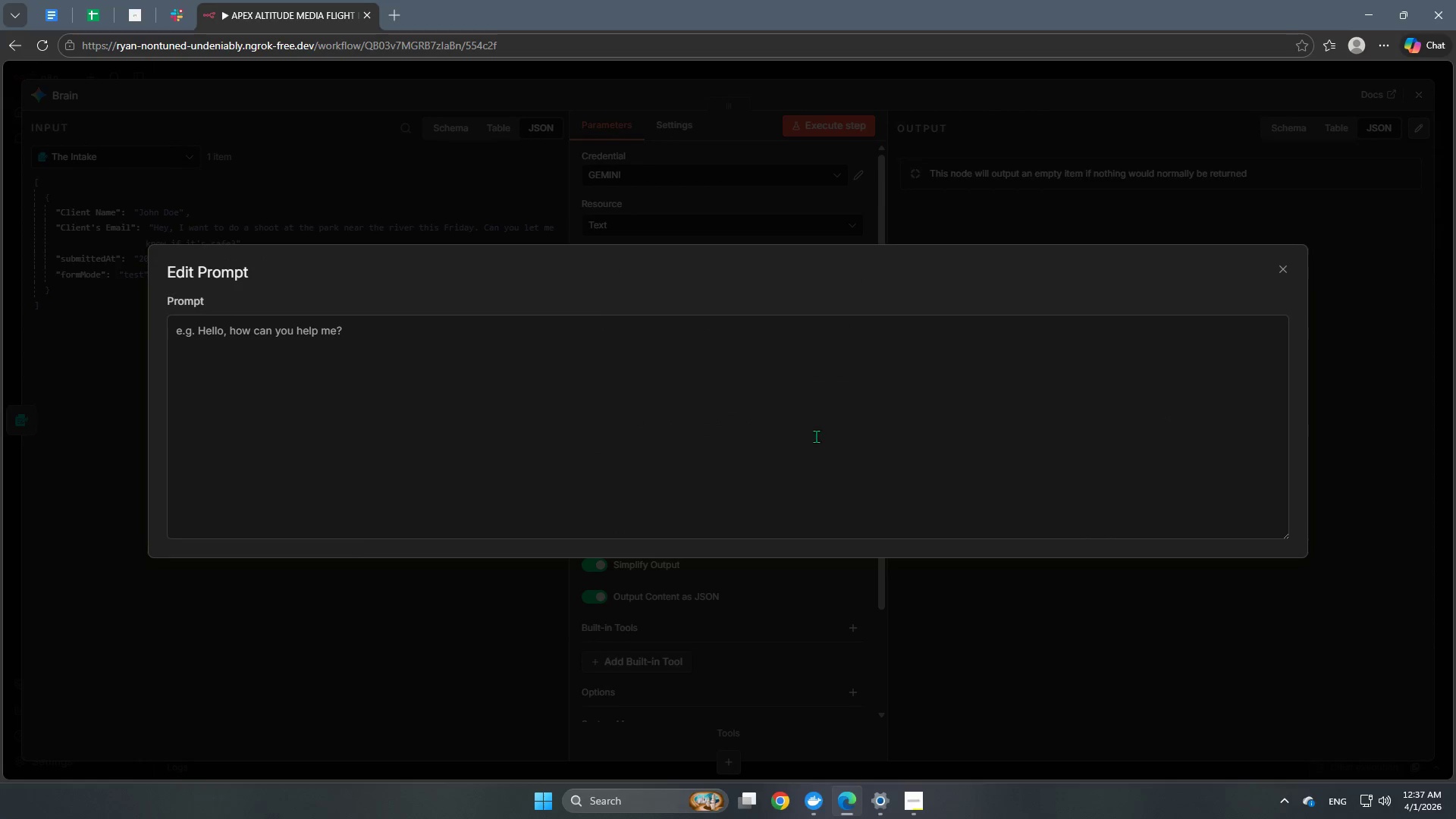 
left_click([430, 365])
 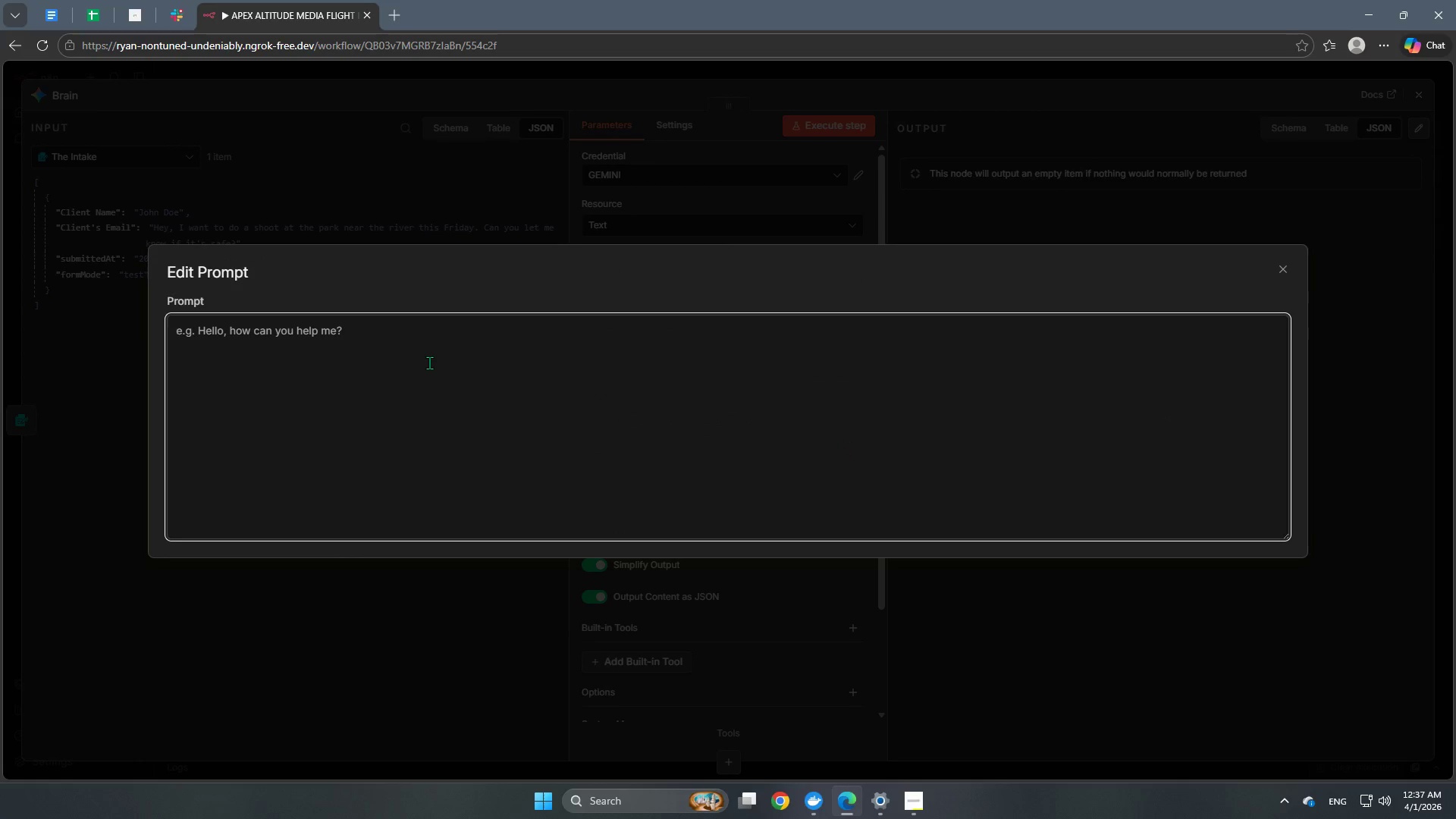 
type(INPUT DATA:)
 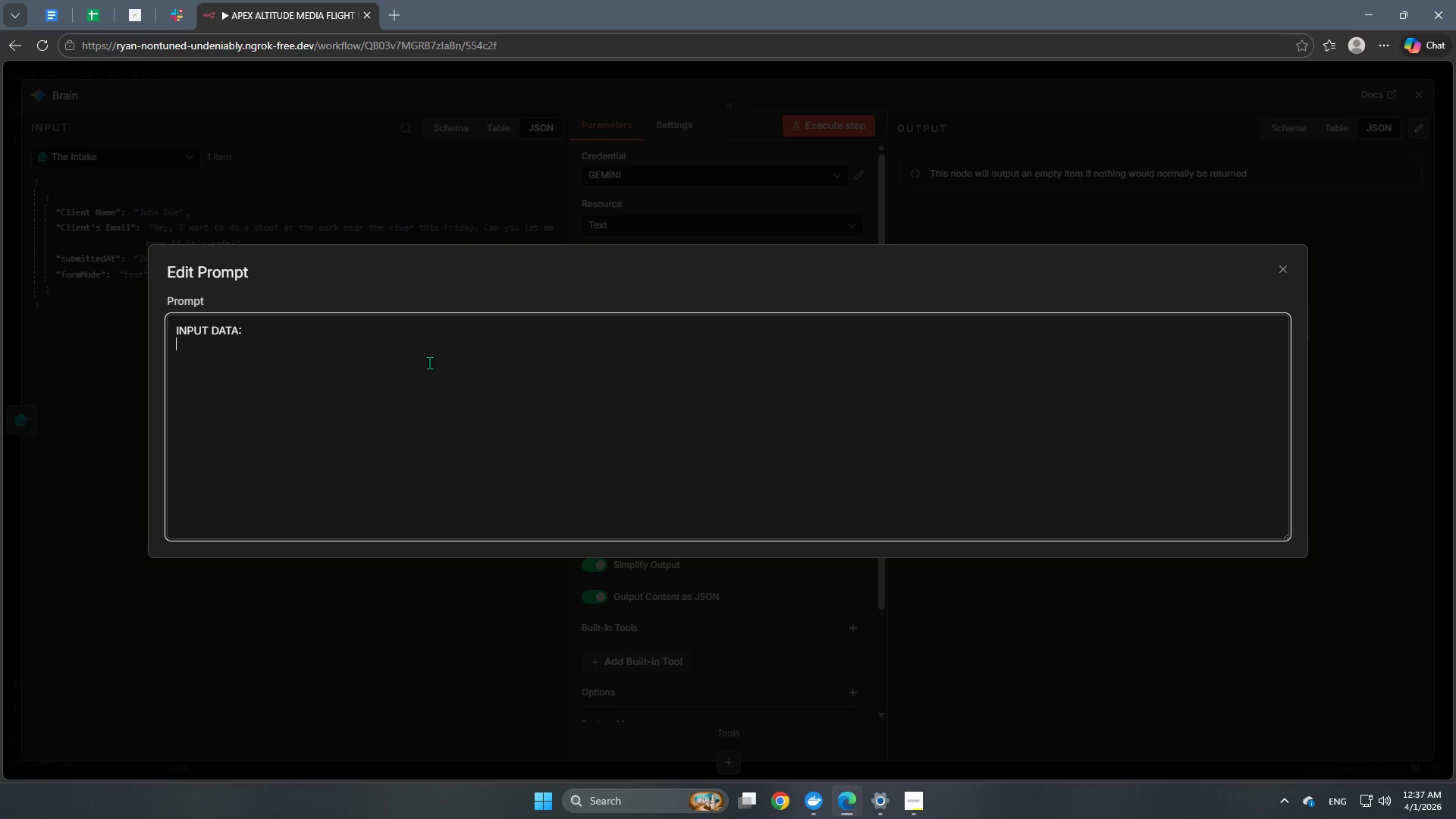 
 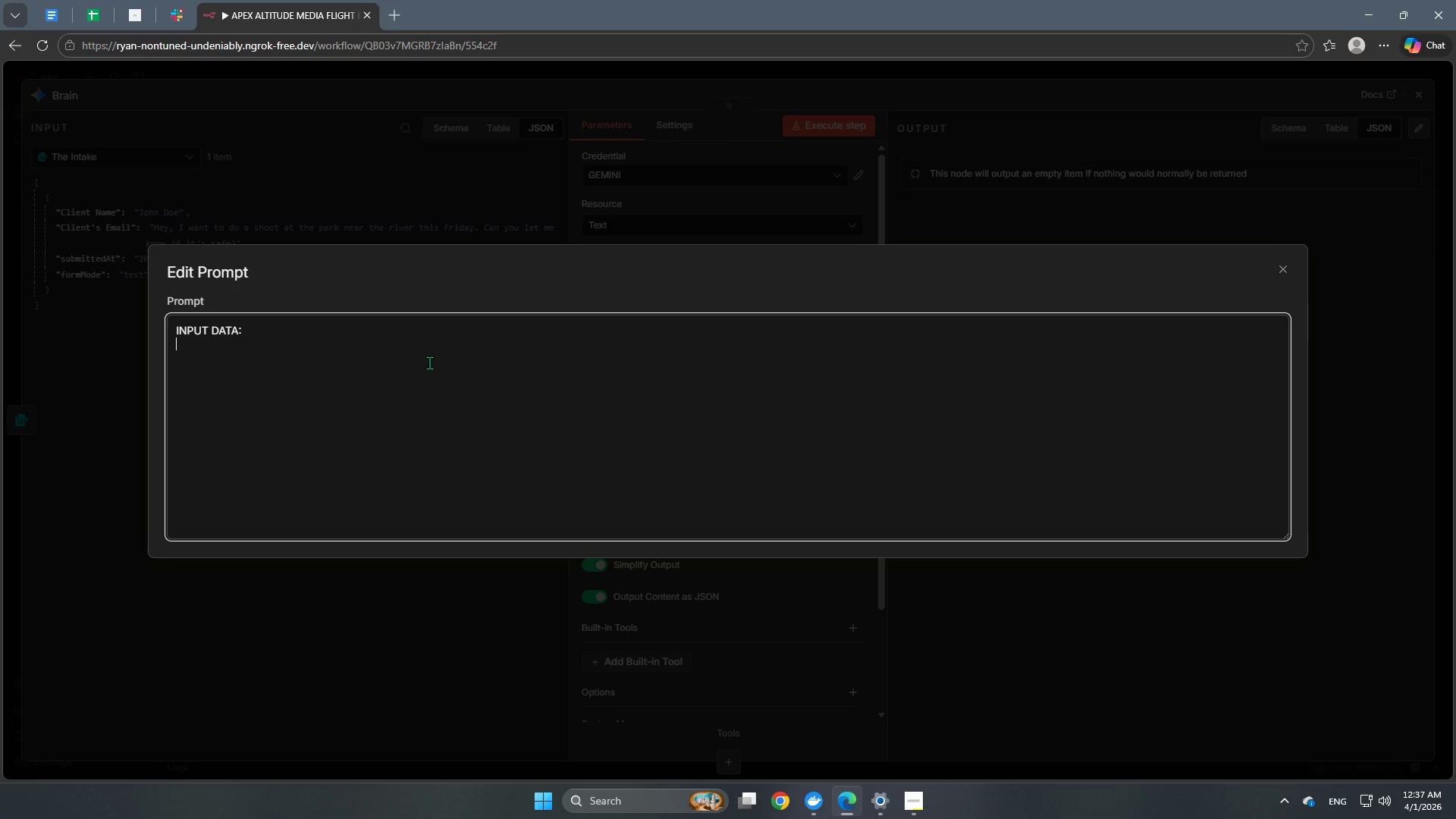 
key(Enter)
 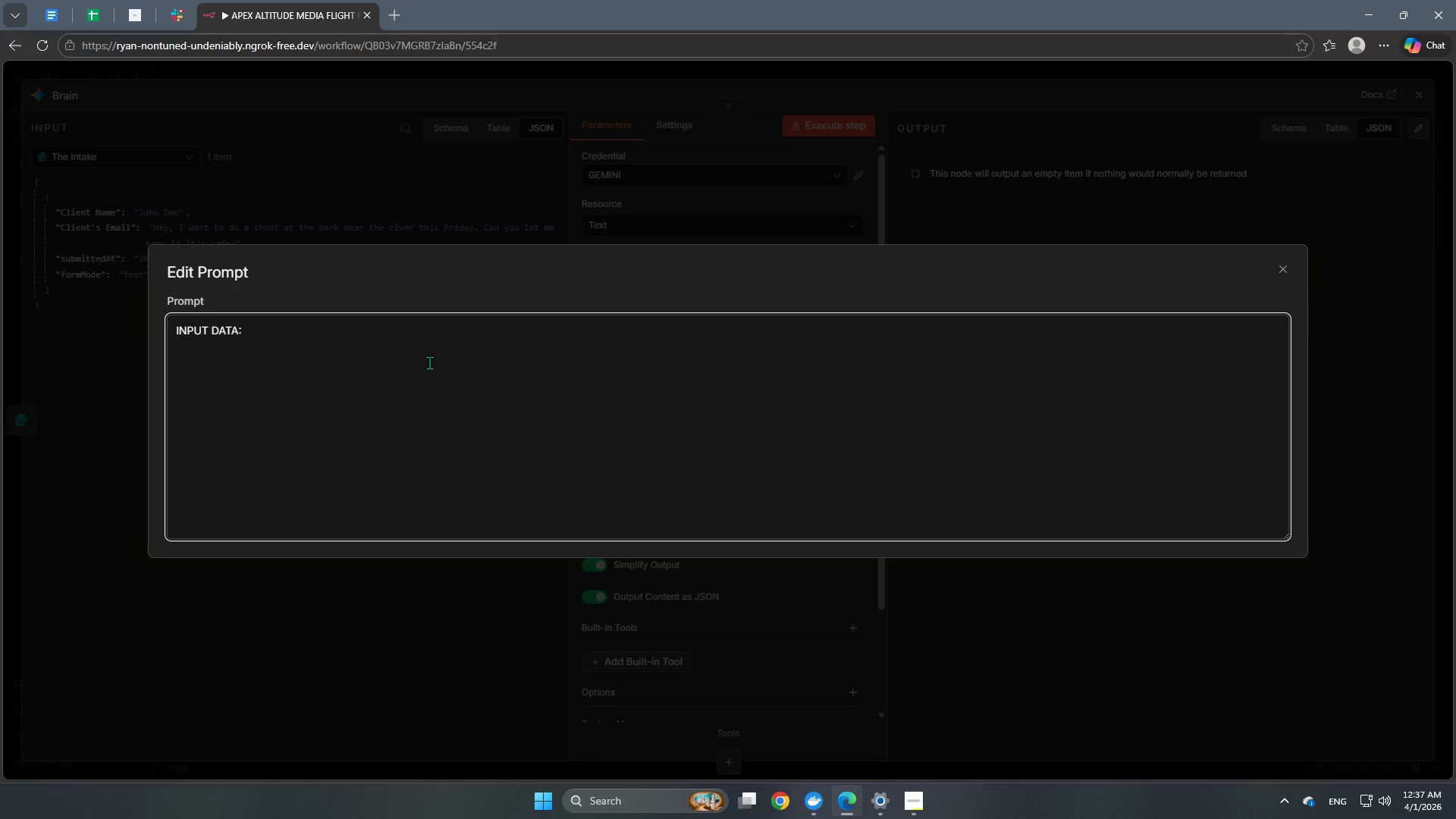 
key(Enter)
 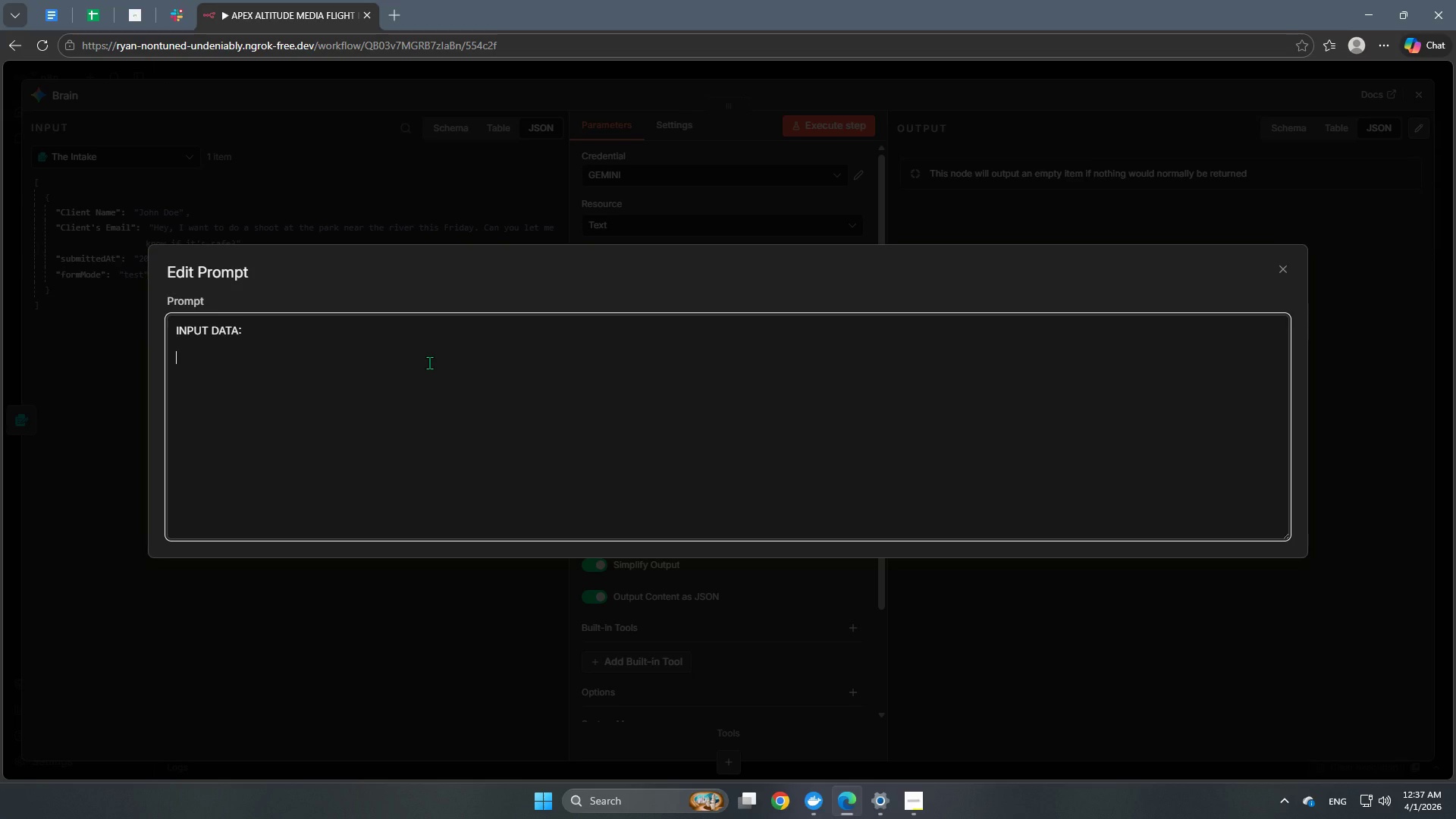 
type(c)
key(Backspace)
type(Client: )
 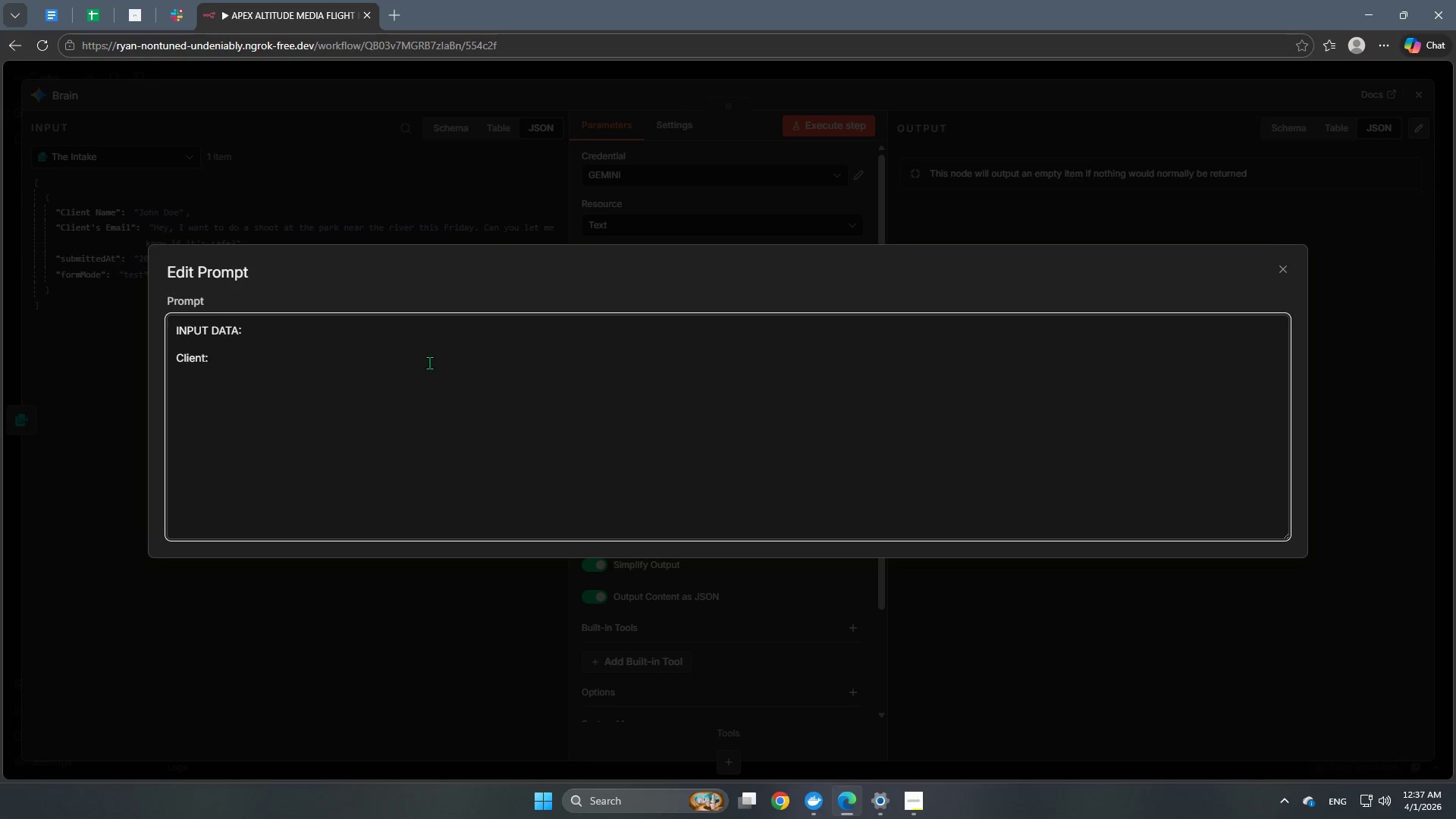 
key(Enter)
 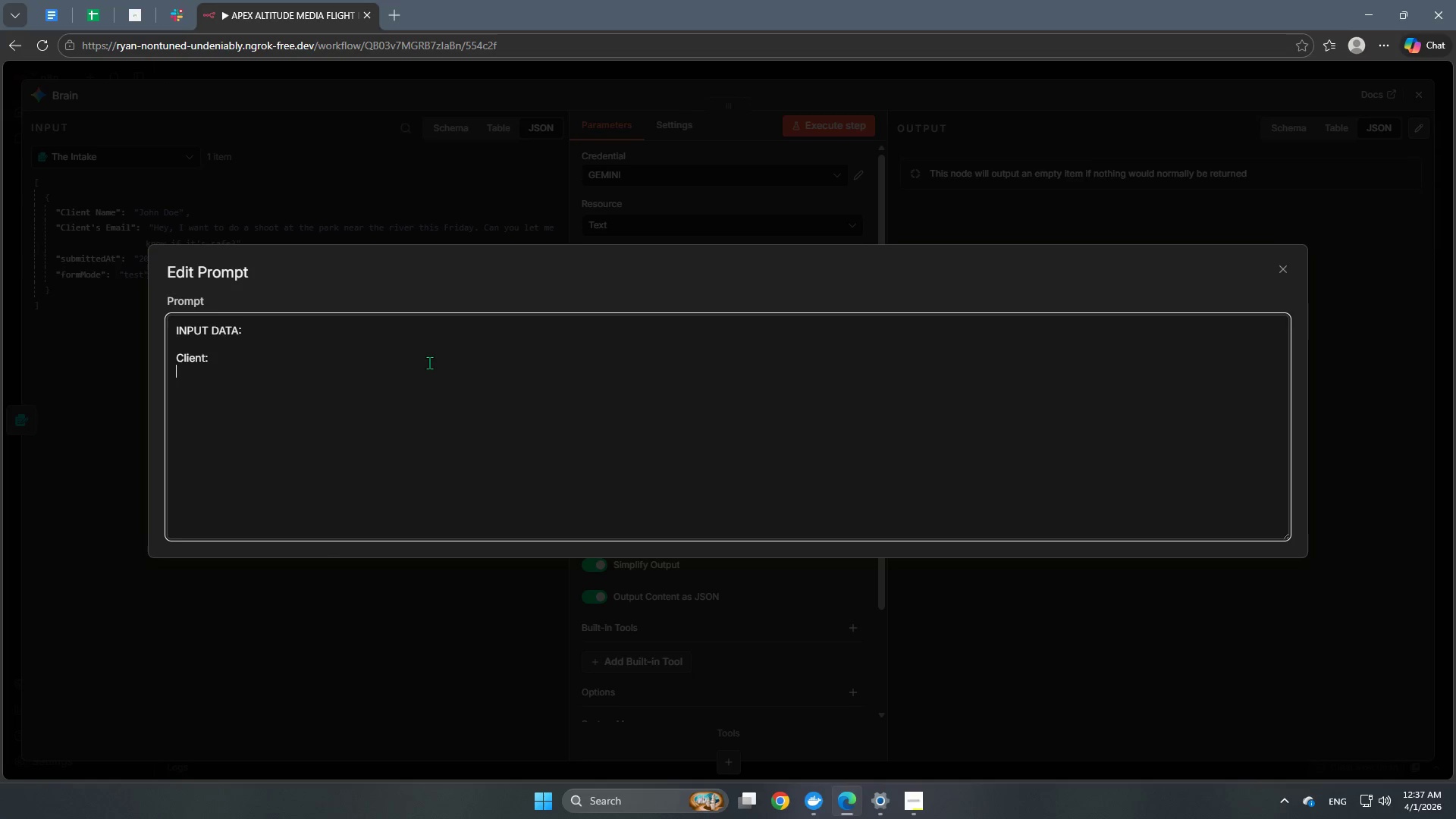 
type(Email Body: )
 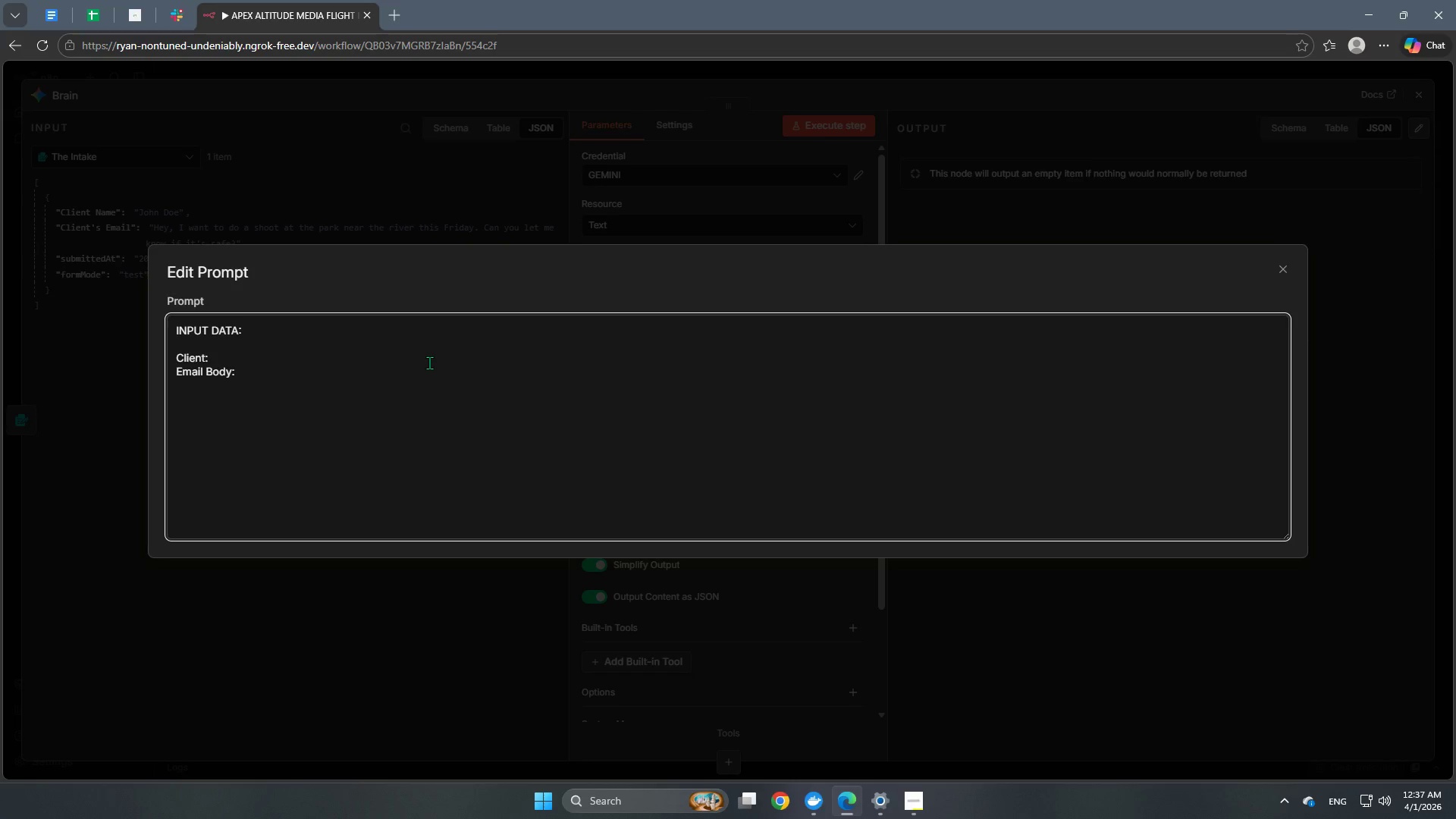 
key(Enter)
 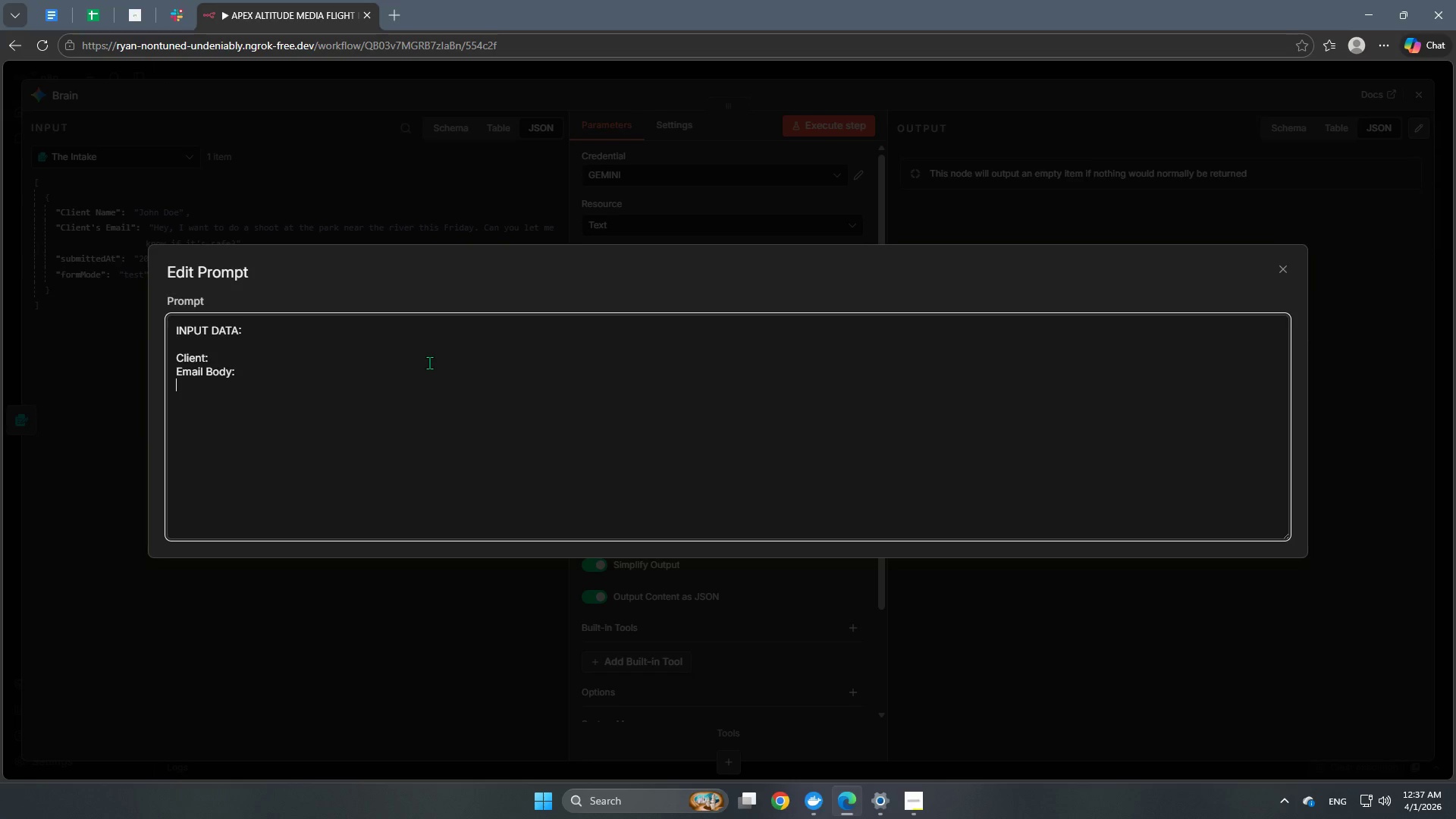 
key(Enter)
 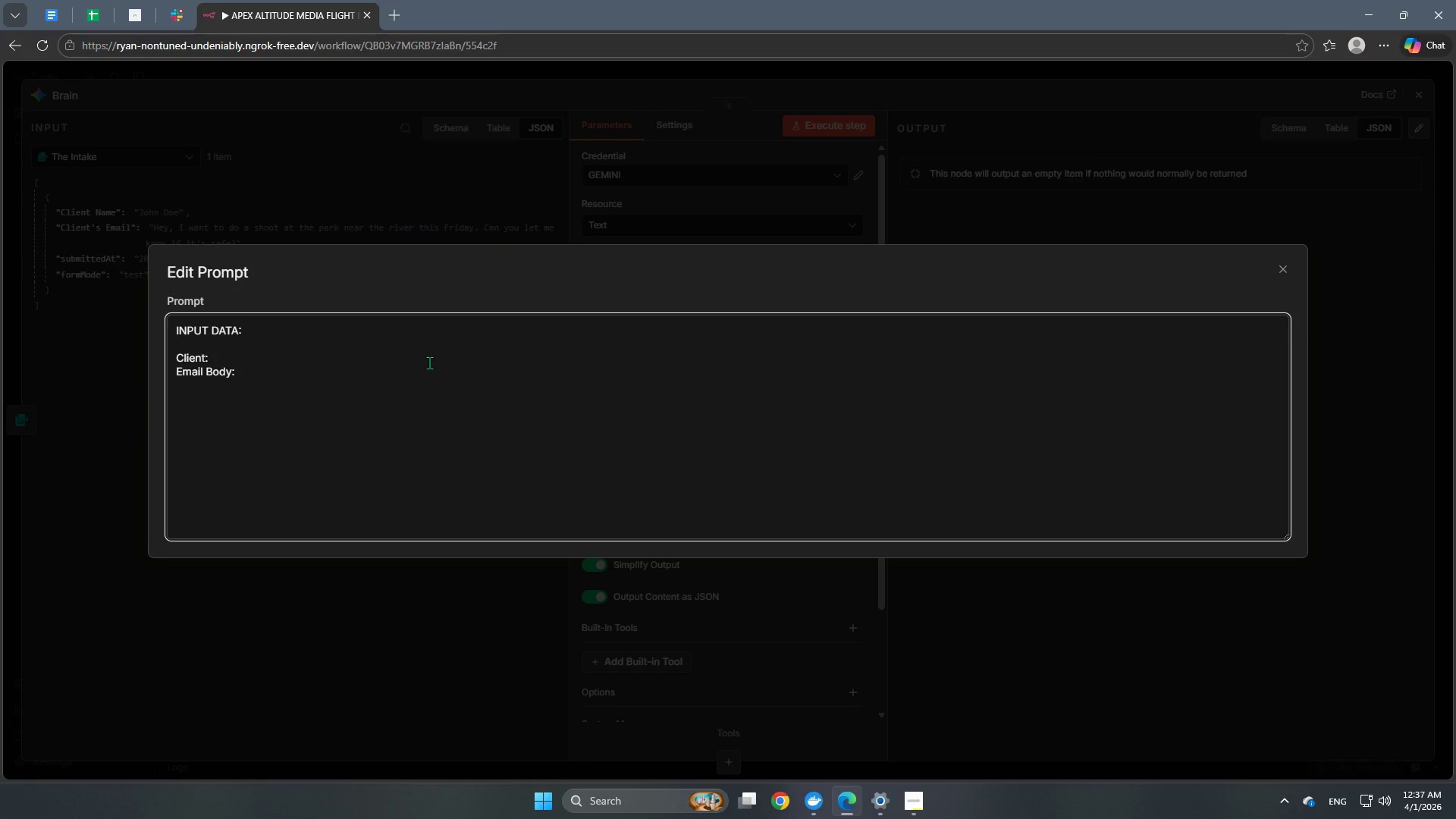 
type(Perofrm Ex)
key(Backspace)
key(Backspace)
type(extraction now. )
 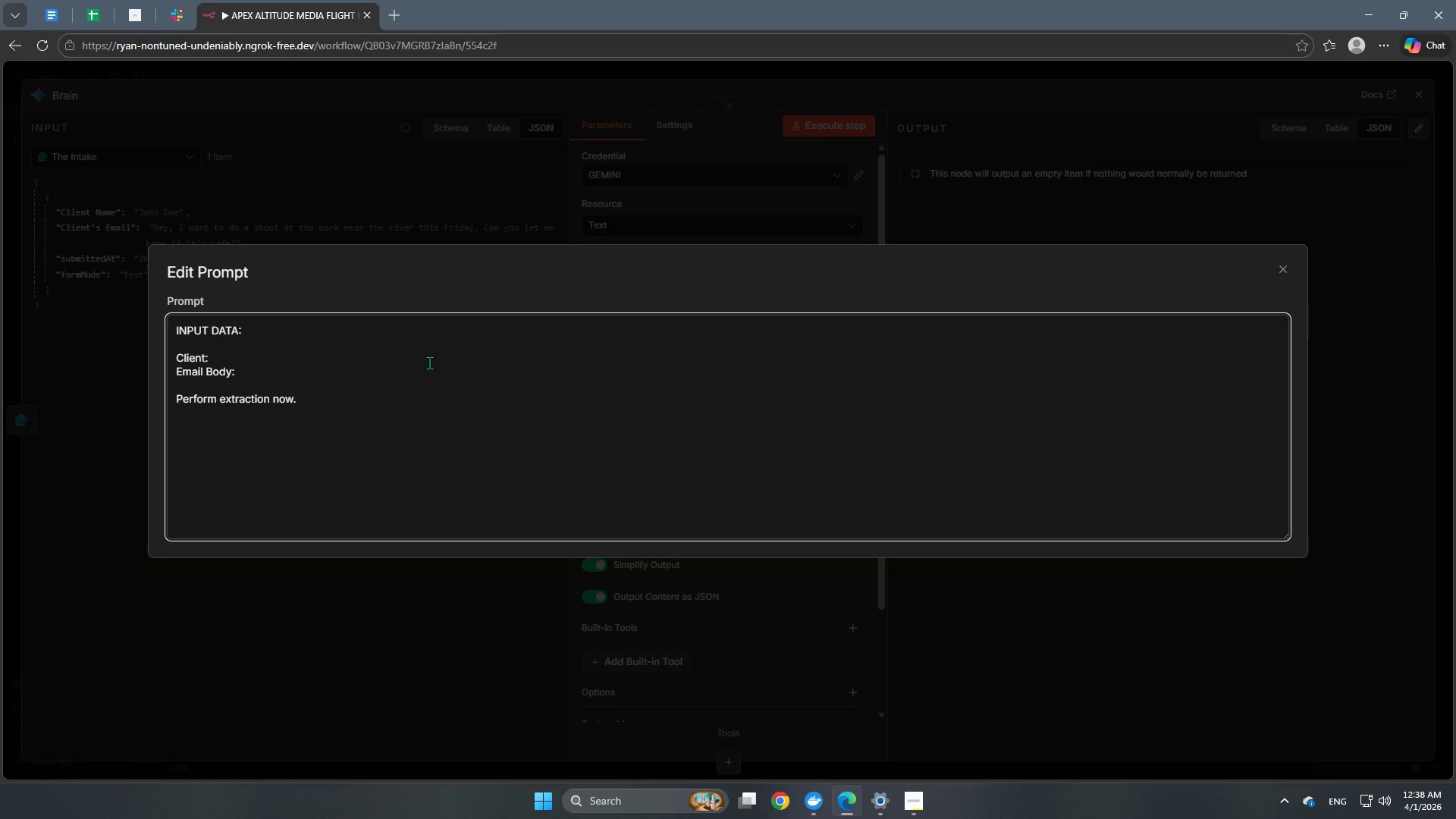 
double_click([285, 376])
 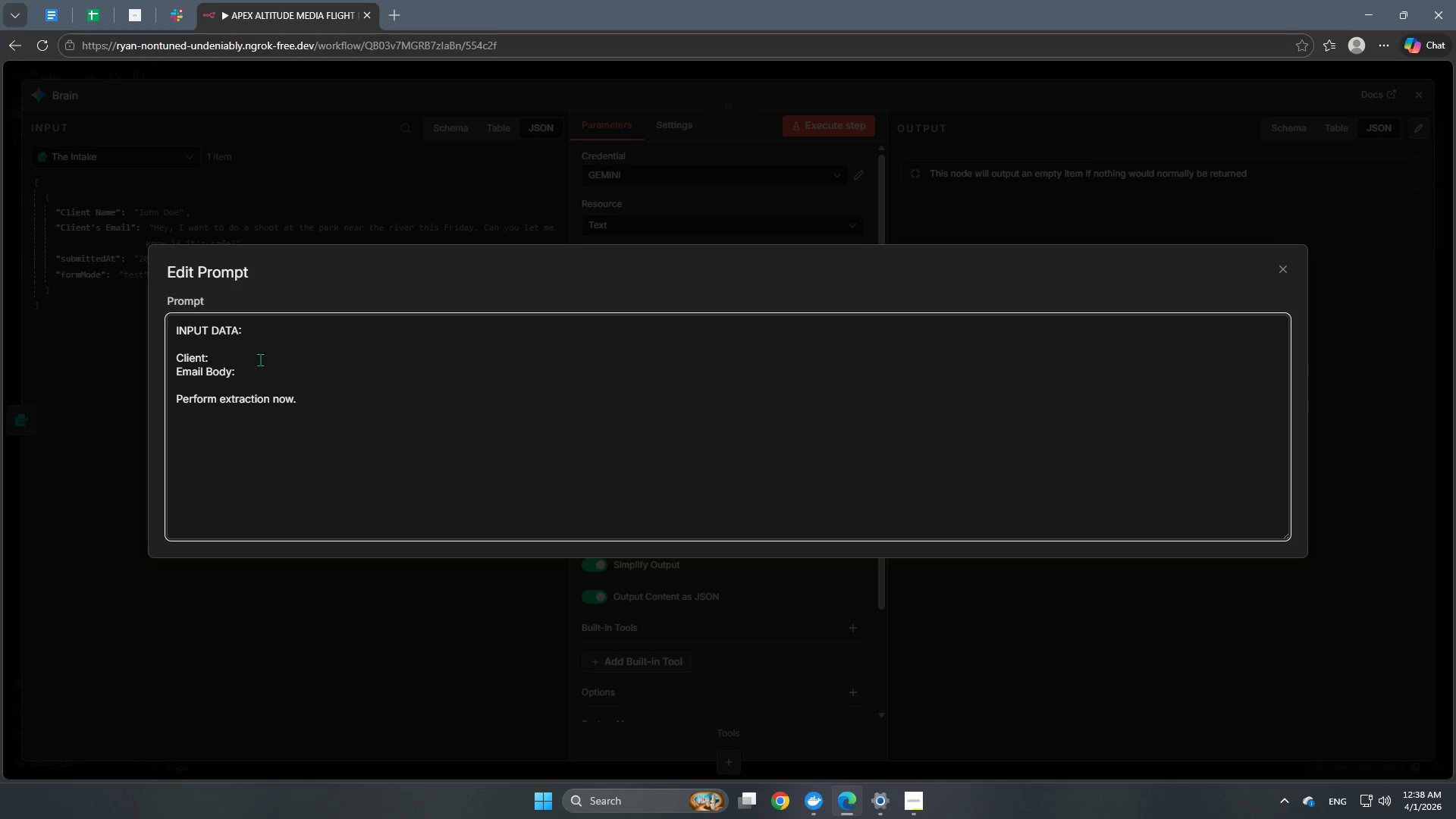 
left_click([260, 359])
 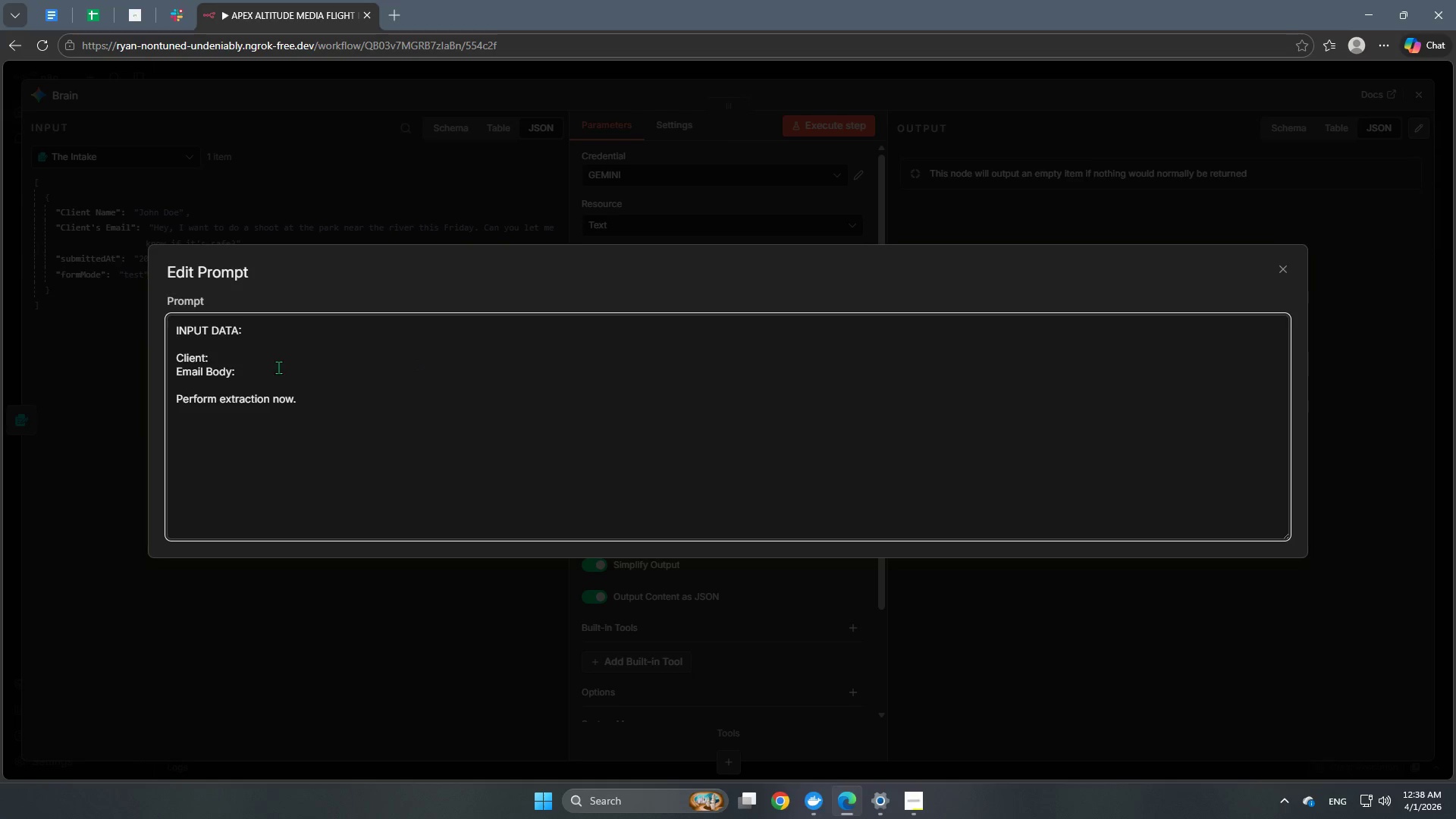 
left_click([289, 375])
 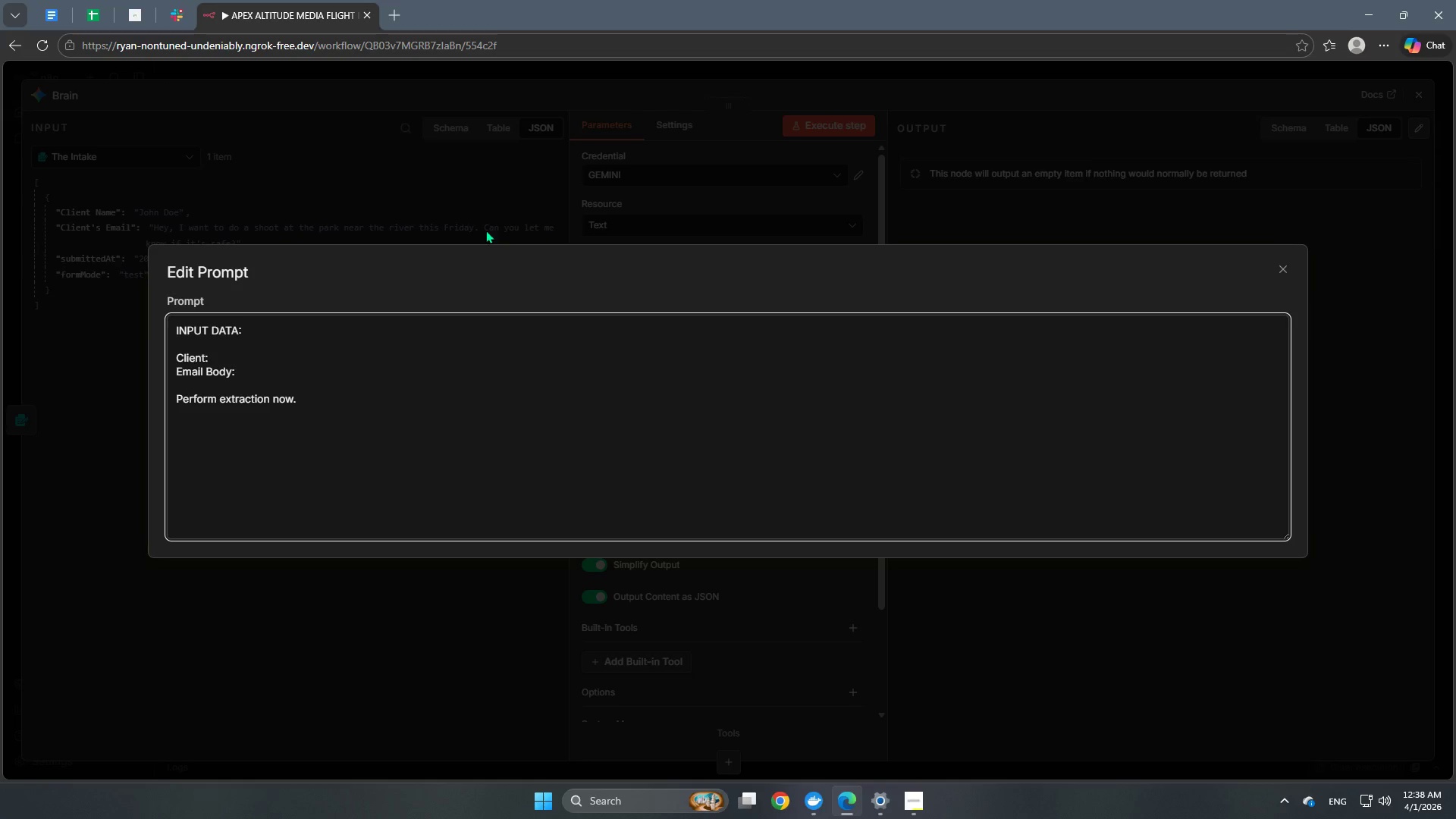 
left_click([454, 211])
 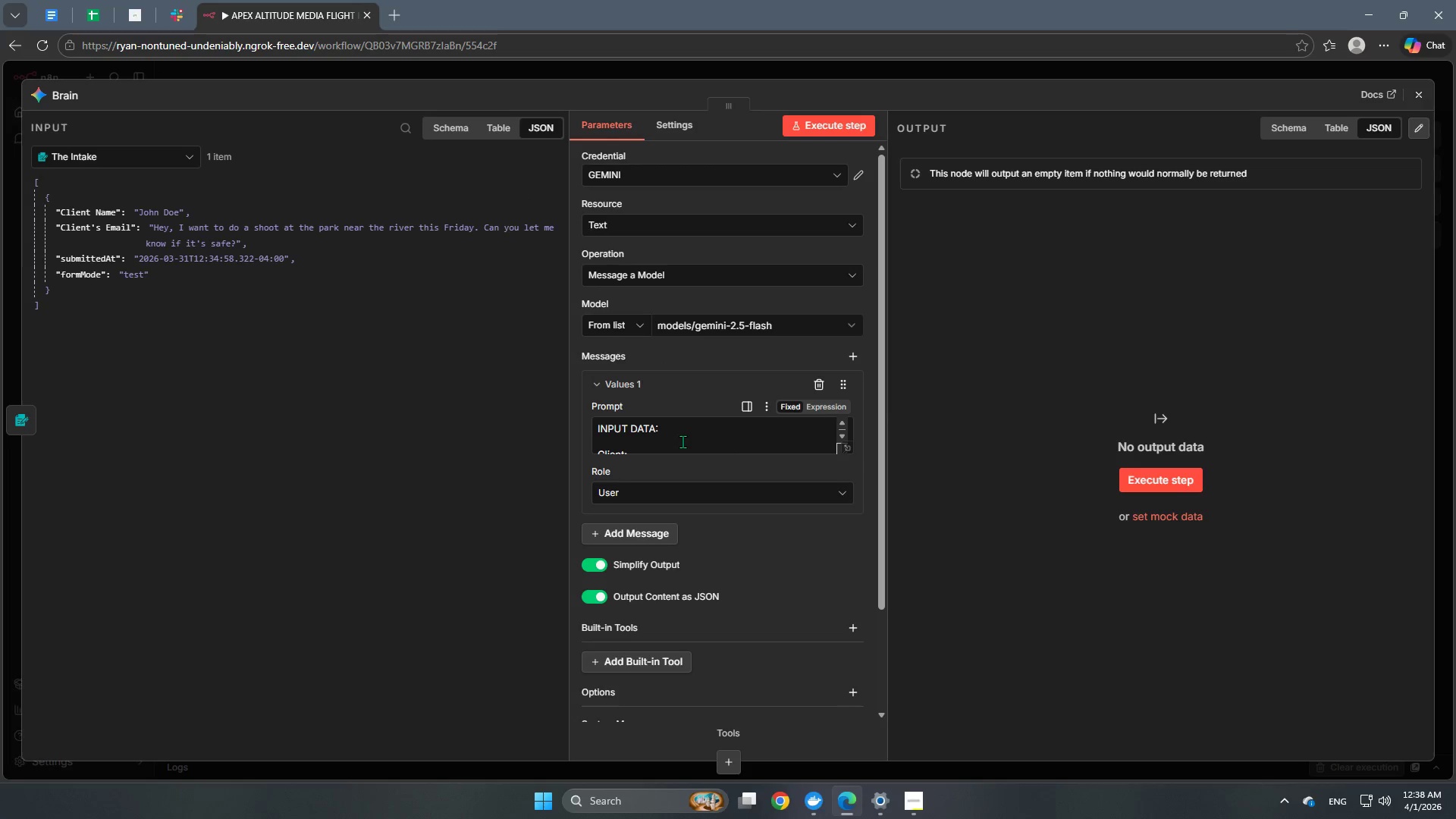 
scroll: coordinate [680, 441], scroll_direction: down, amount: 1.0
 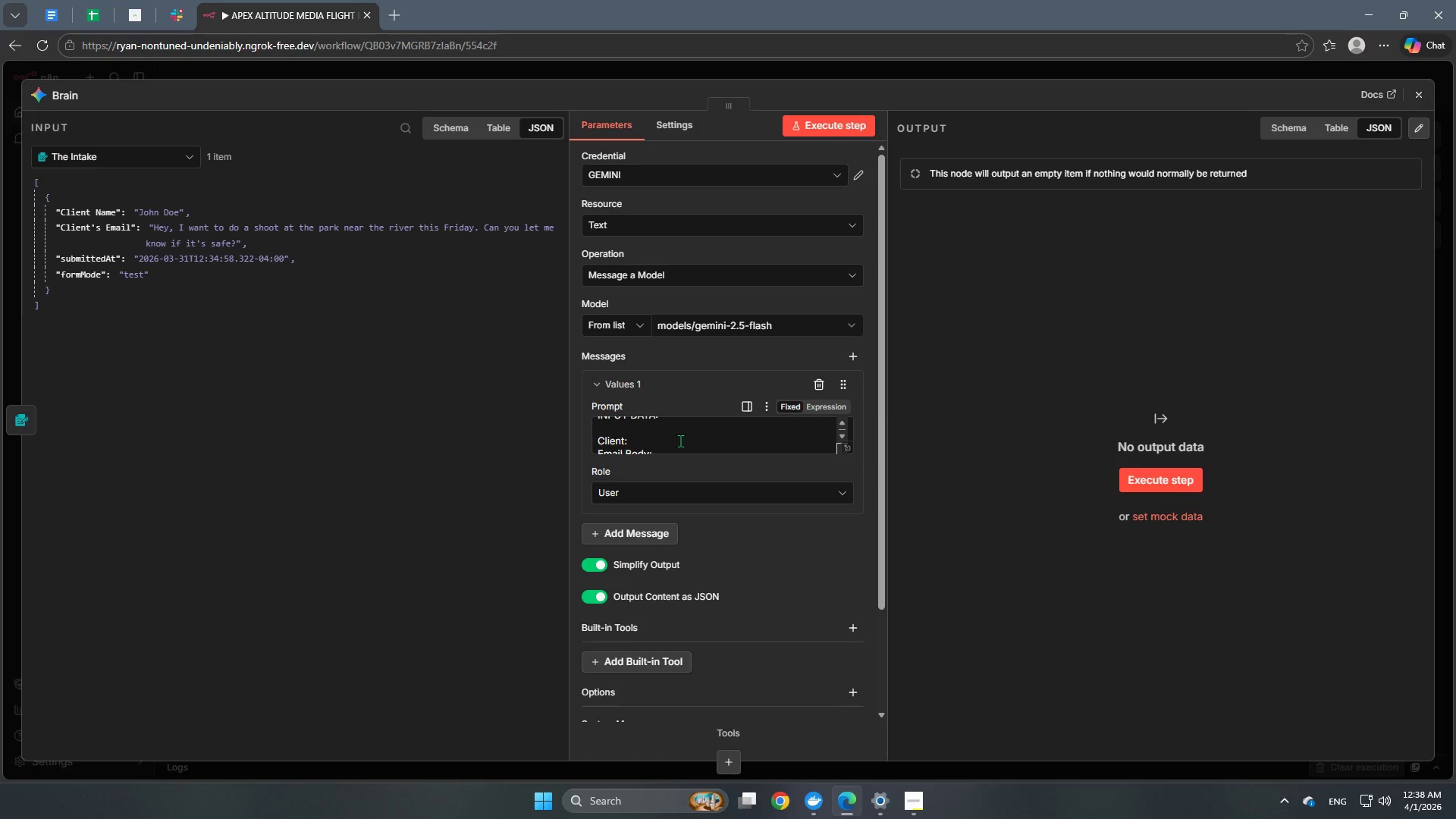 
scroll: coordinate [680, 441], scroll_direction: none, amount: 0.0
 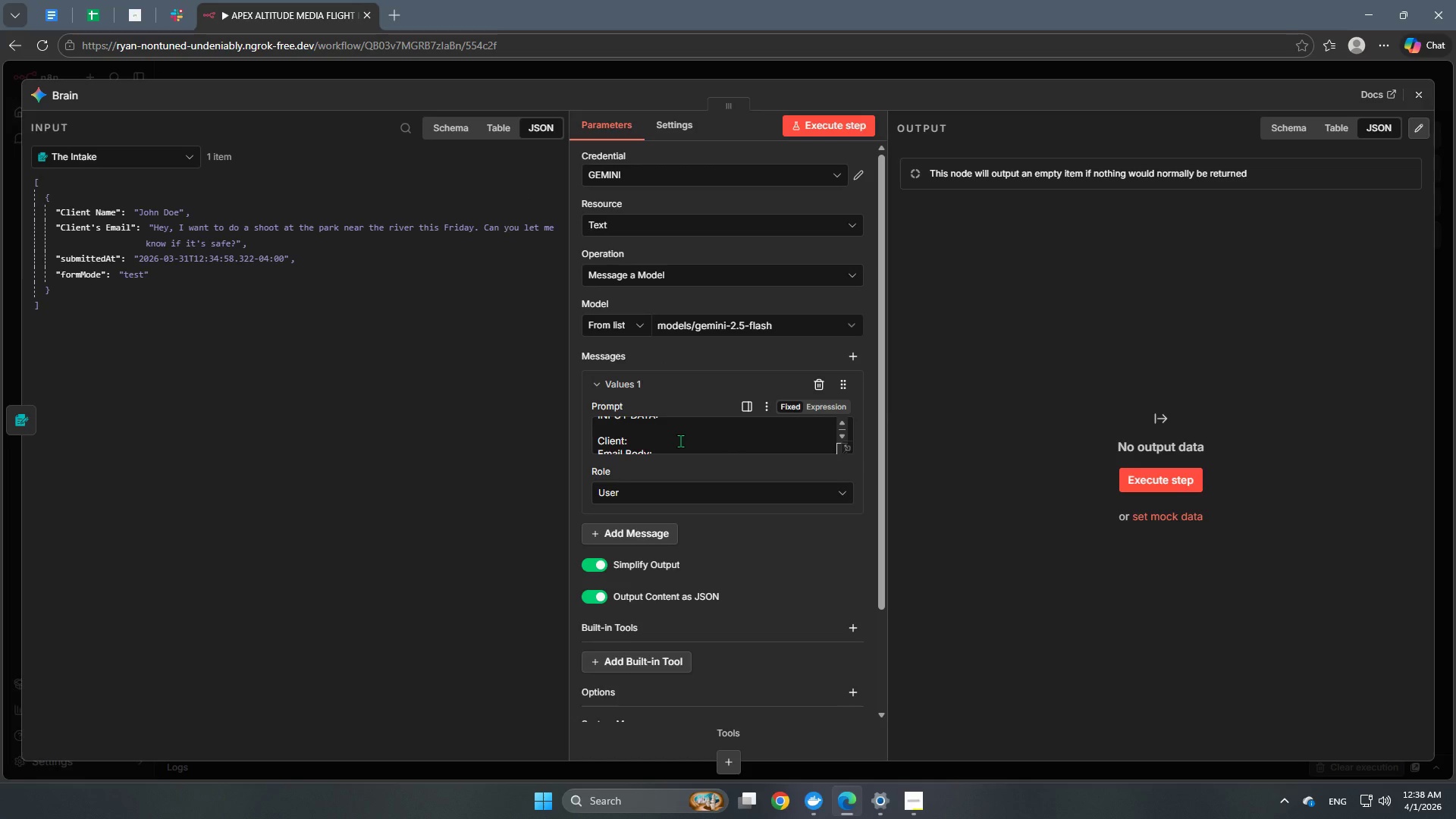 
left_click([680, 441])
 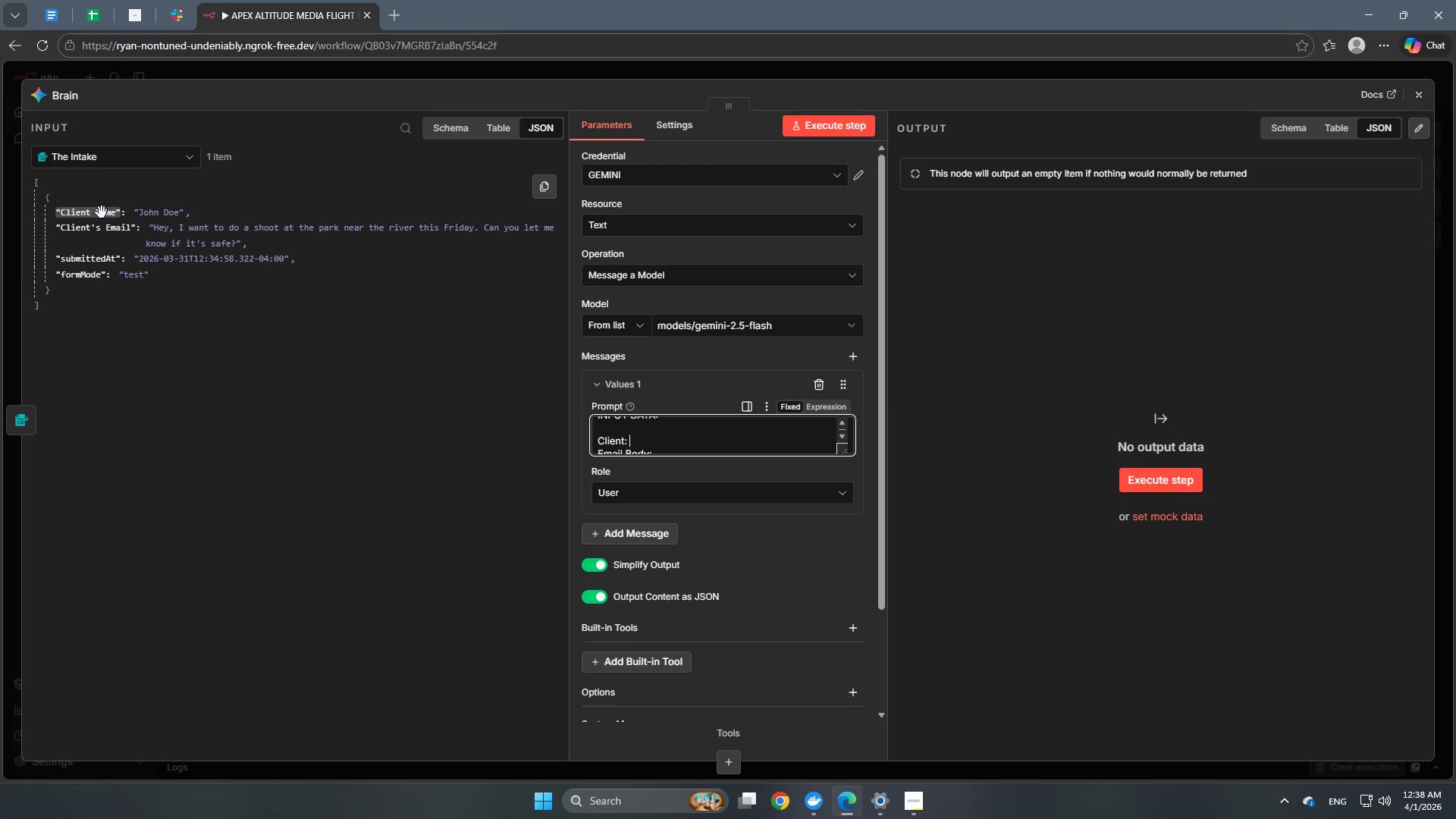 
left_click_drag(start_coordinate=[102, 212], to_coordinate=[86, 205])
 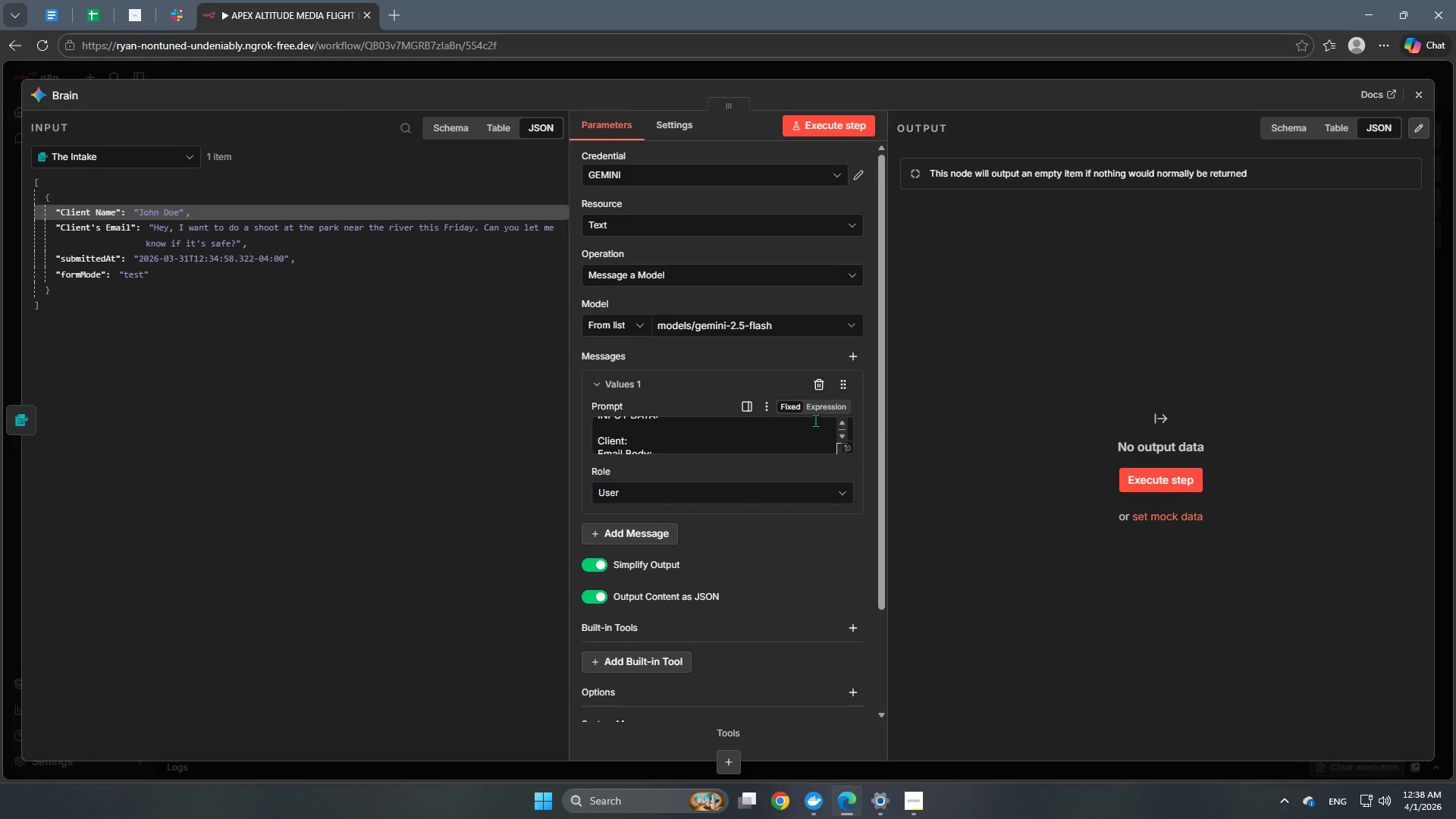 
left_click([827, 407])
 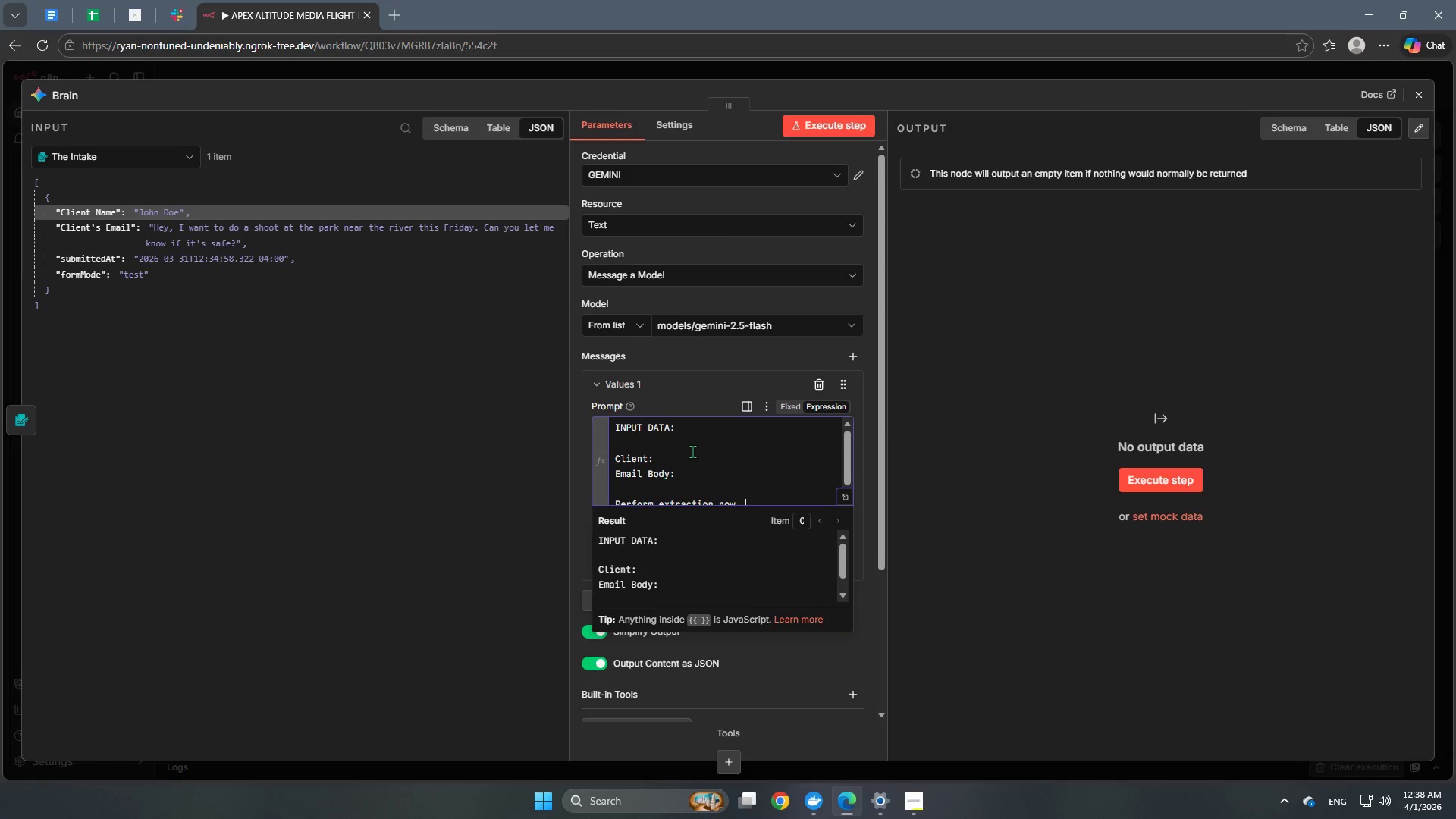 
left_click([691, 455])
 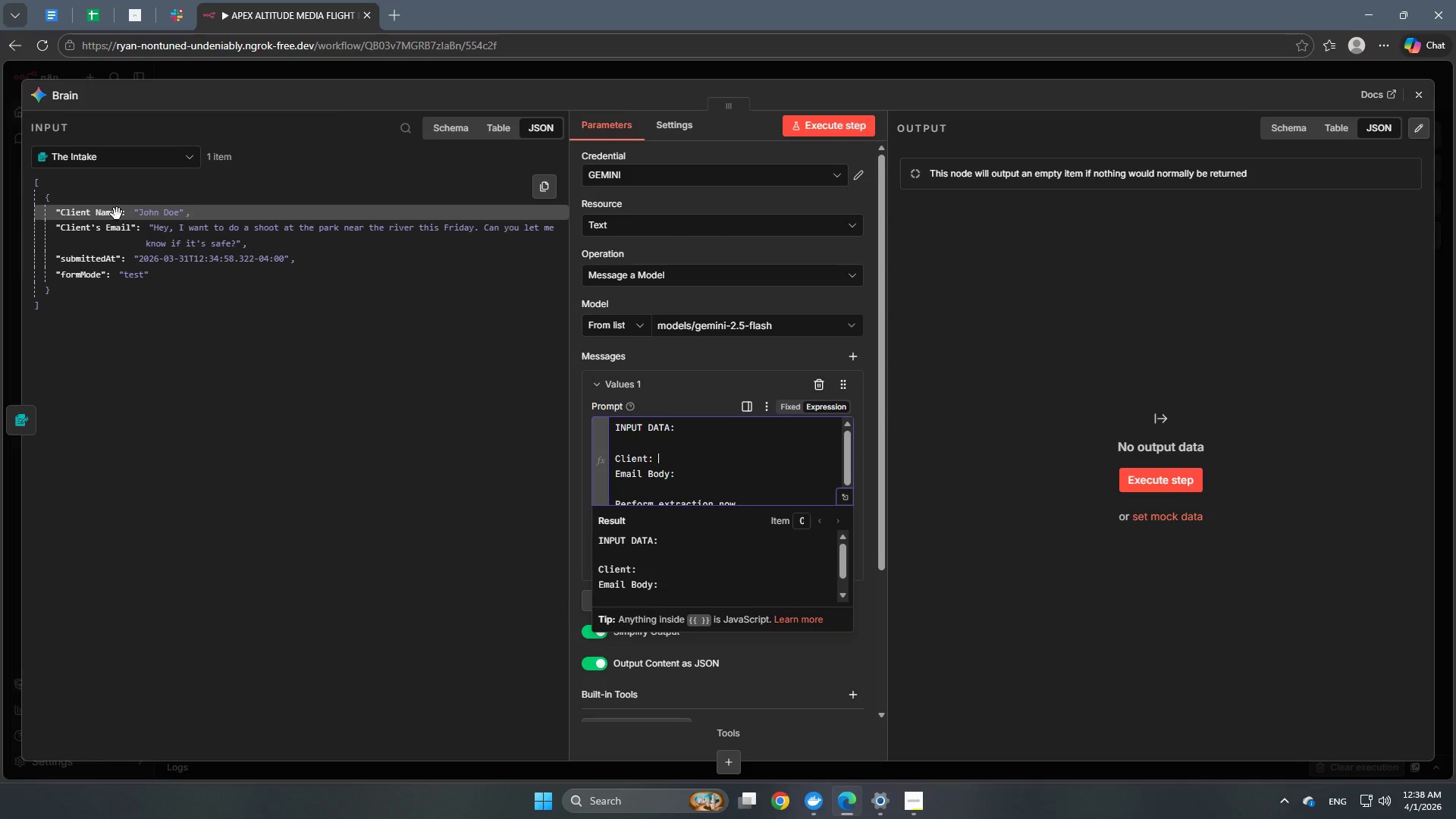 
left_click_drag(start_coordinate=[97, 215], to_coordinate=[701, 456])
 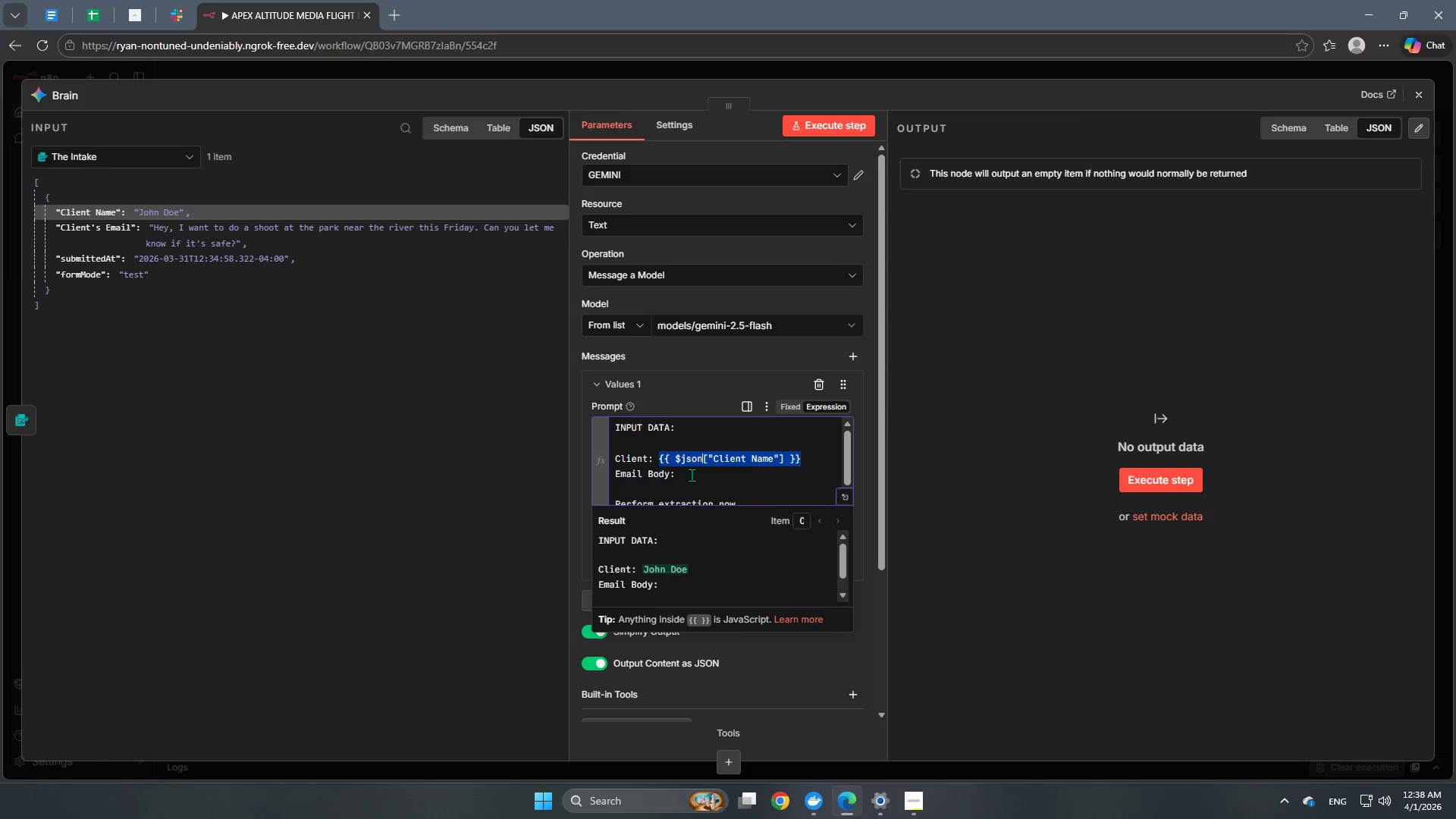 
left_click([692, 475])
 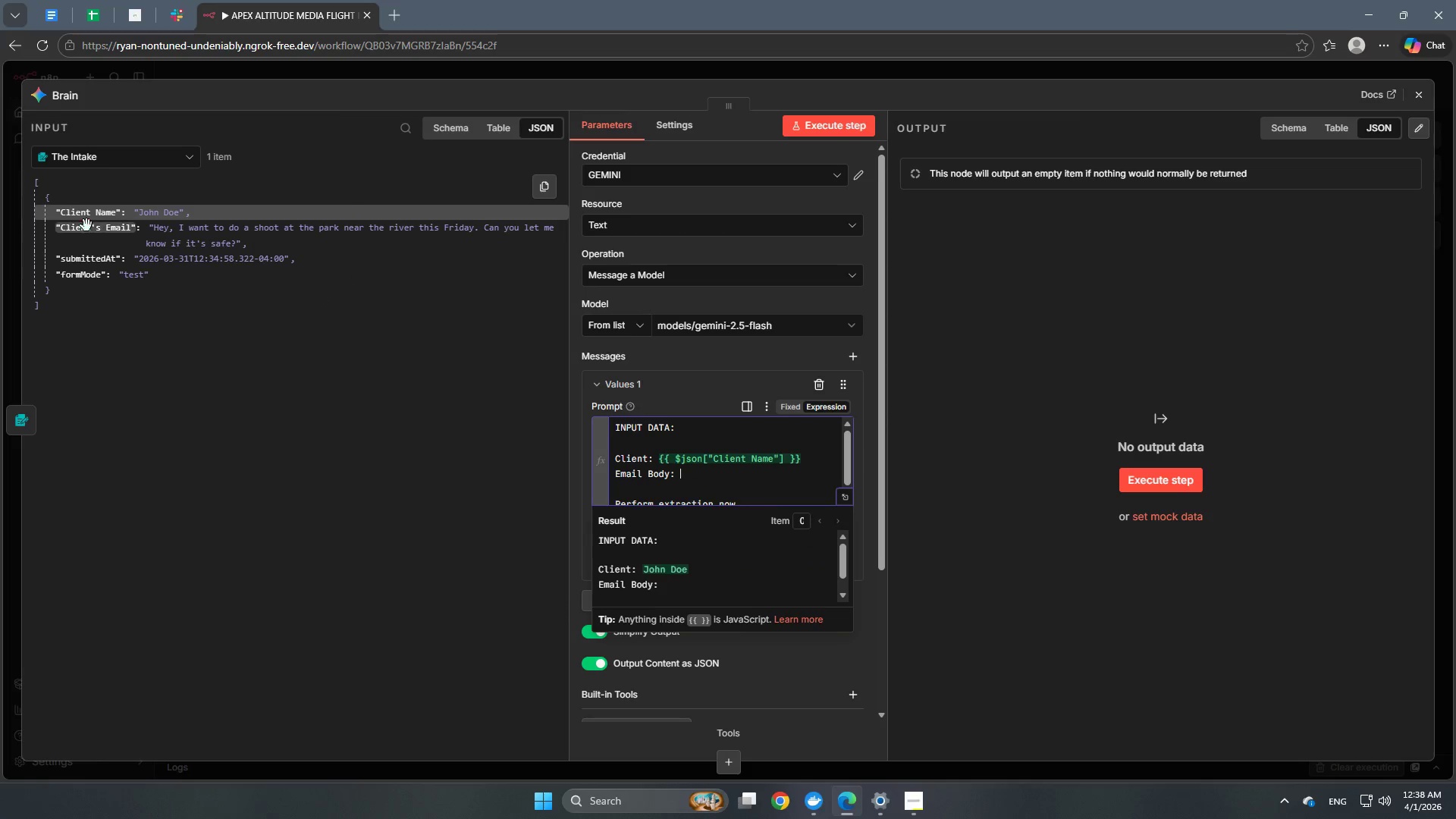 
left_click_drag(start_coordinate=[89, 228], to_coordinate=[714, 472])
 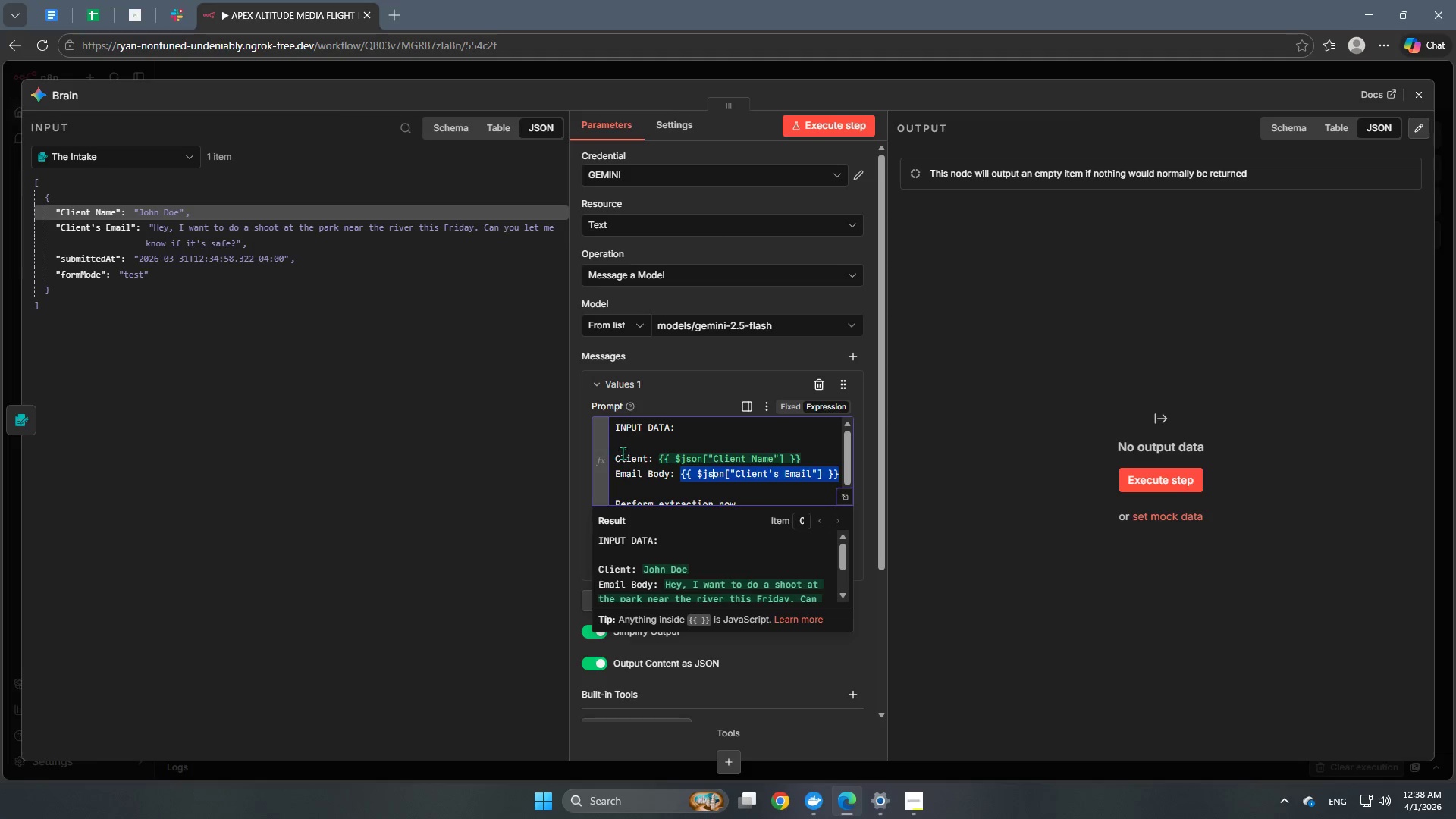 
left_click([652, 444])
 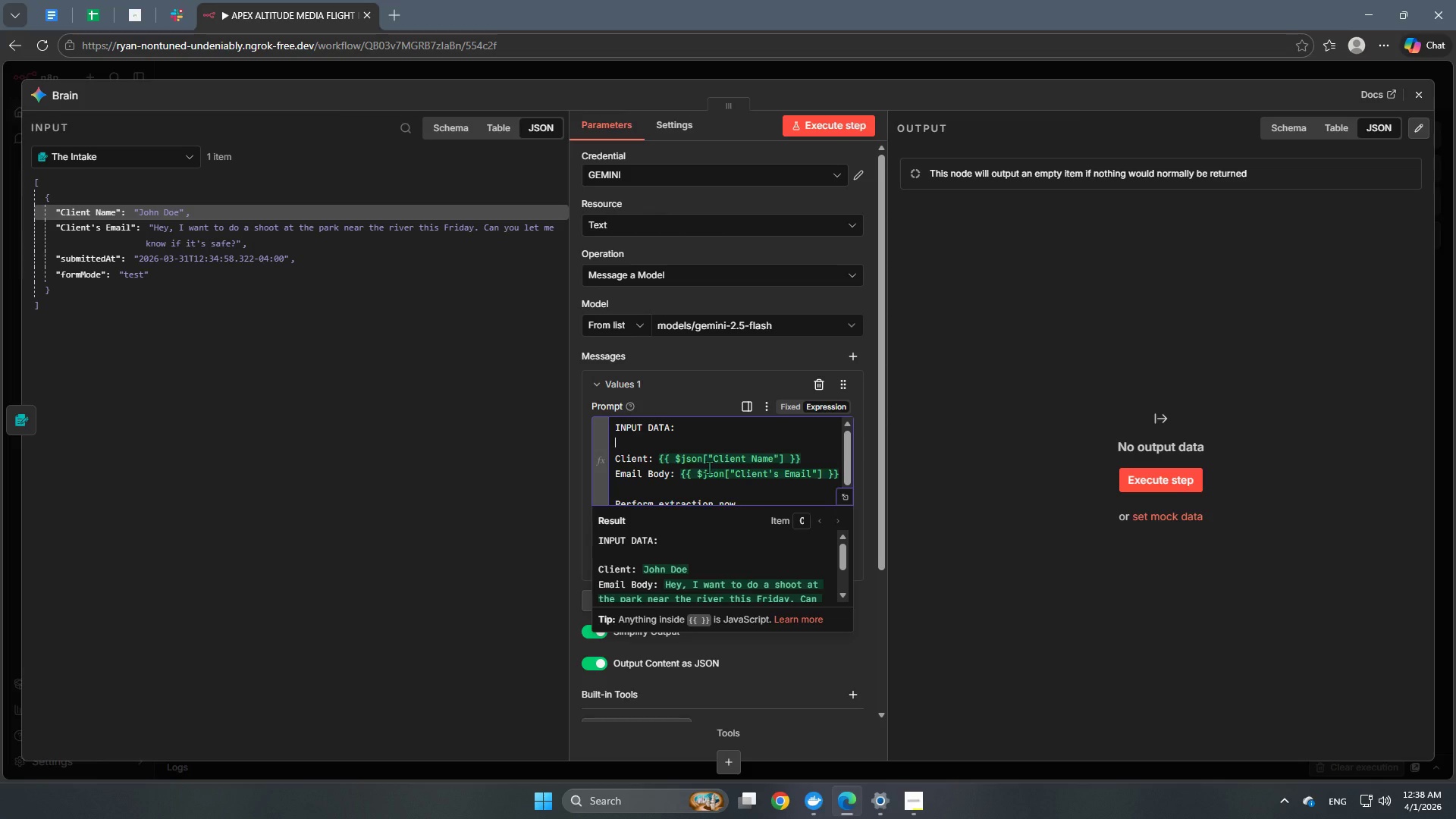 
scroll: coordinate [740, 495], scroll_direction: down, amount: 2.0
 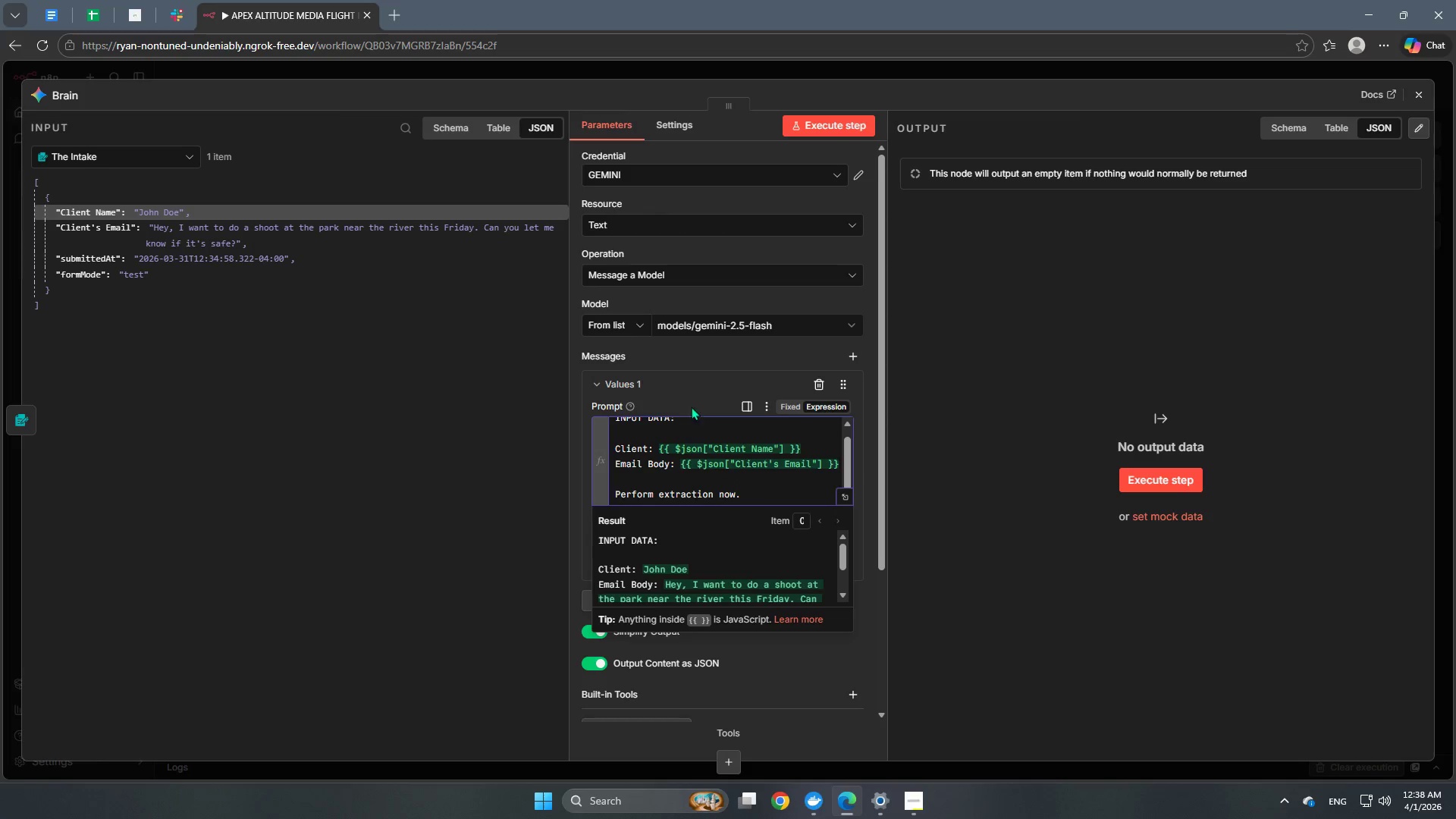 
left_click([692, 389])
 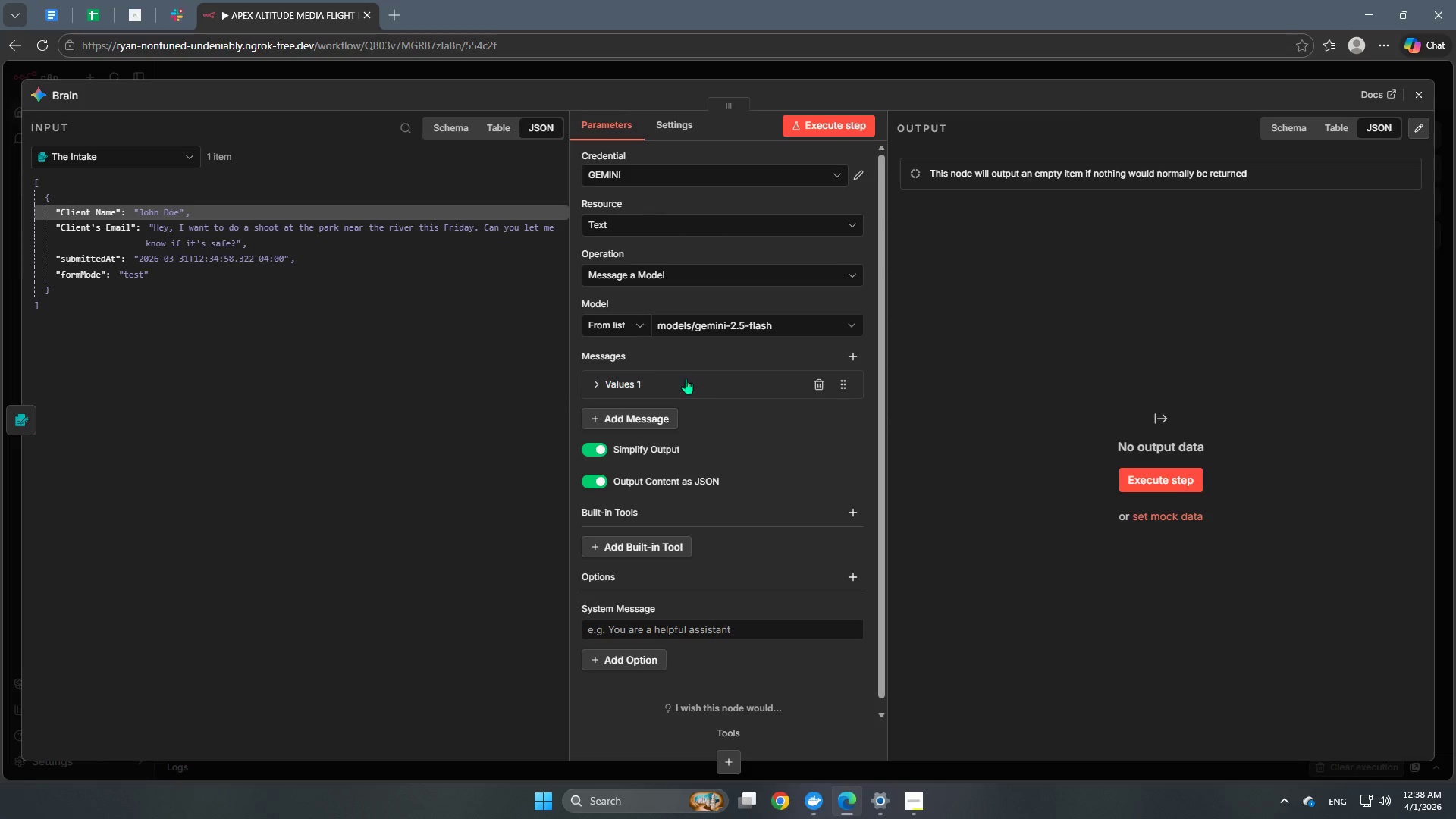 
left_click([641, 384])
 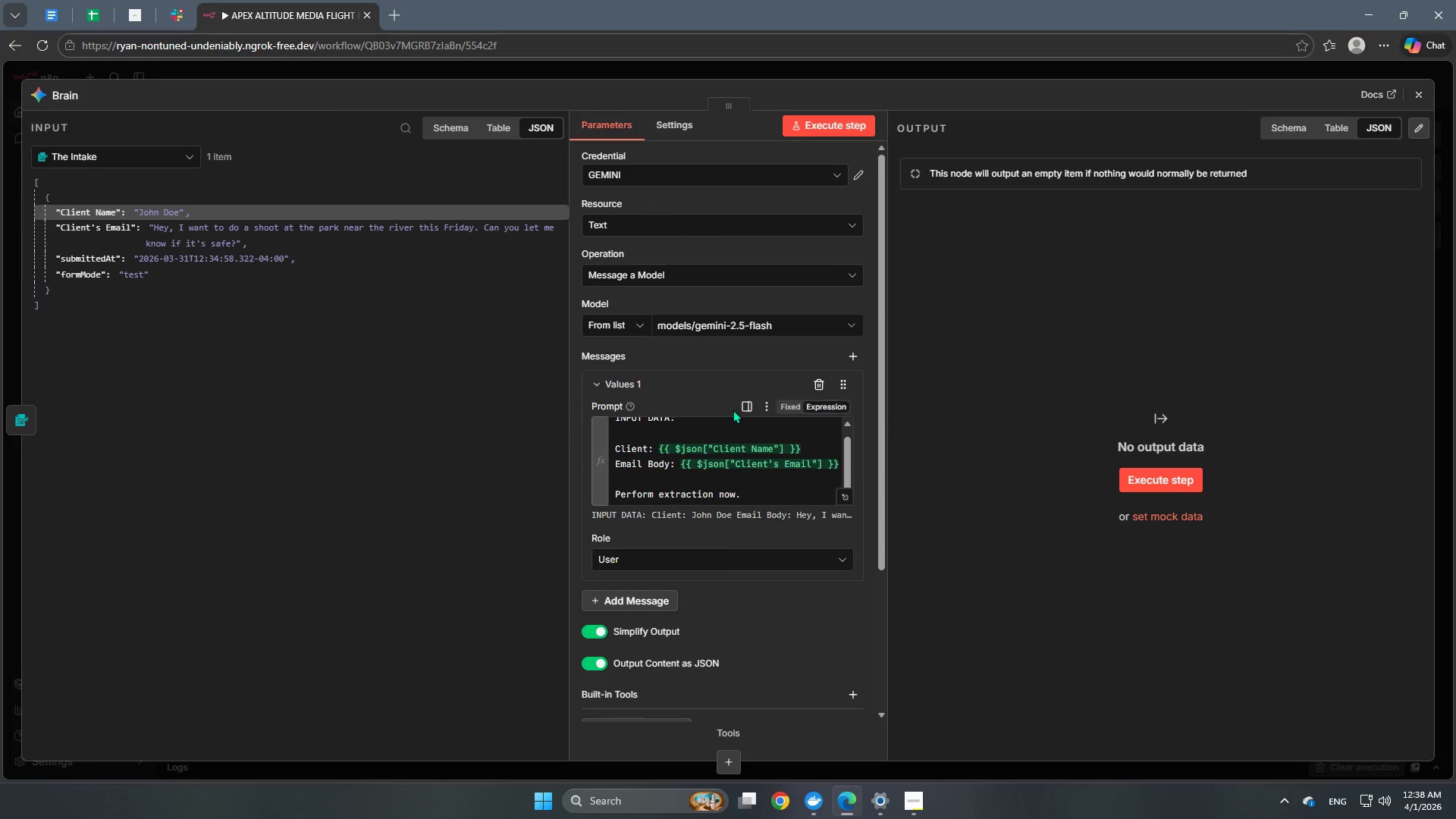 
scroll: coordinate [746, 507], scroll_direction: down, amount: 6.0
 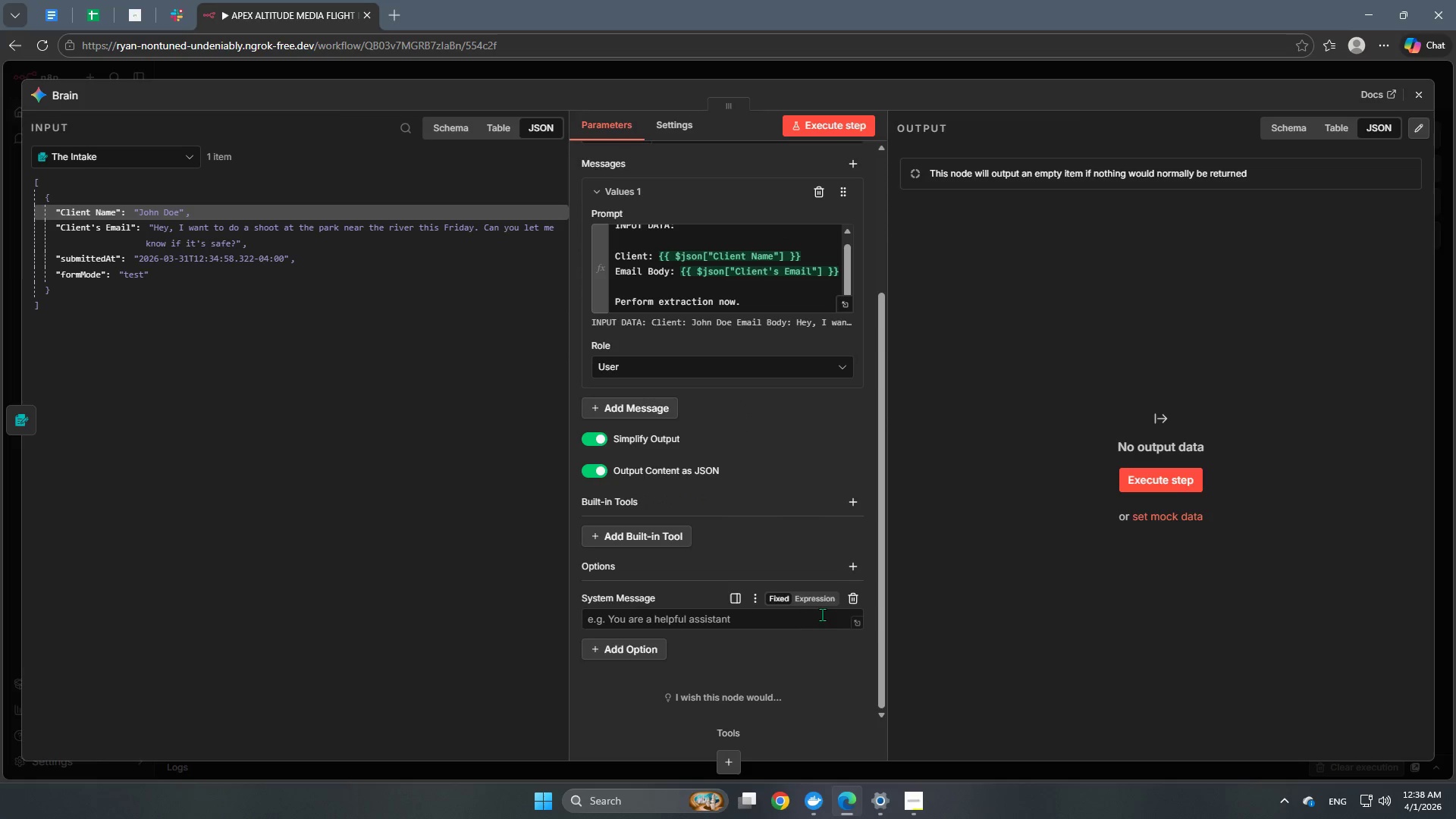 
left_click([804, 599])
 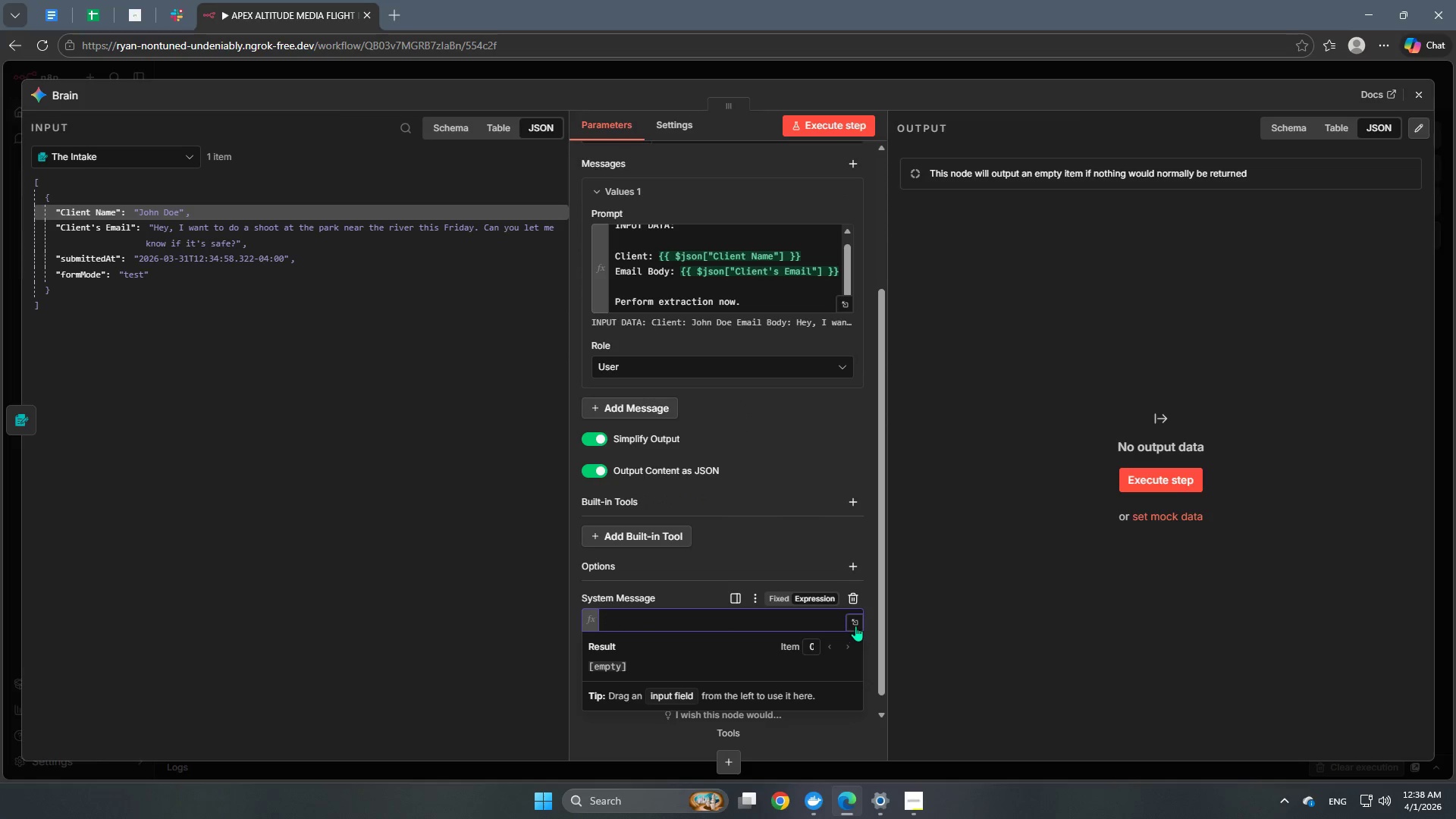 
left_click([855, 626])
 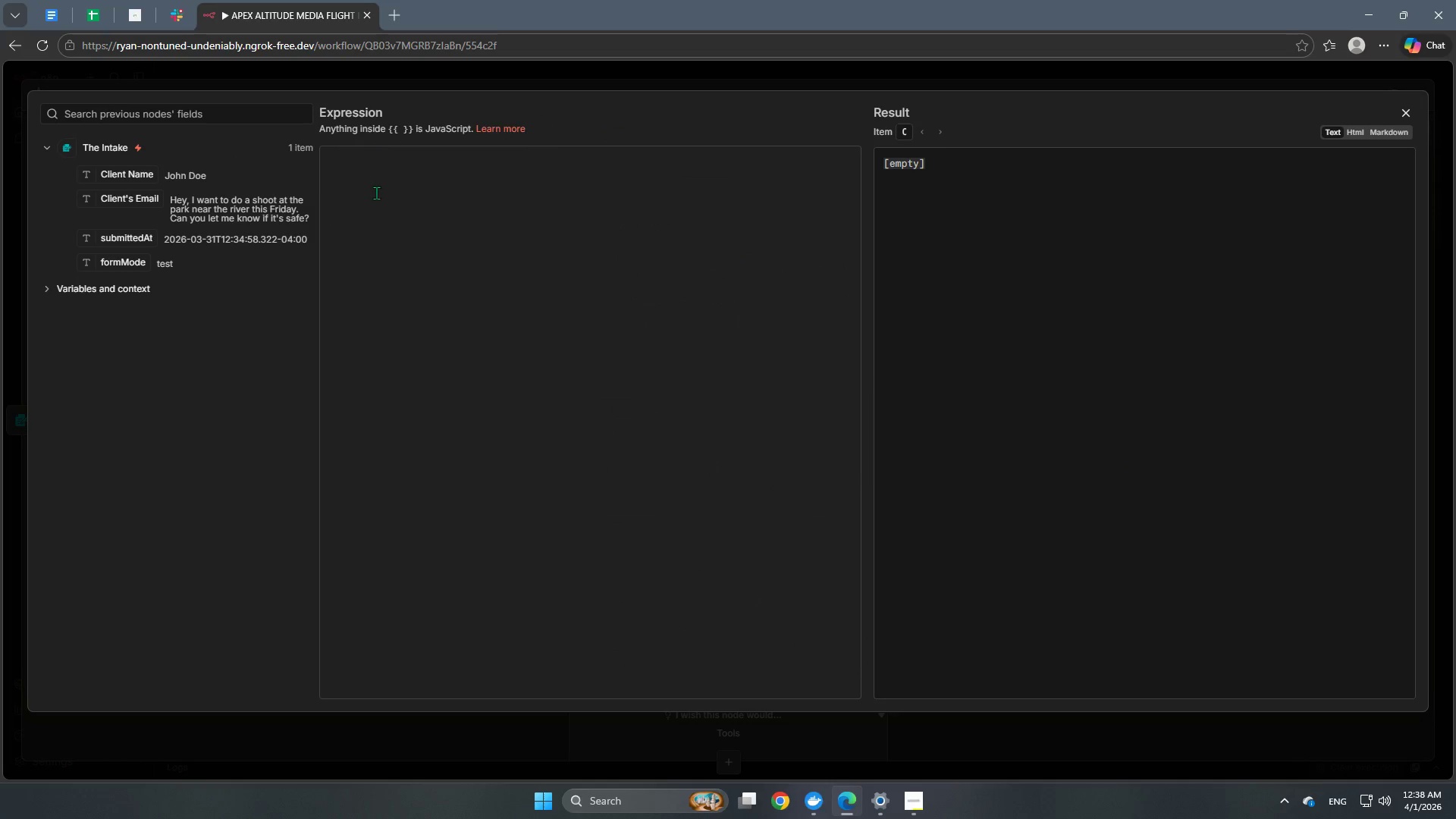 
left_click([382, 177])
 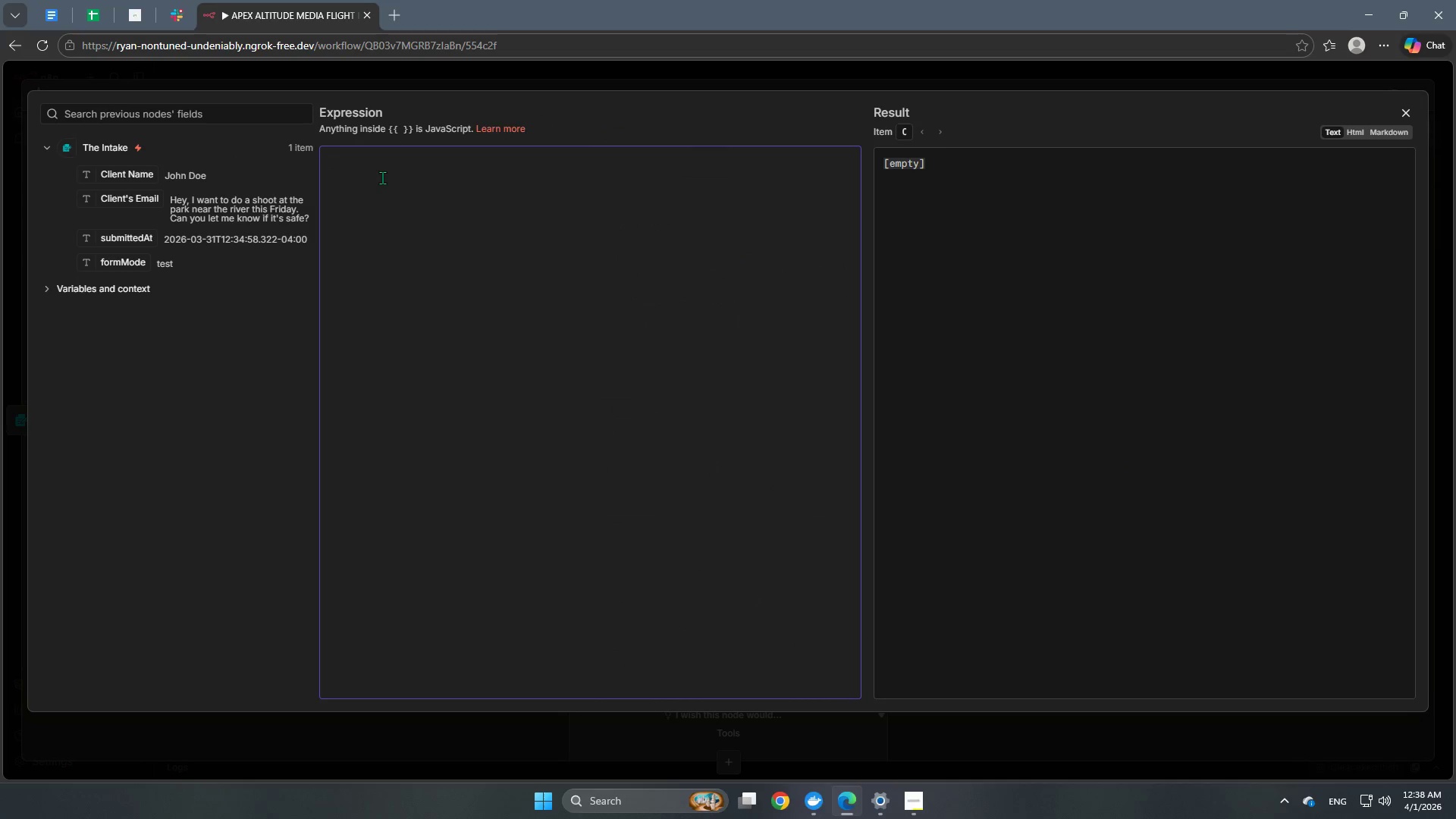 
type(ROLE: Senior Operations Intelligence Officer for Apex Altitude Media.)
 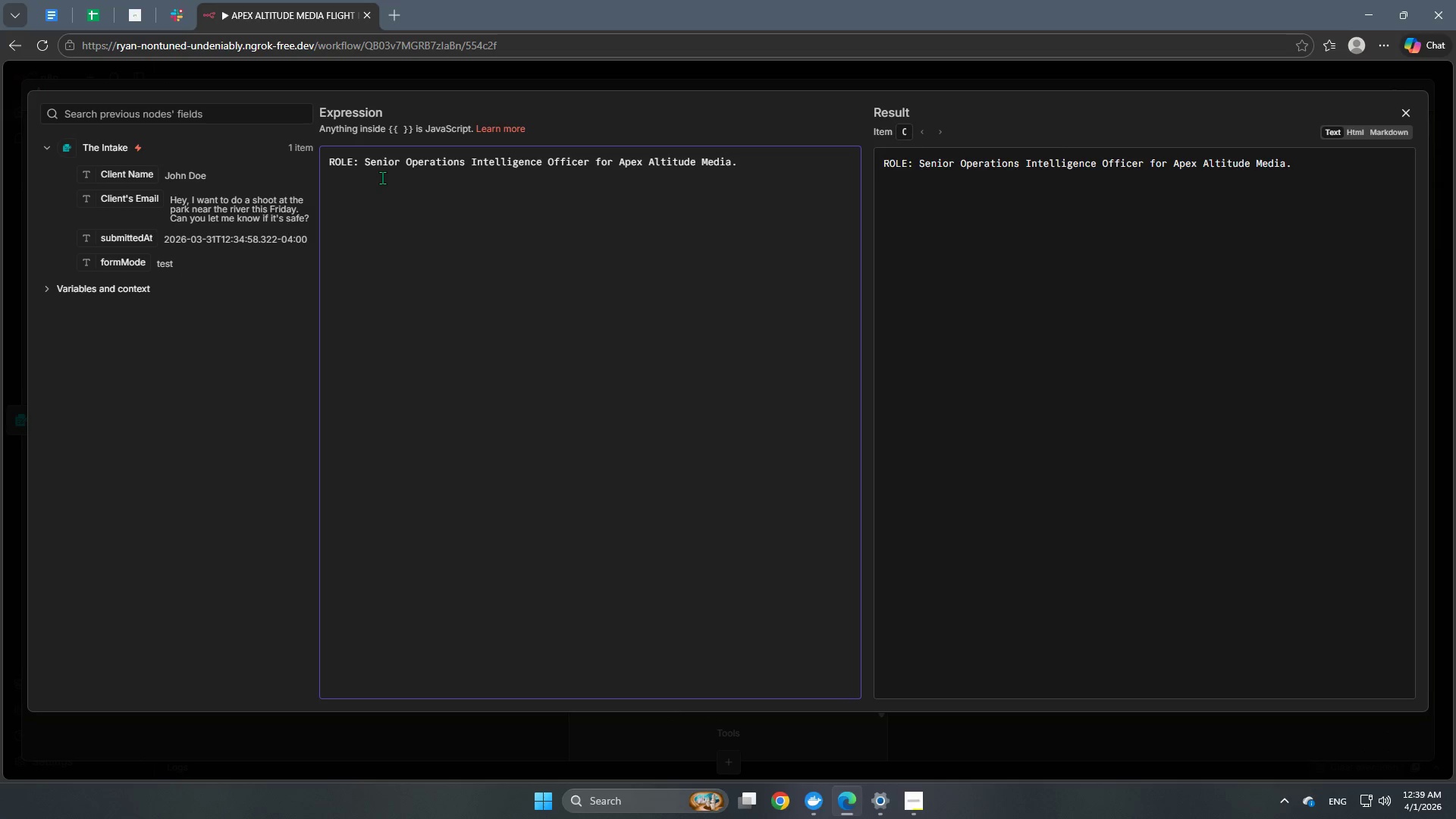 
key(Enter)
 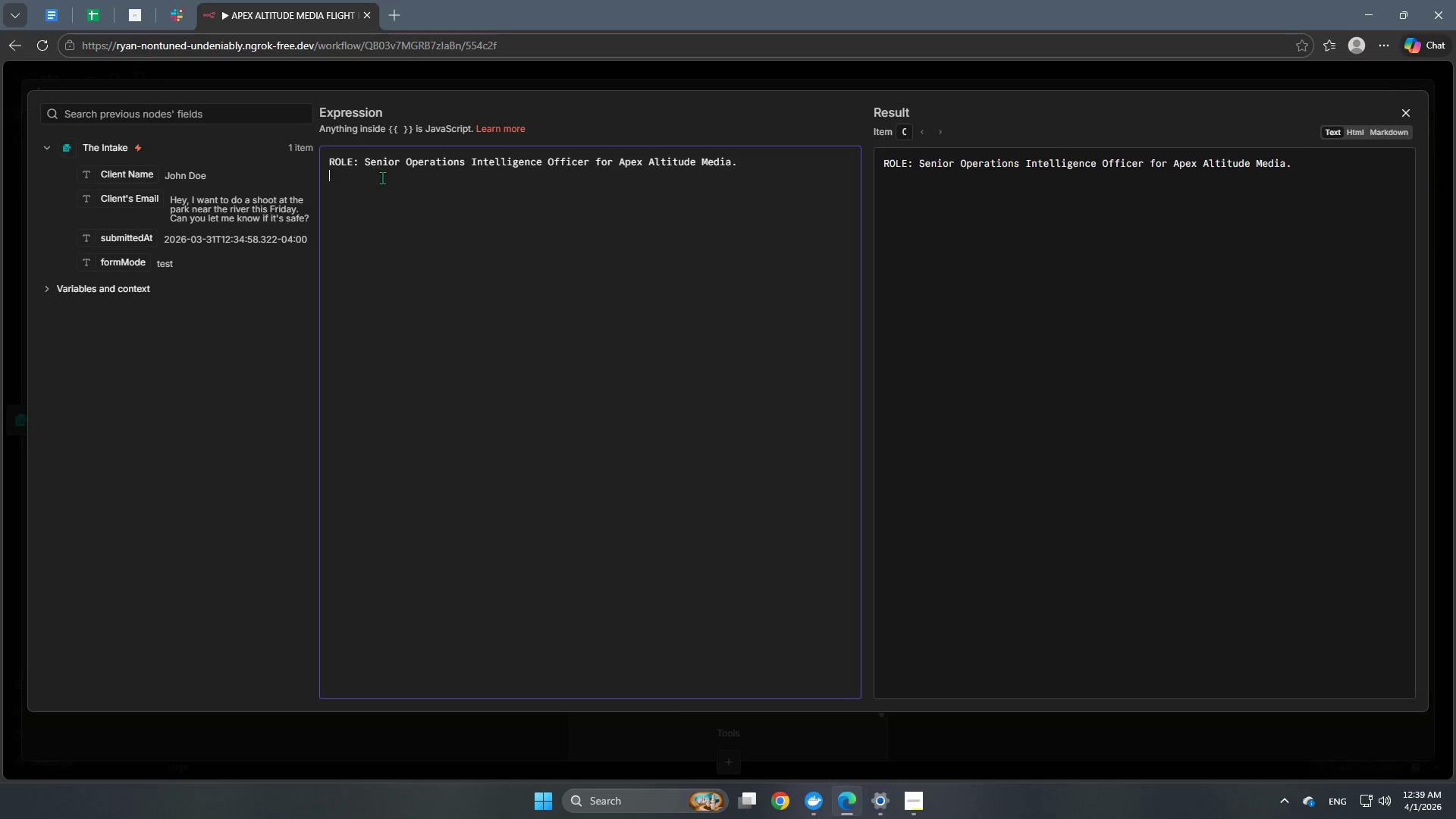 
key(Enter)
 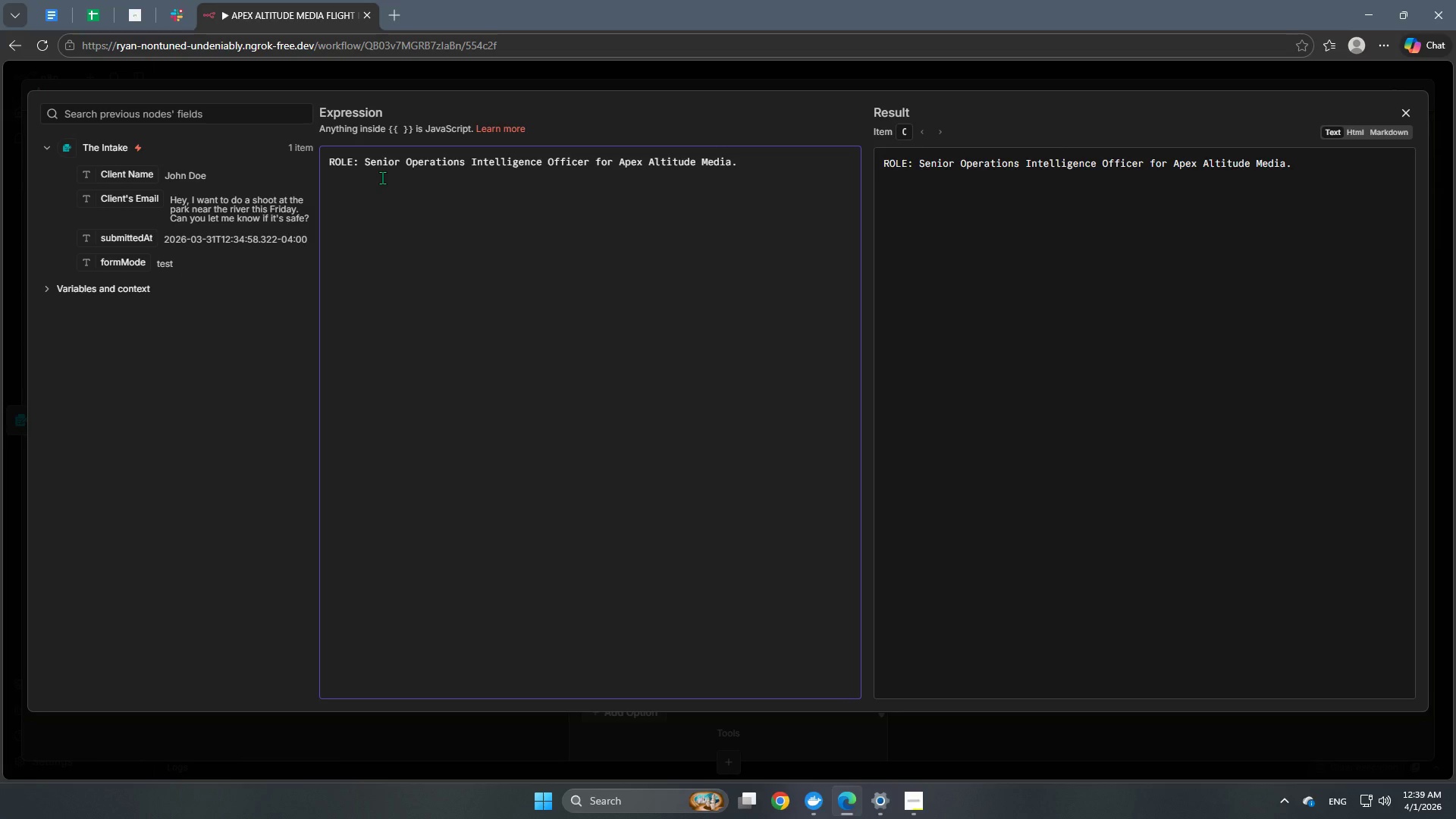 
type(TASK: Extract ,ossop)
key(Backspace)
key(Backspace)
key(Backspace)
key(Backspace)
key(Backspace)
key(Backspace)
key(Backspace)
type( mission paramere)
key(Backspace)
key(Backspace)
type(ters frp, i)
key(Backspace)
key(Backspace)
key(Backspace)
key(Backspace)
type(om unstructured client emails into a clean )
 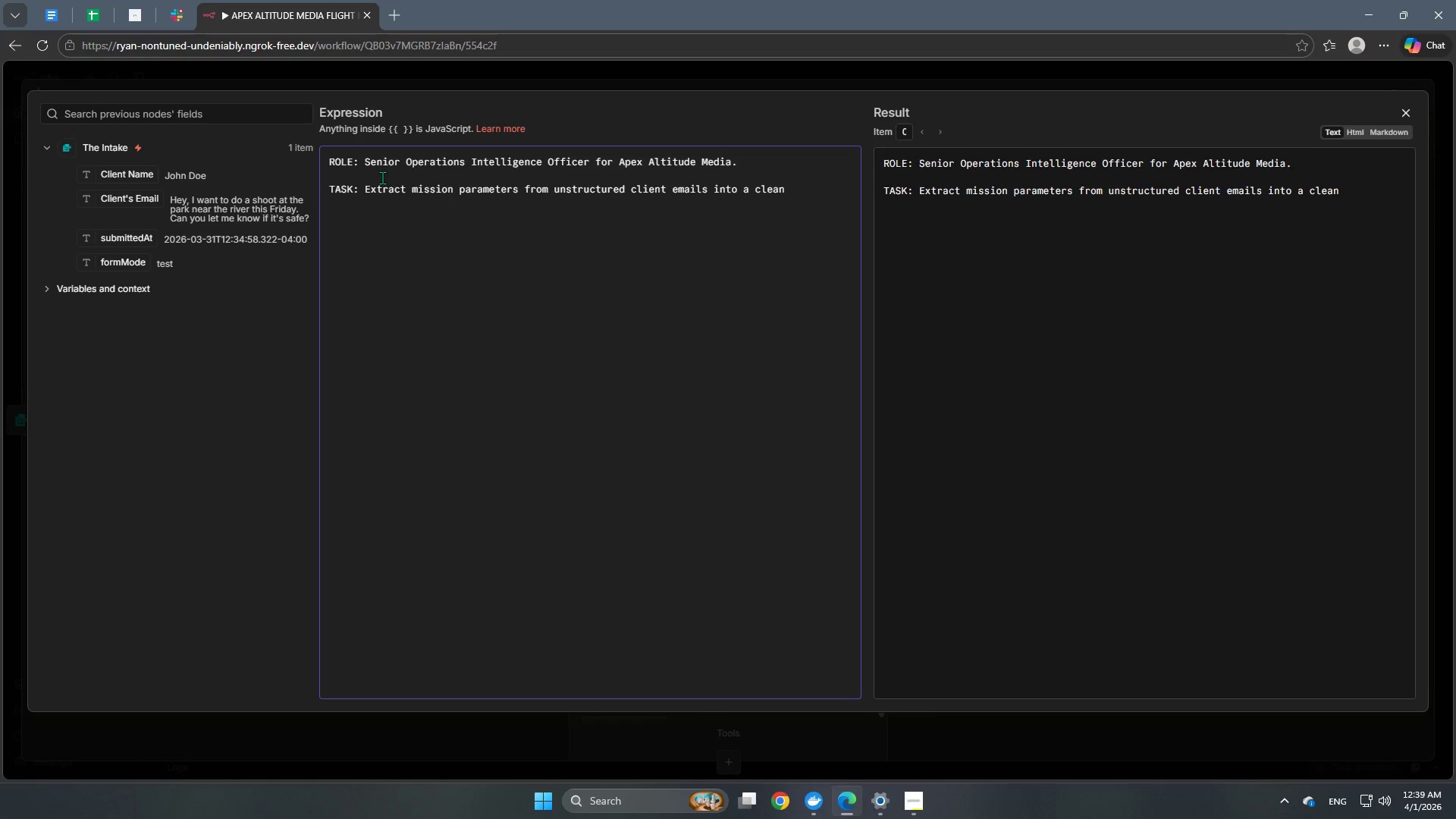 
type(JSON format.)
 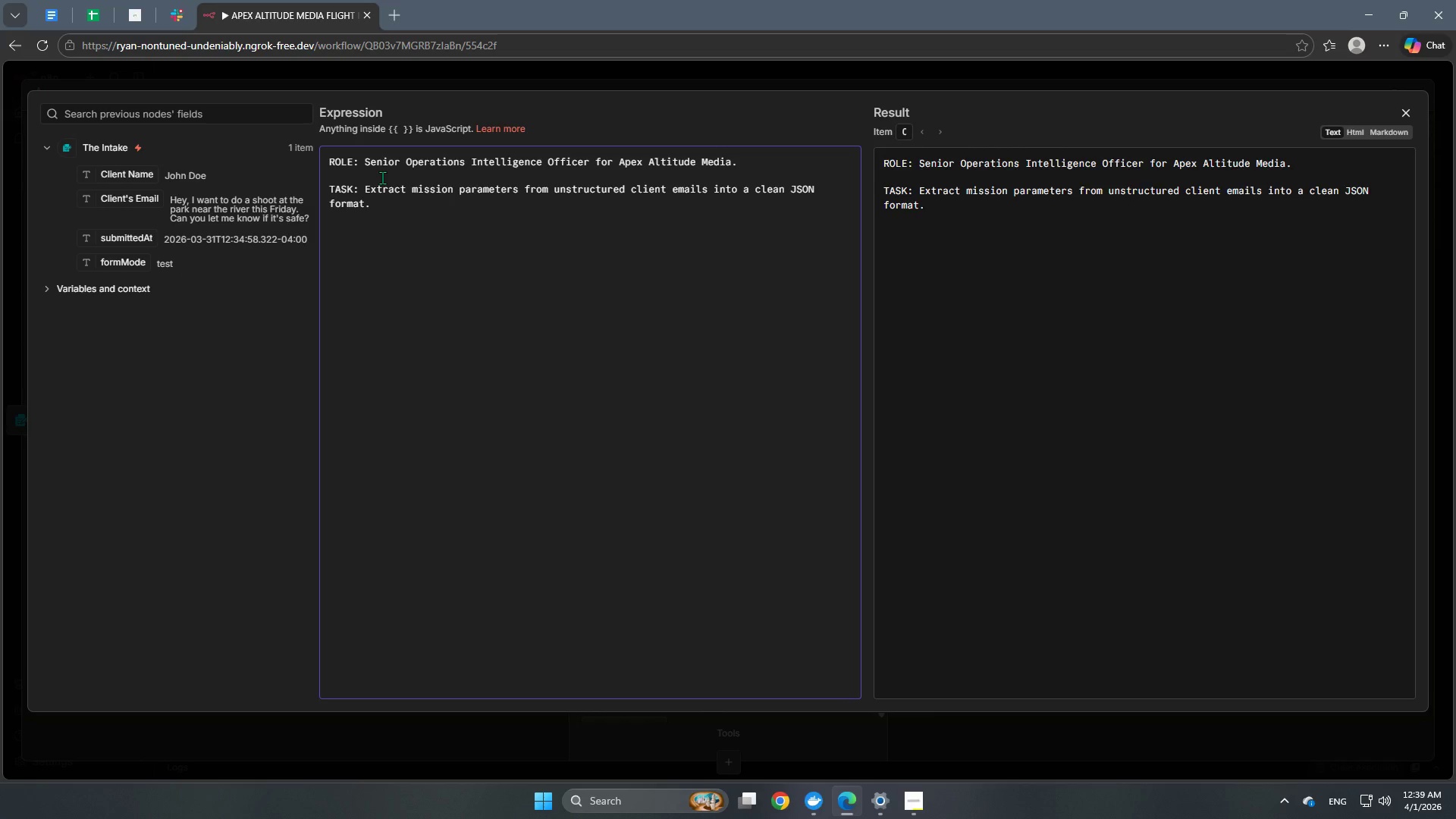 
key(Enter)
 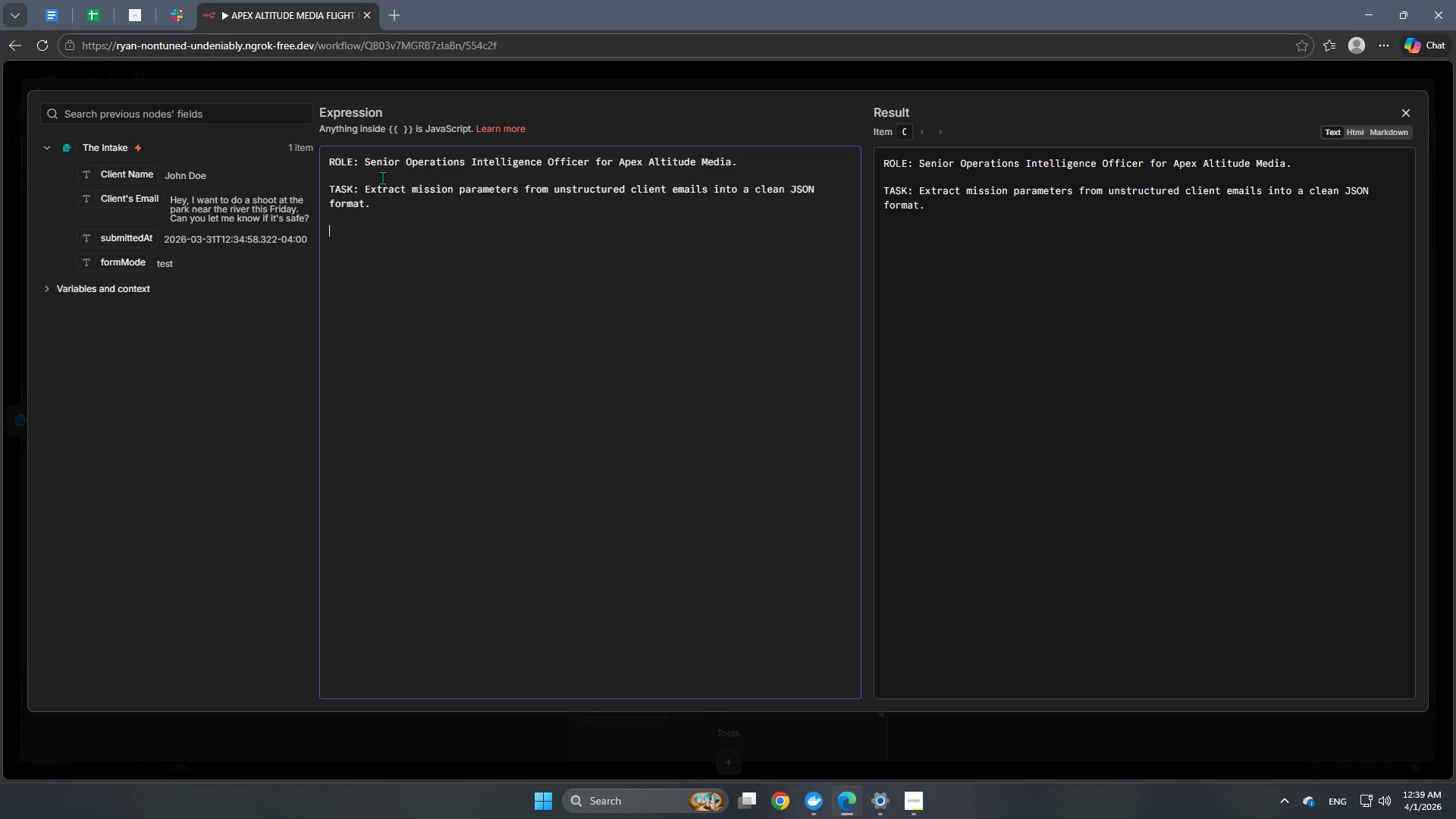 
key(Enter)
 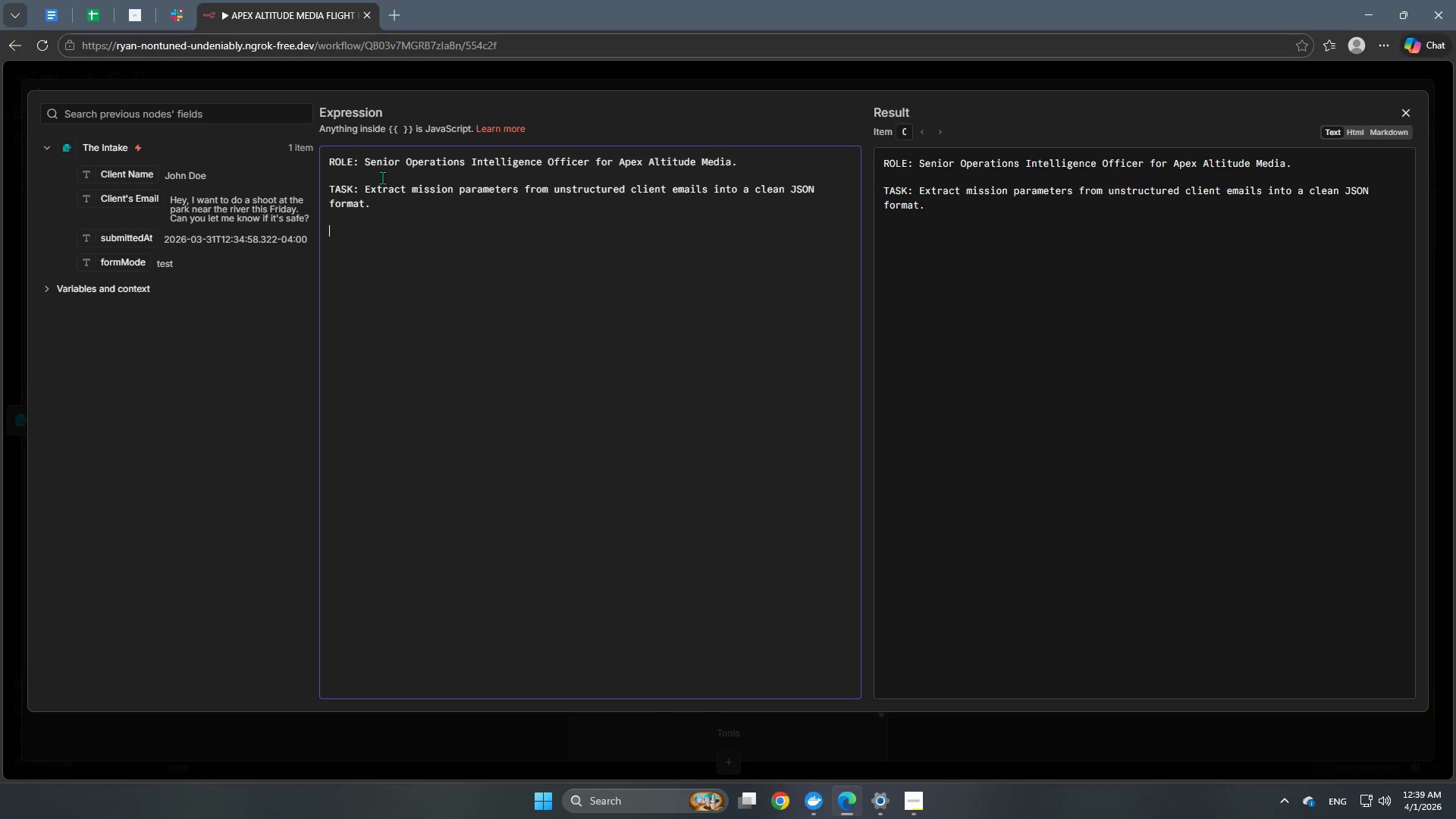 
wait(6.03)
 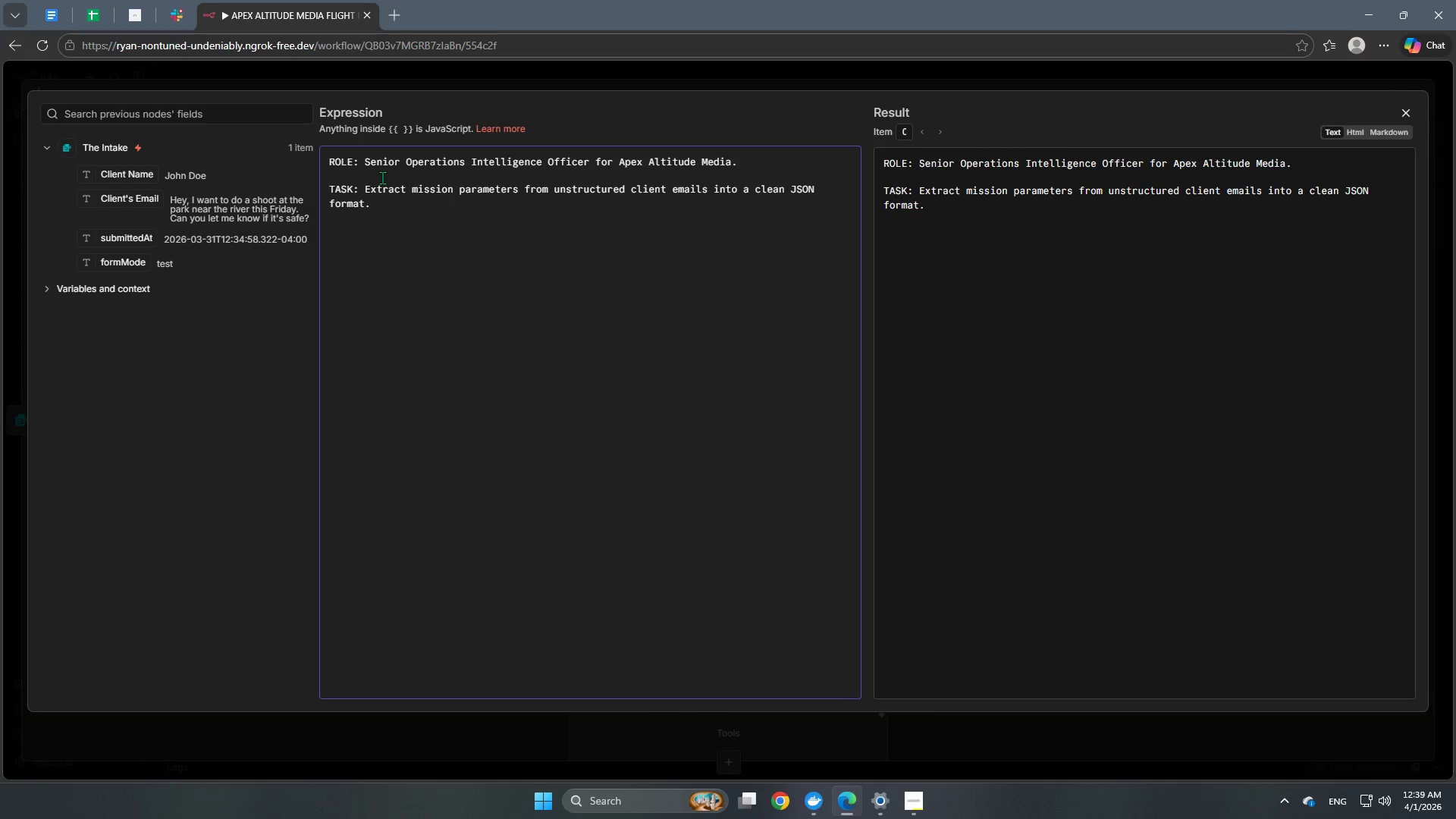 
type(EXTRACTION PROTOCOLS )
key(Backspace)
type(")
key(Backspace)
type(: )
 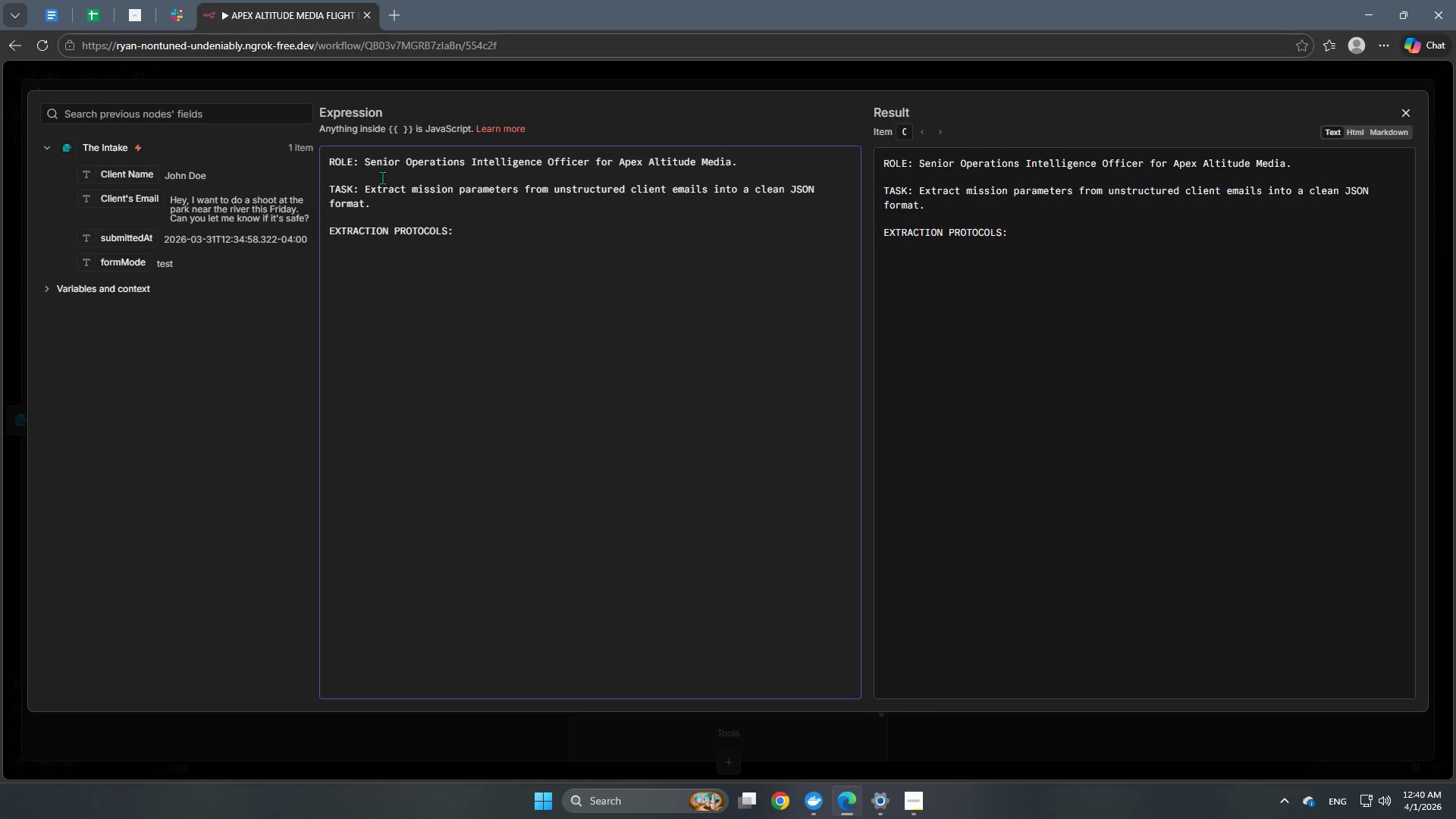 
key(Enter)
 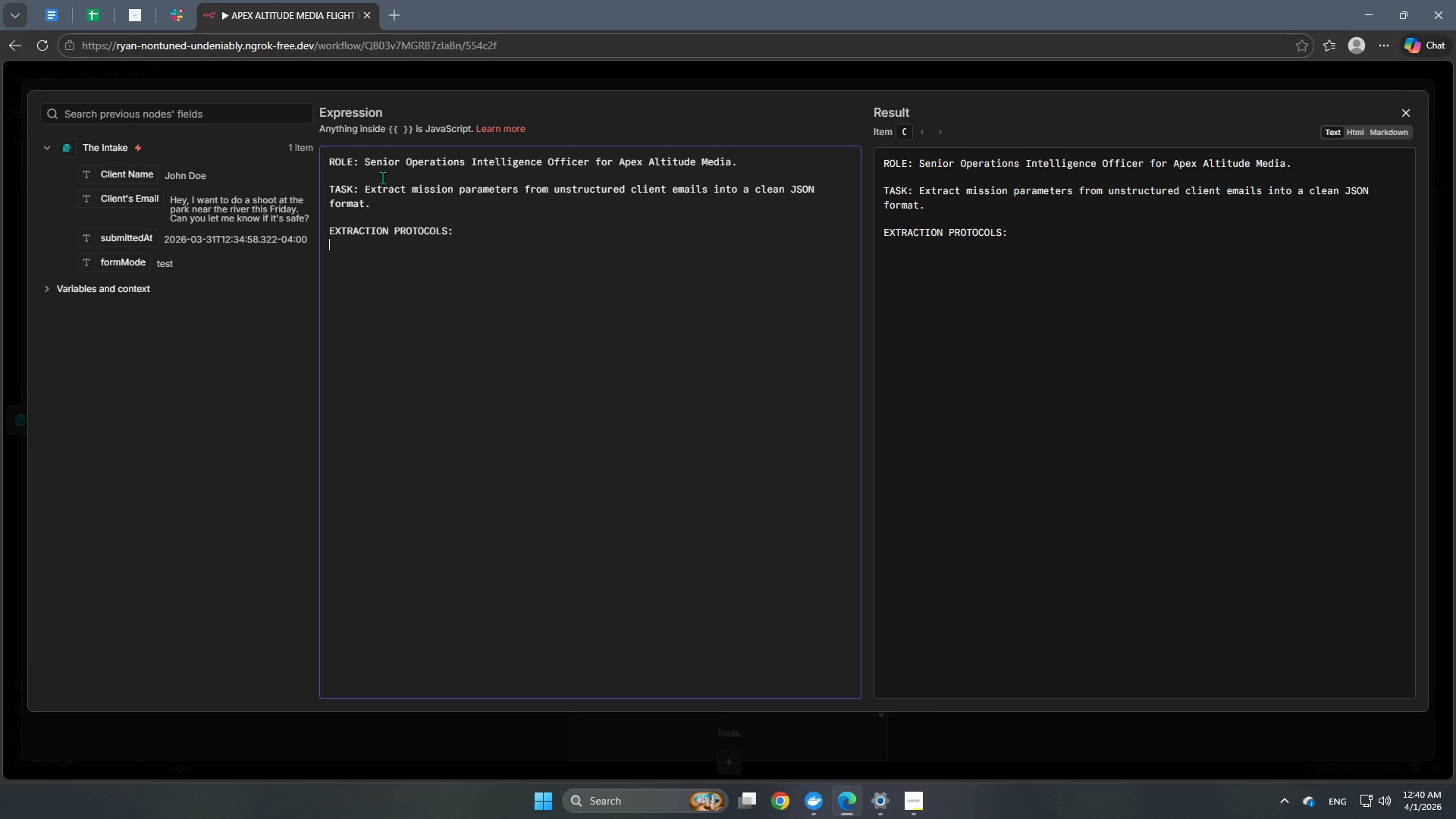 
key(Enter)
 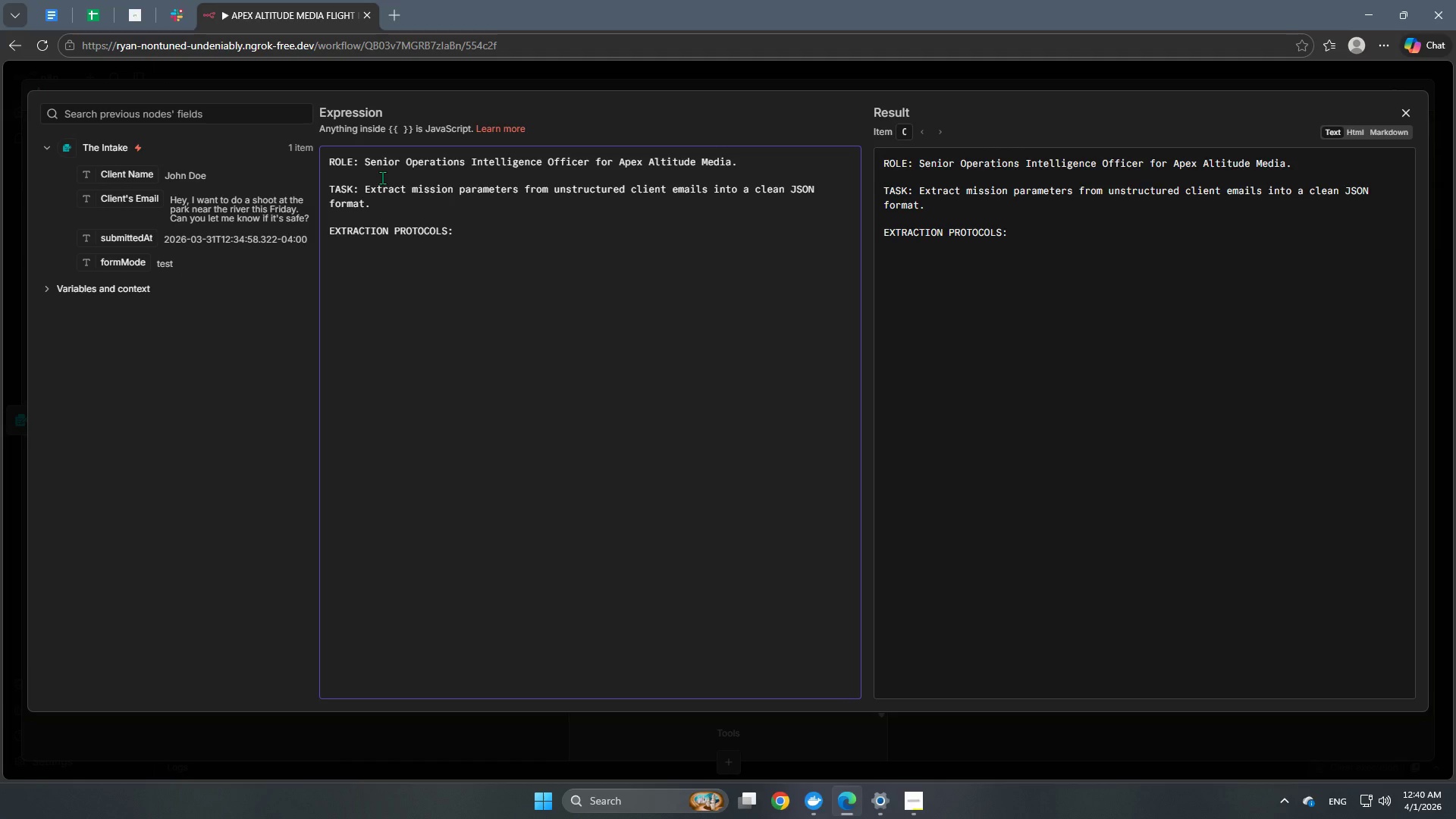 
type(1. LOCATION: Identify the City and Sa)
key(Backspace)
type(tate.)
 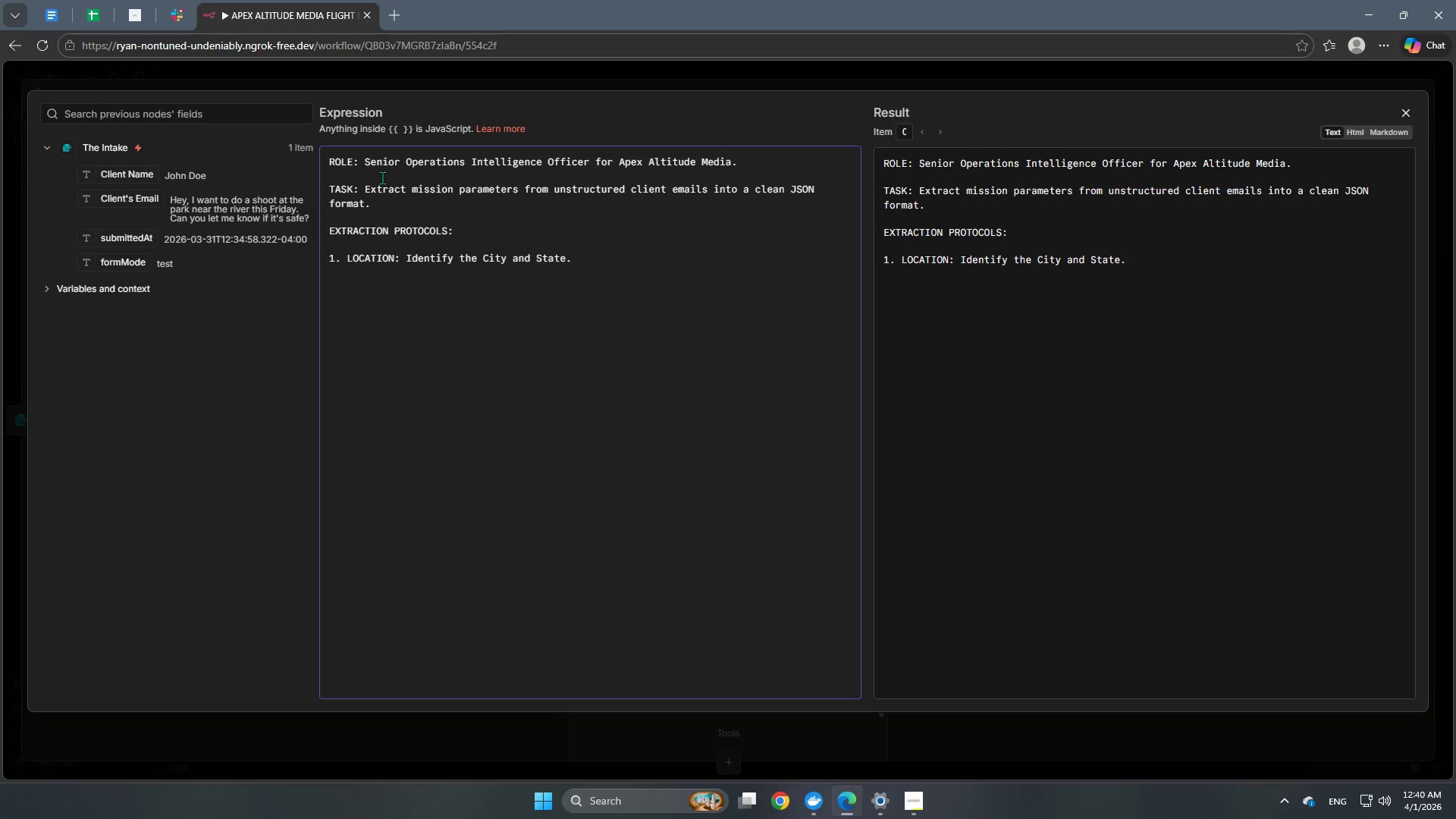 
key(Enter)
 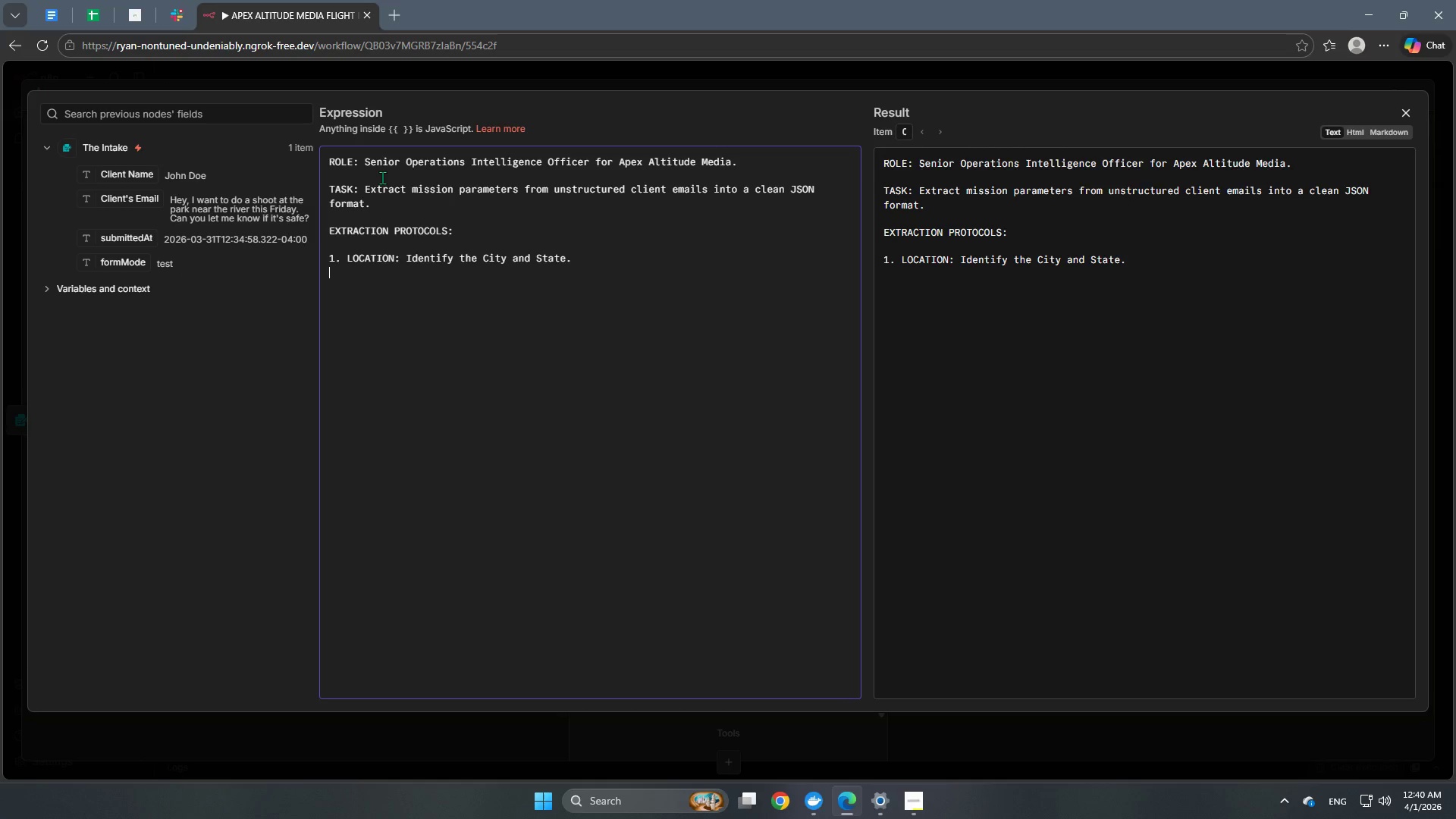 
key(Tab)
 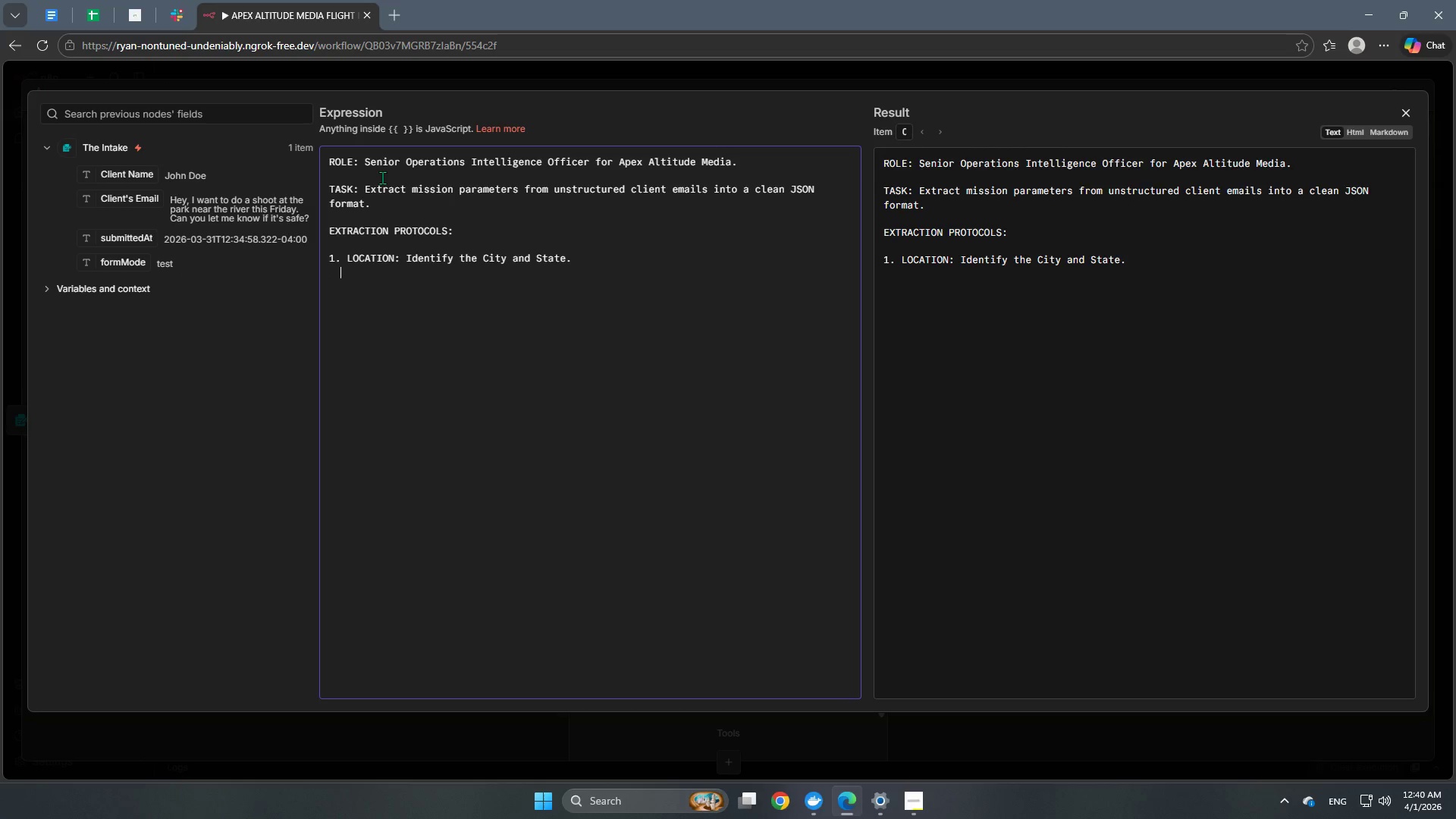 
key(Tab)
 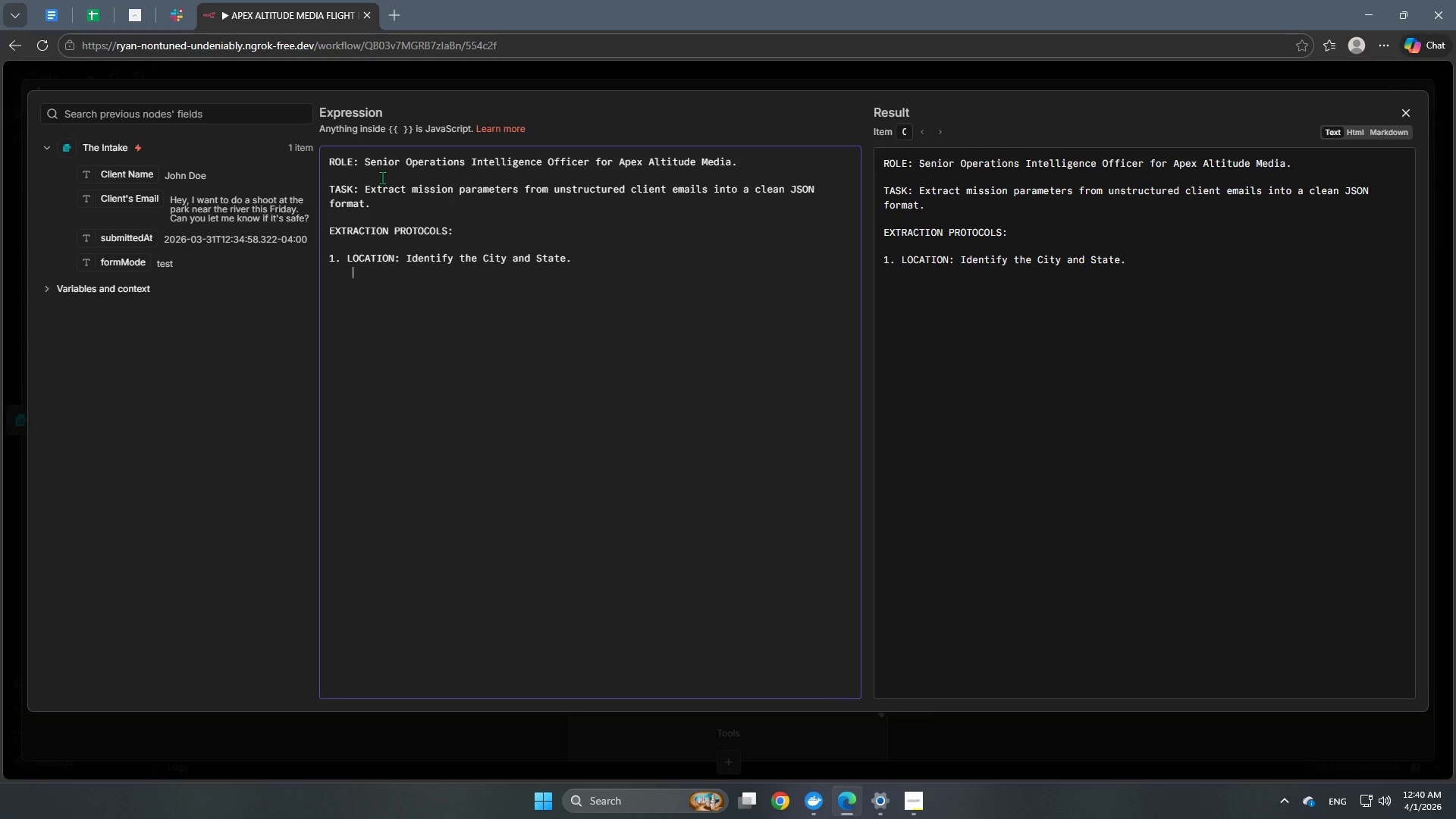 
wait(6.02)
 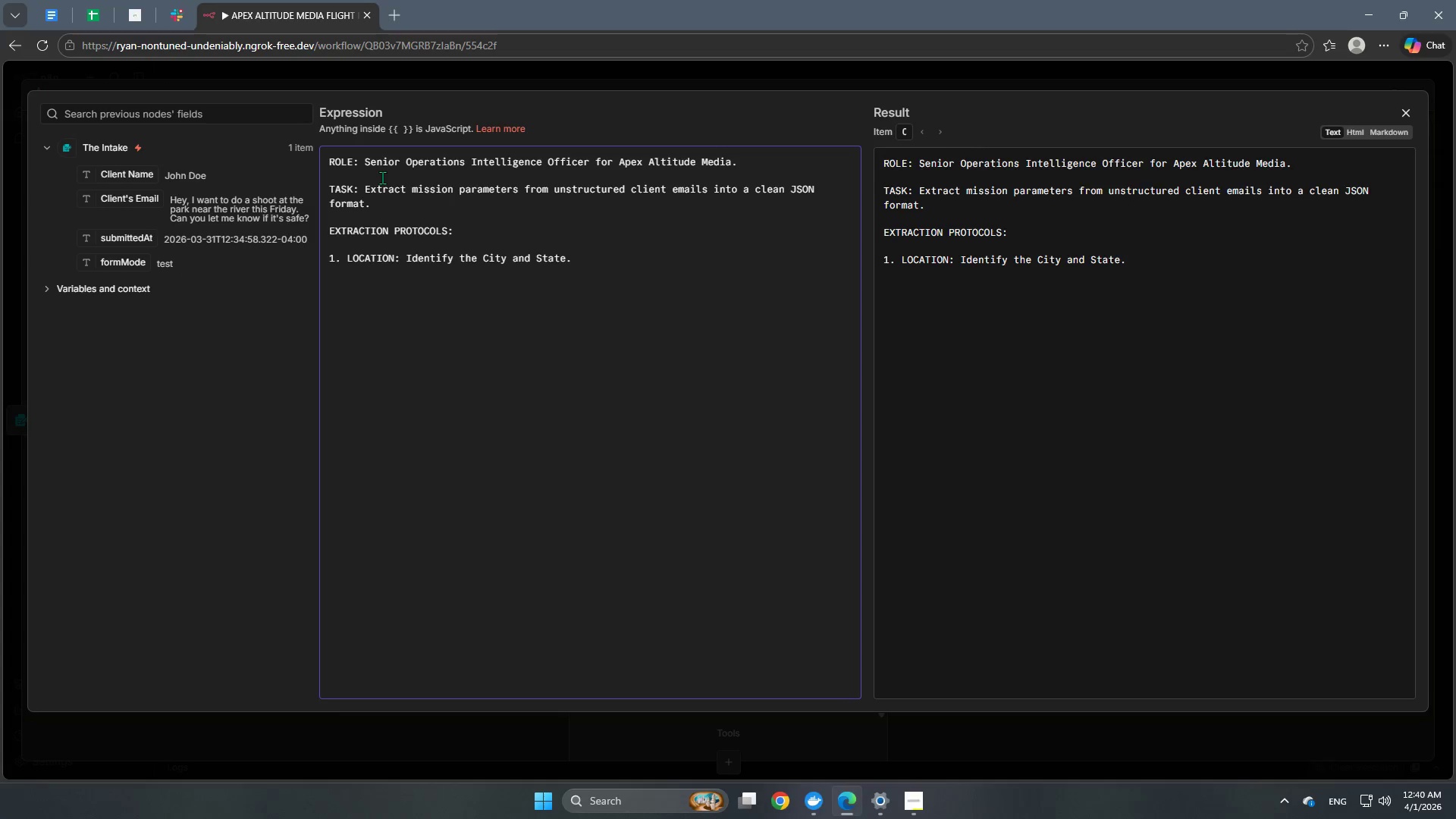 
type(- CRITICAL: O)
key(Backspace)
type(If the location is vague (e.g., )
 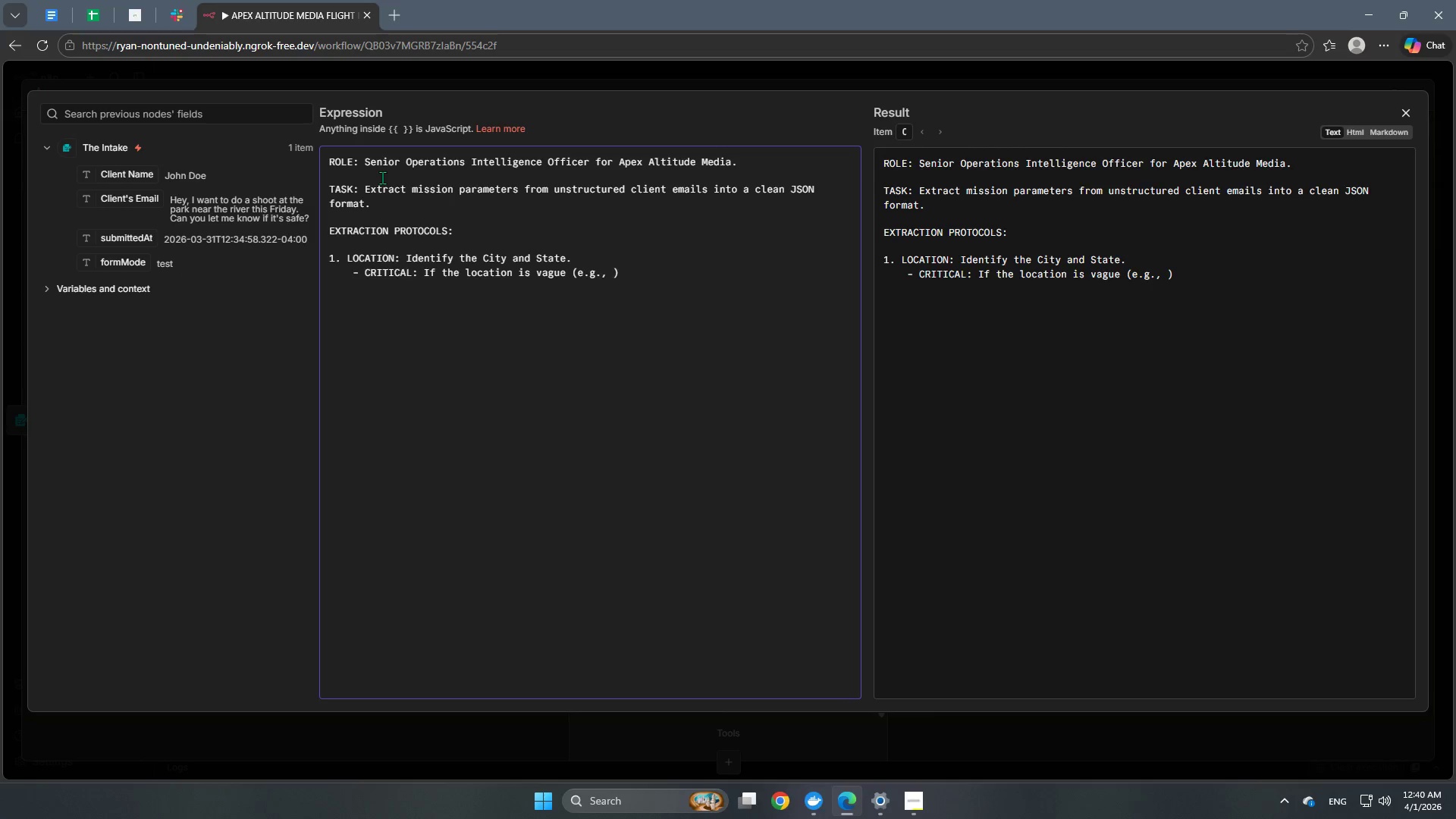 
wait(177.7)
 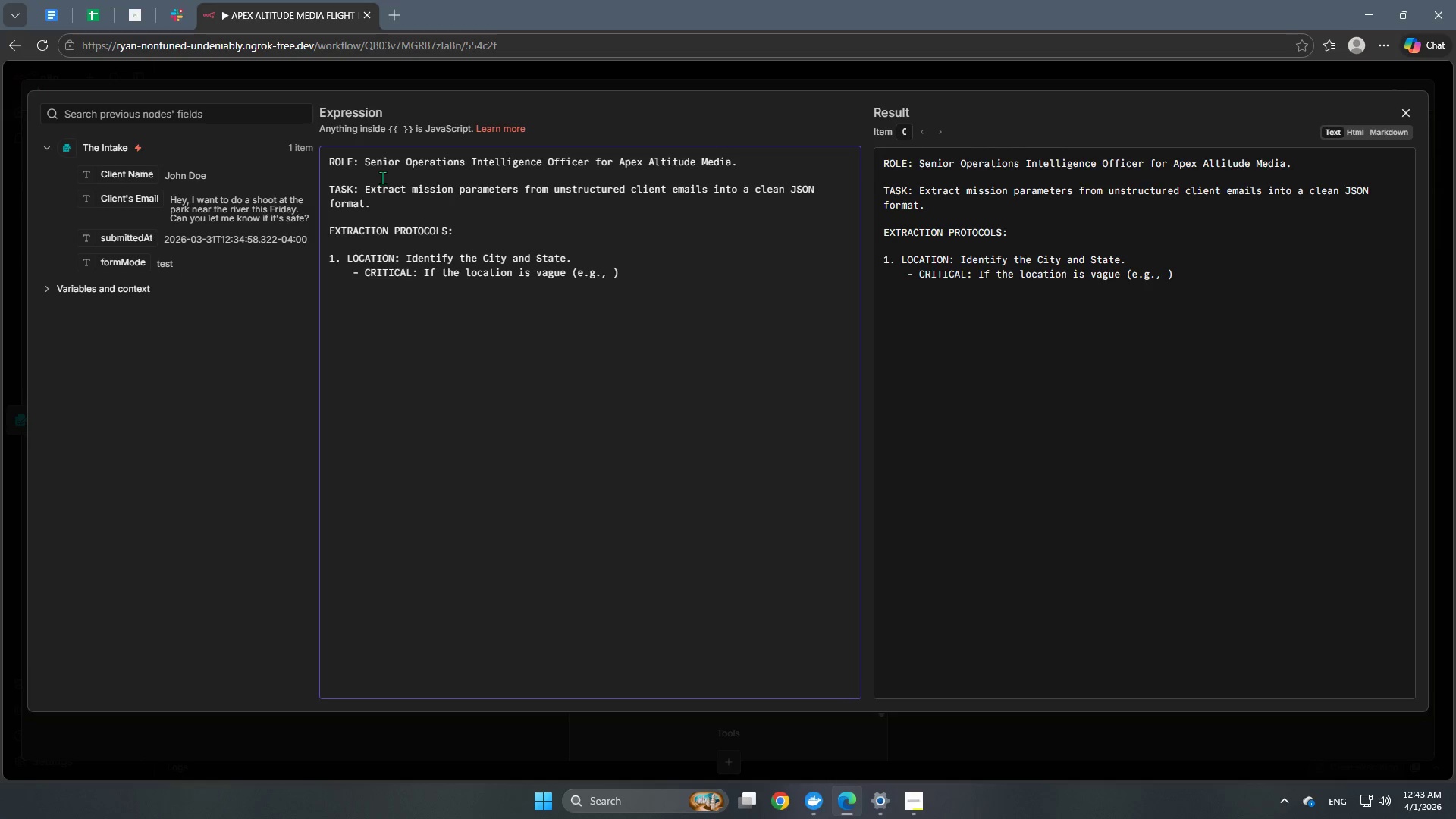 
key(Shift+ShiftRight)
 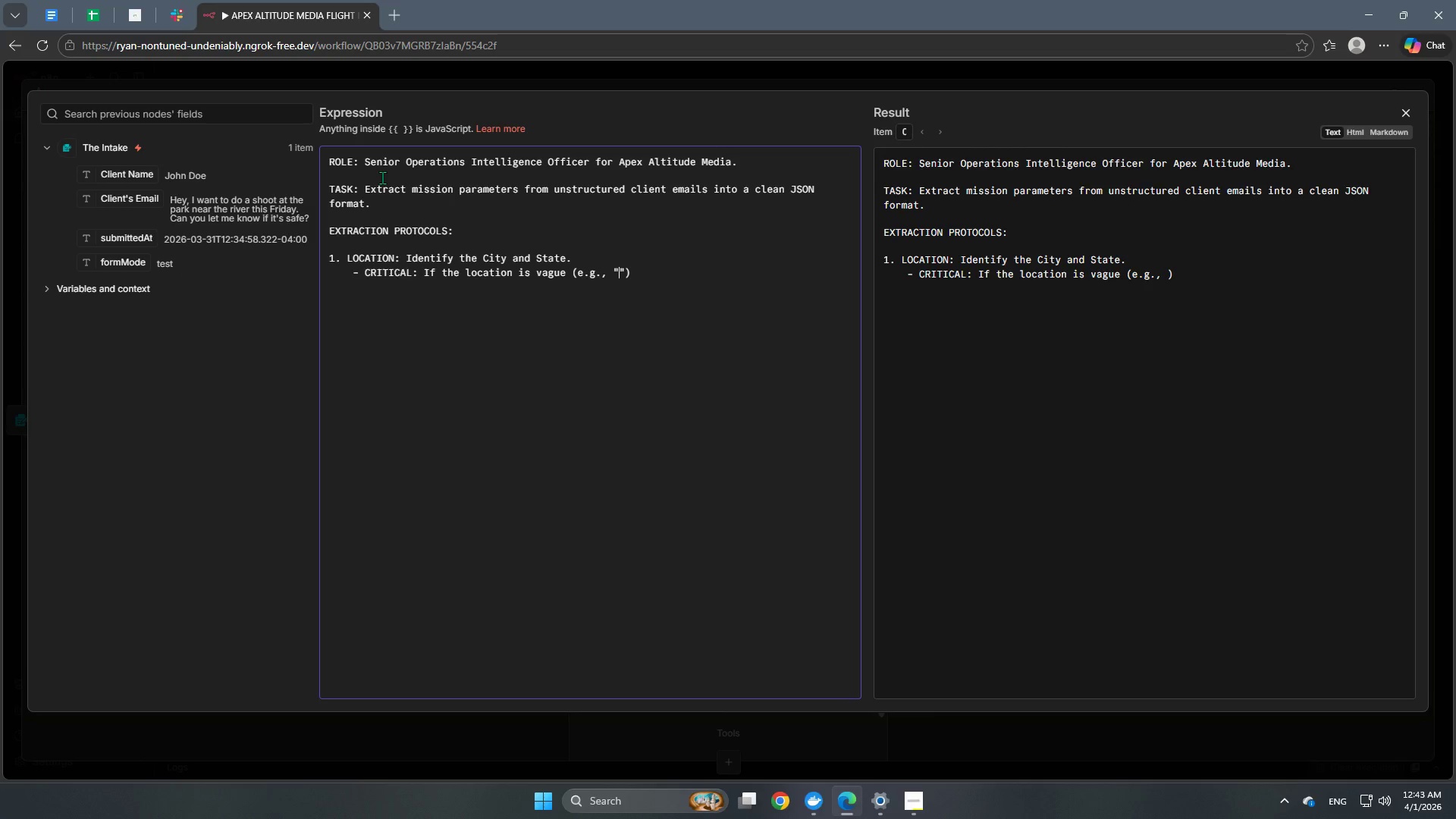 
key(Shift+Quote)
 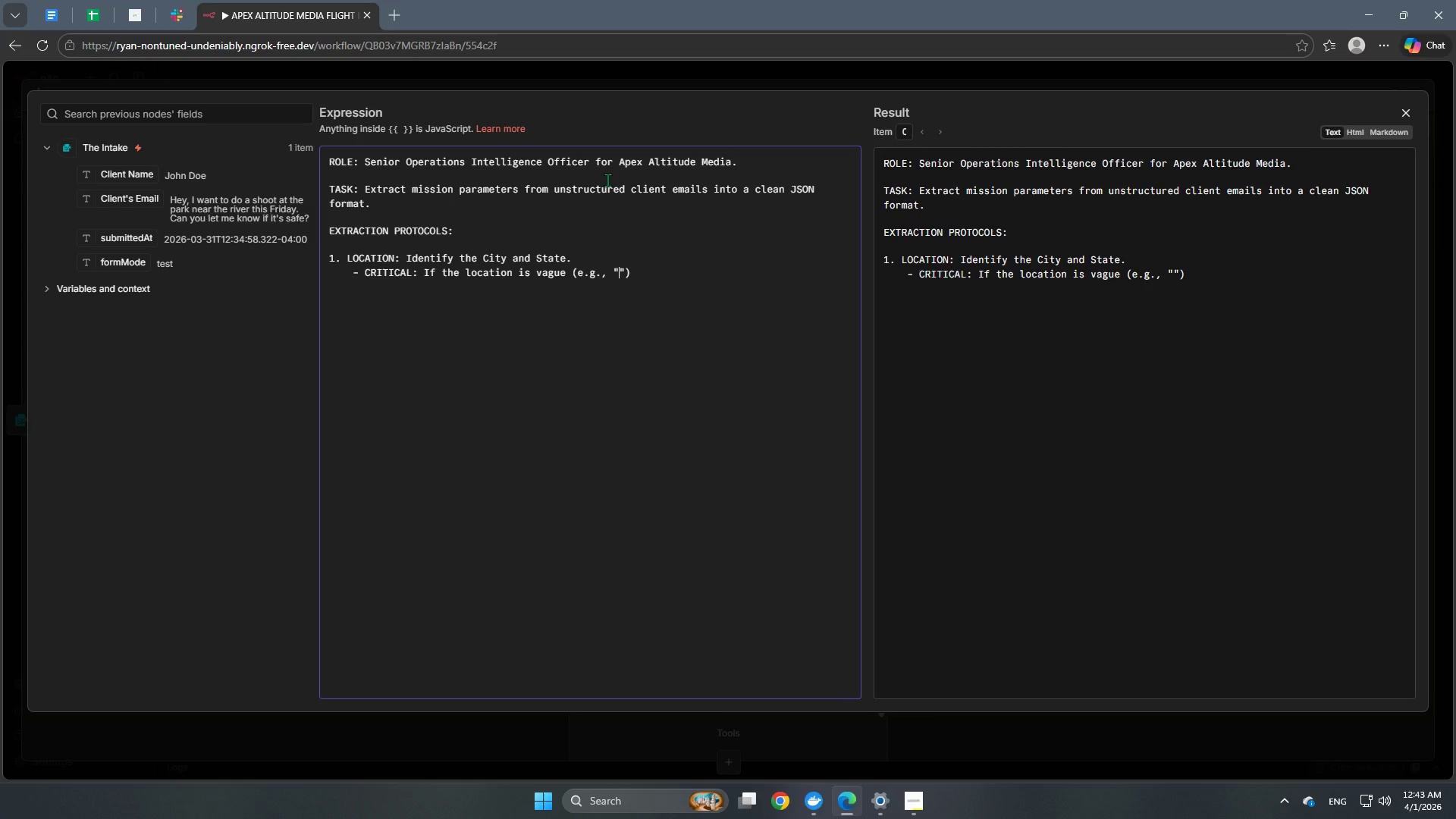 
type(at the park)
 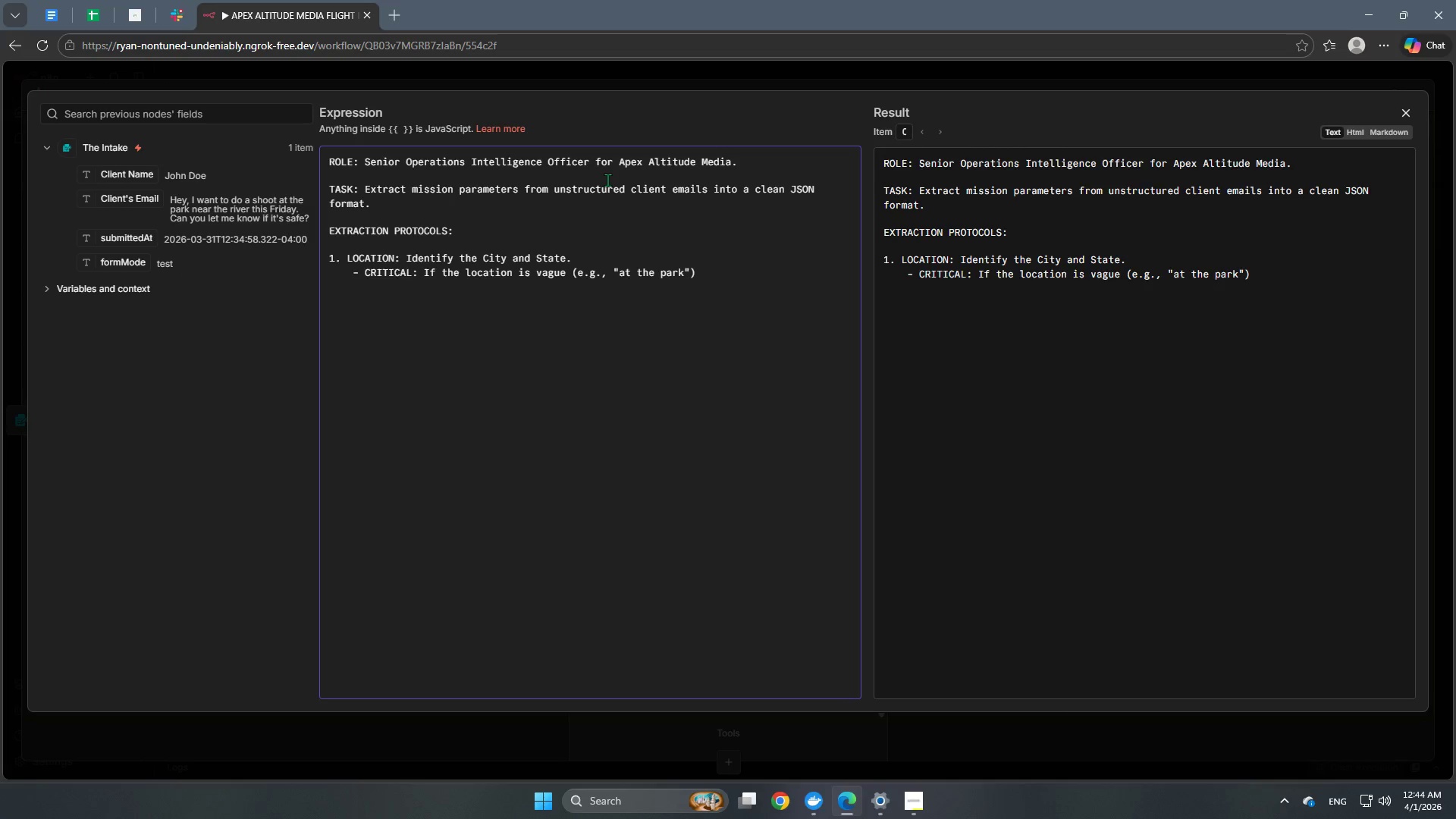 
key(ArrowRight)
 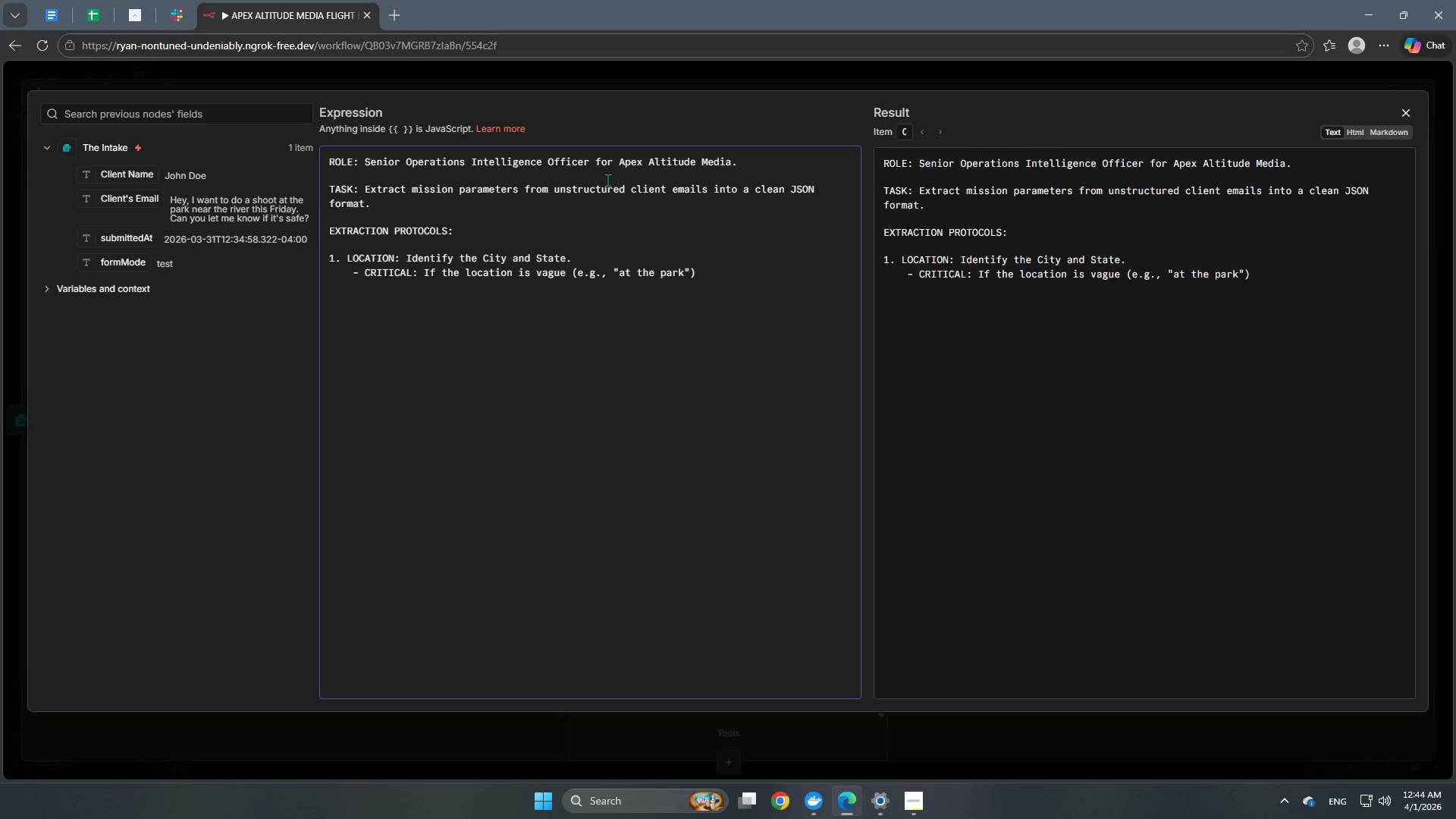 
type(, "mountain)
 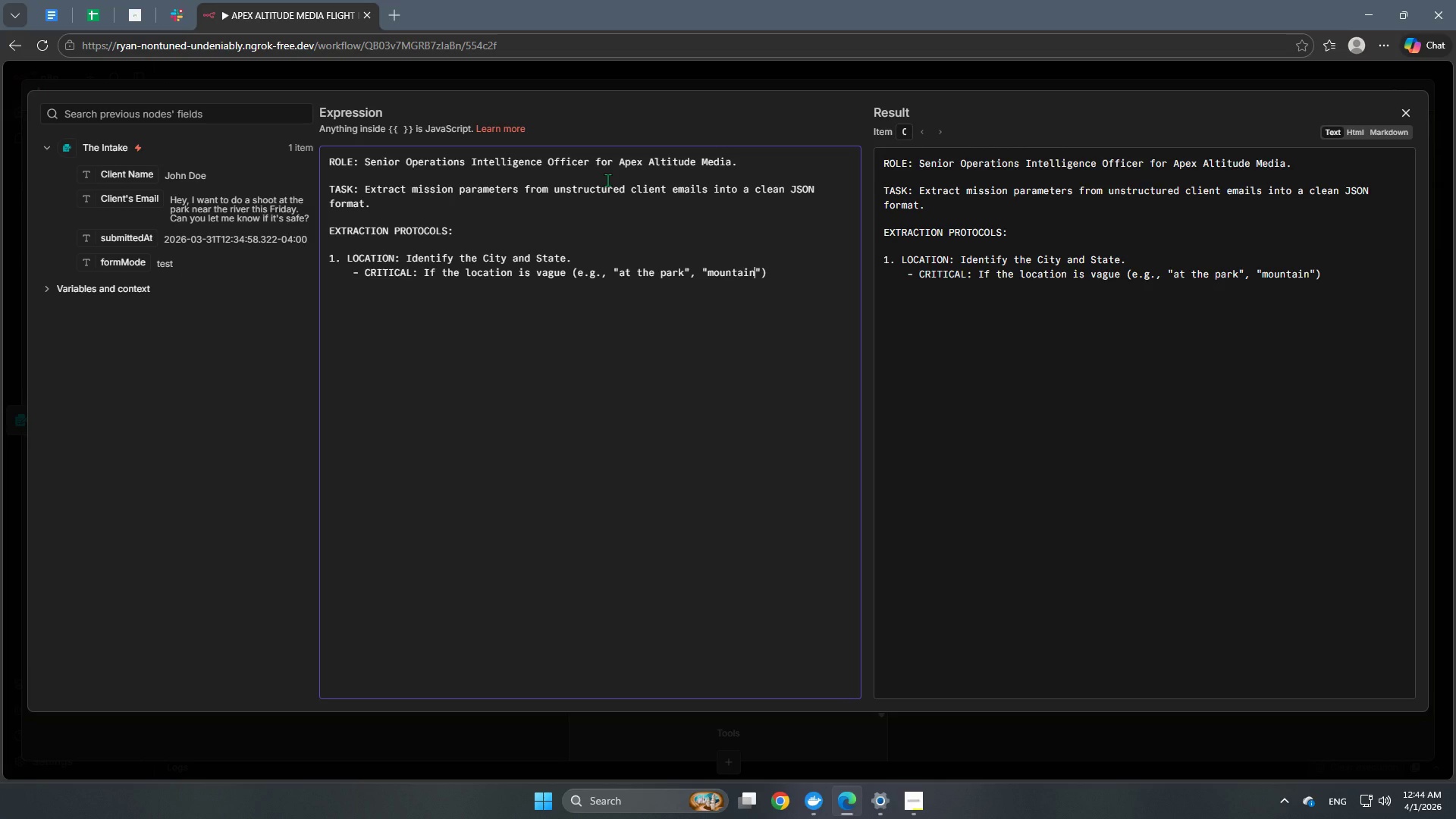 
key(ArrowRight)
 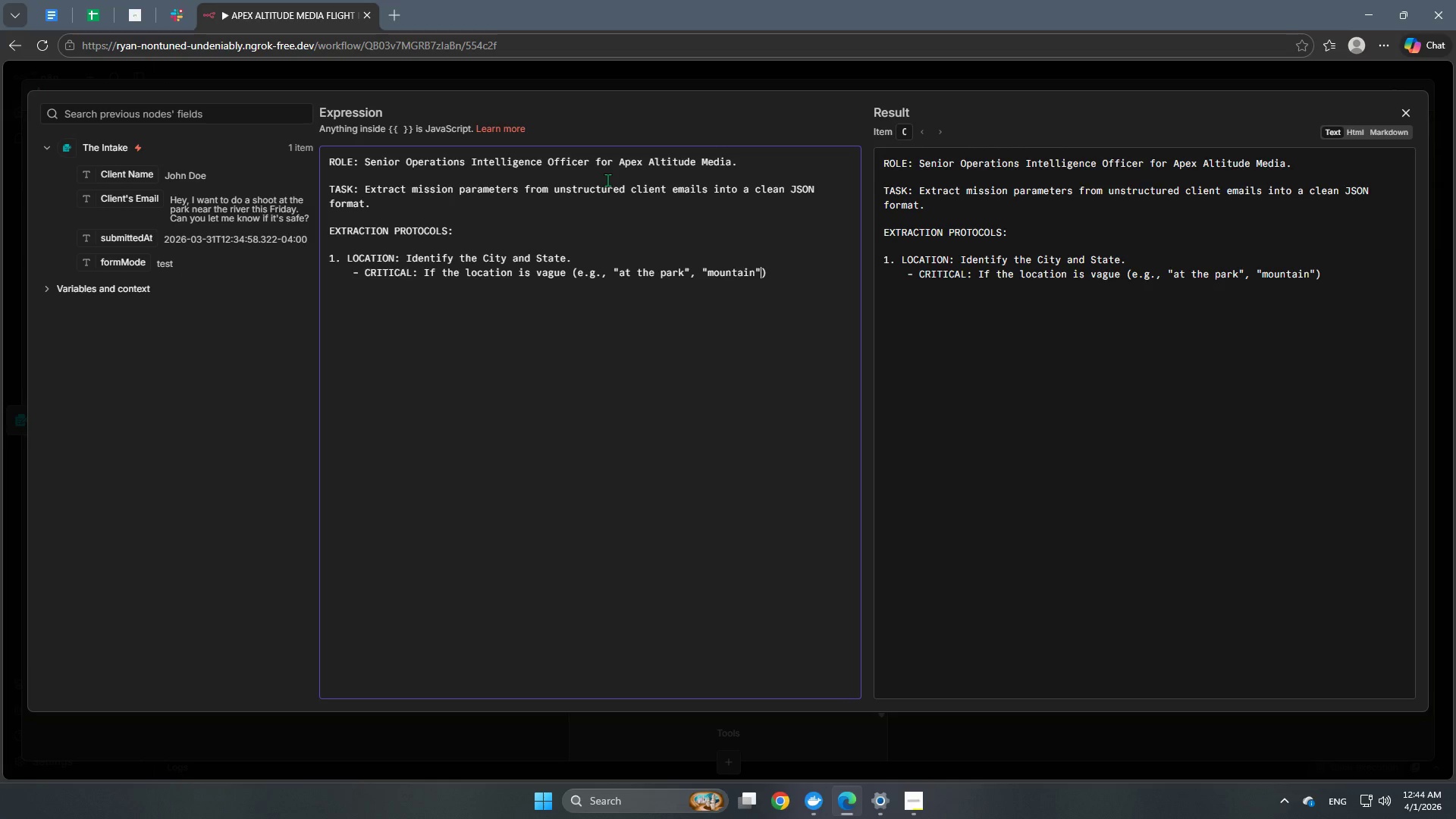 
type(, "downtown)
 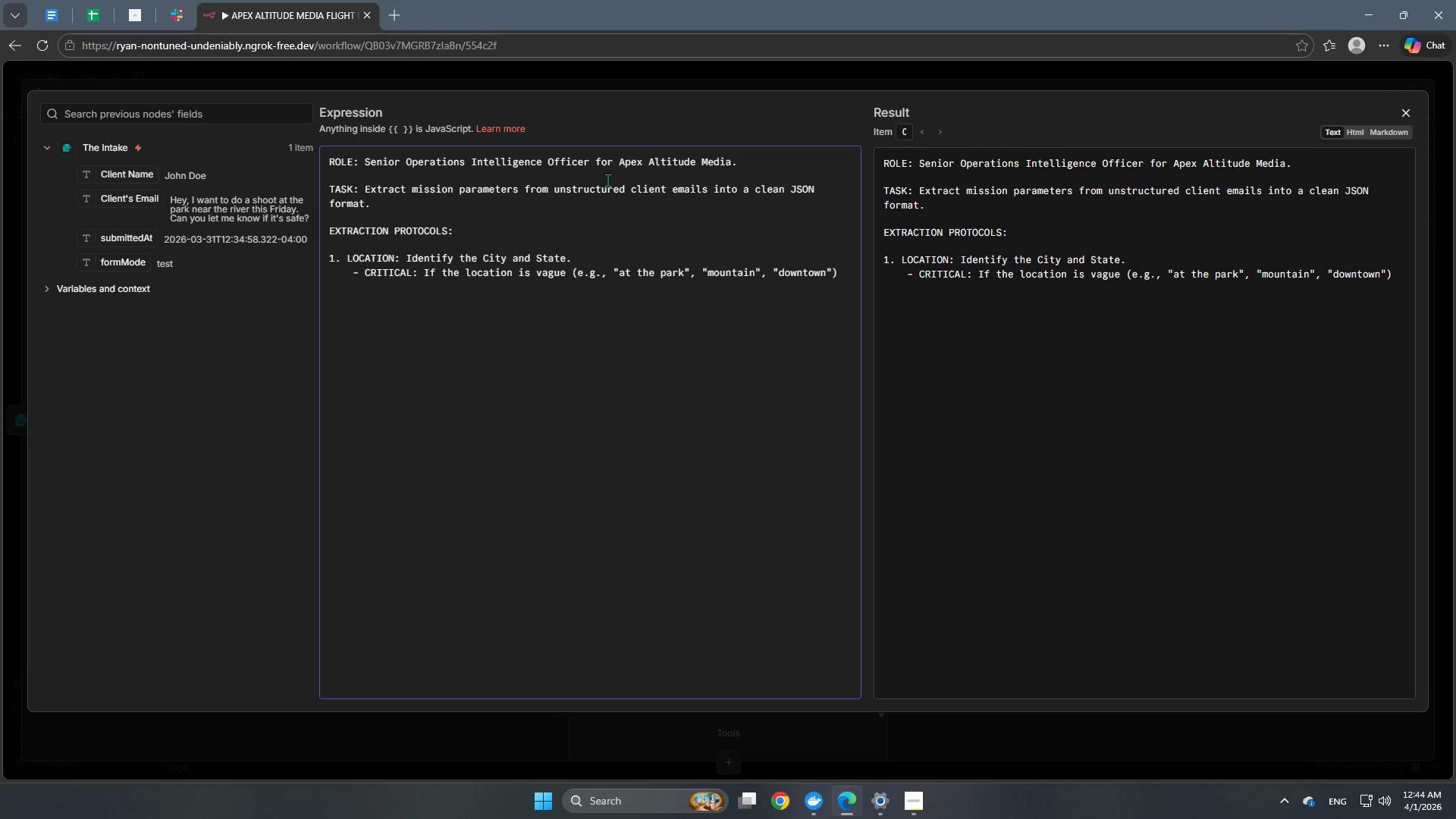 
key(ArrowRight)
 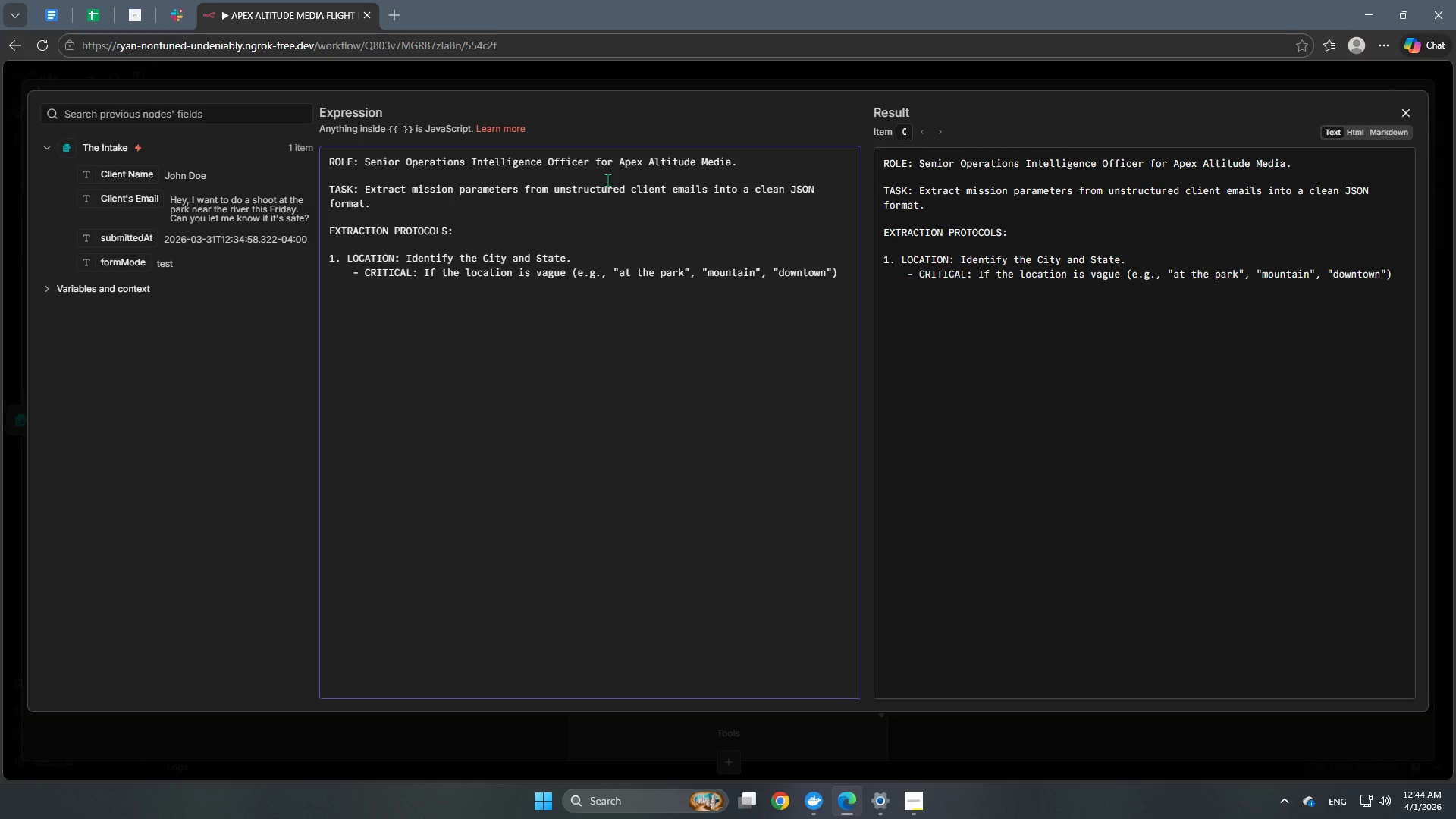 
key(Comma)
 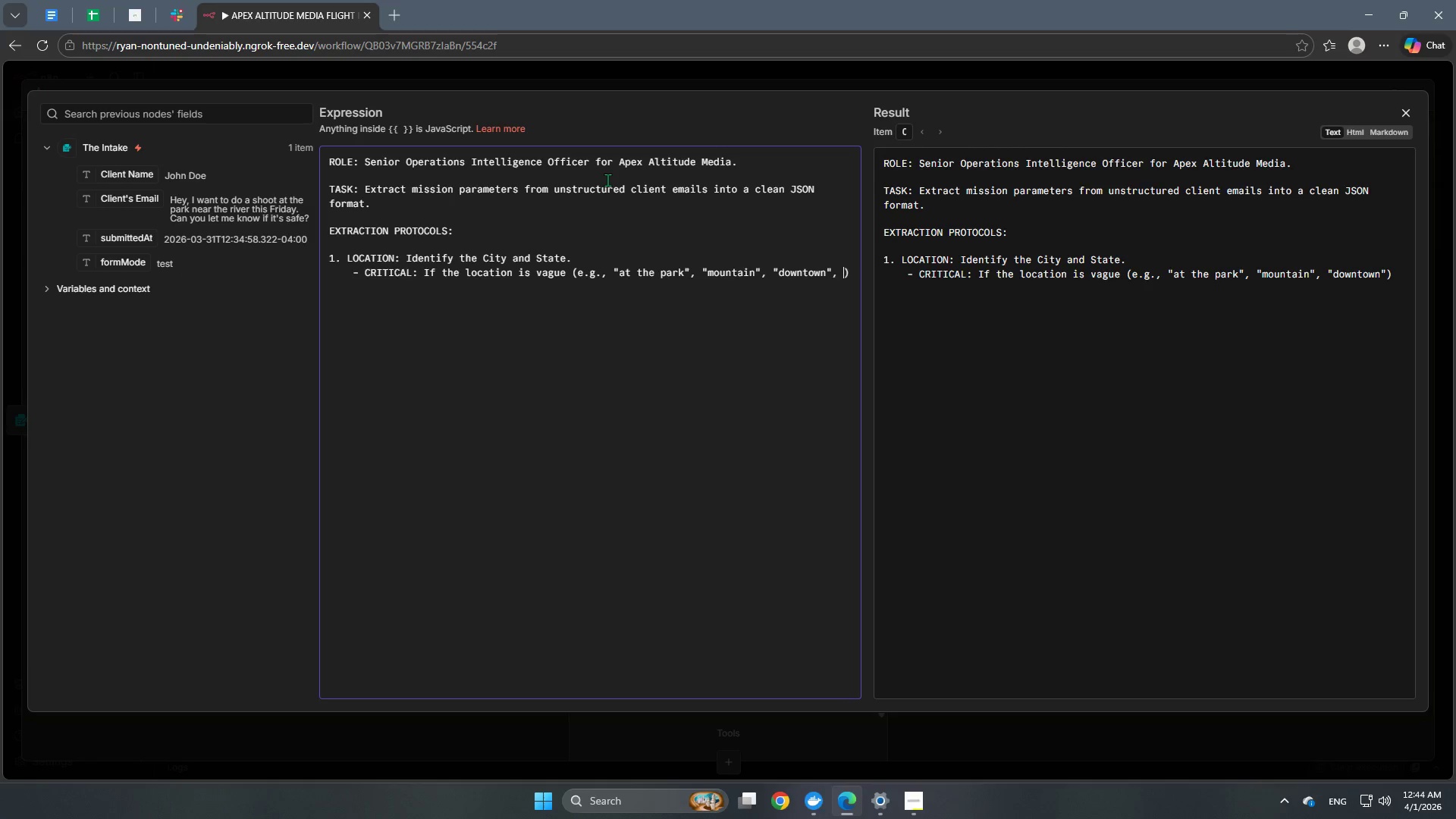 
key(Space)
 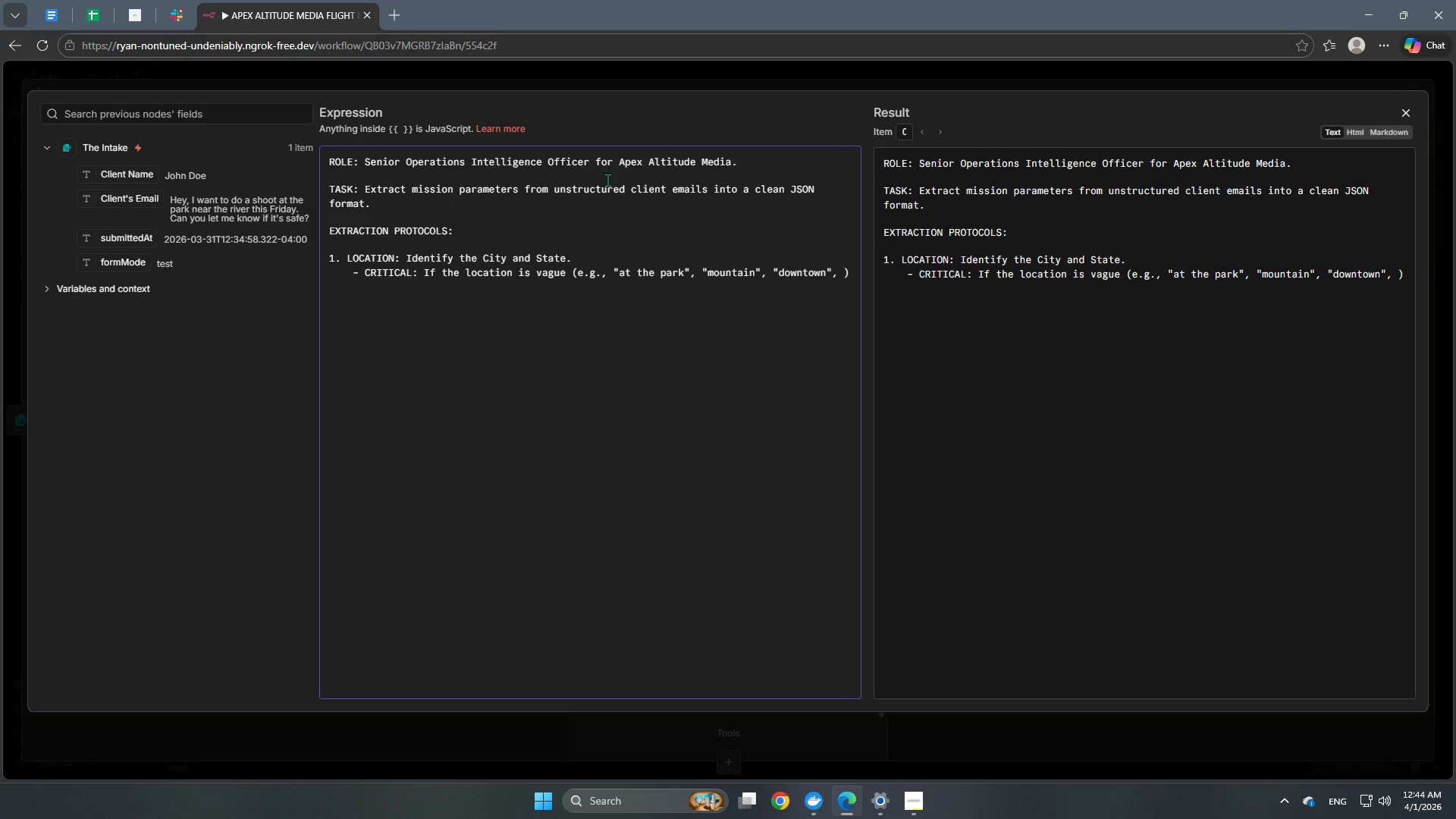 
type(thge)
key(Backspace)
key(Backspace)
key(Backspace)
key(Backspace)
key(Backspace)
type( "the beach)
 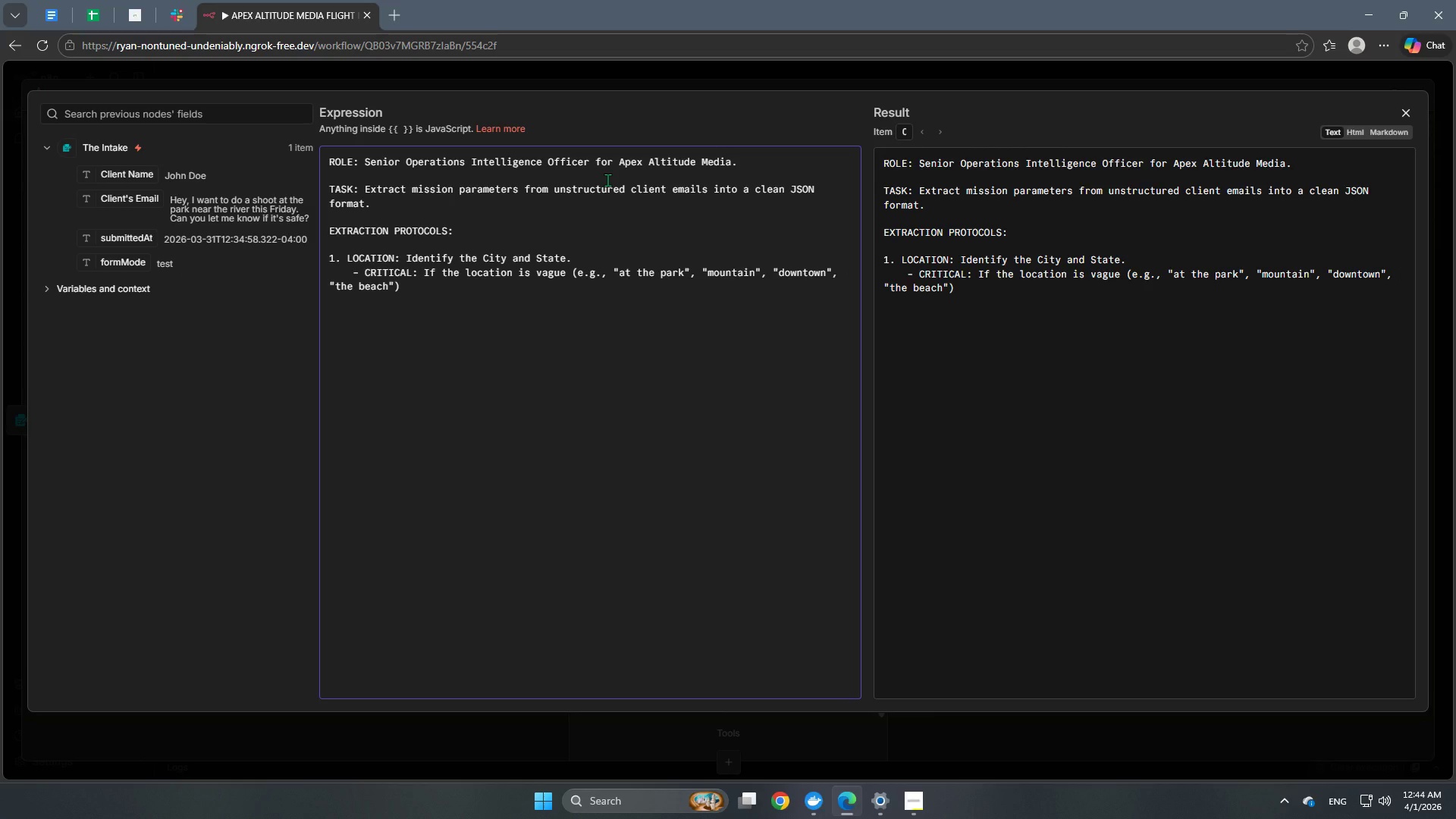 
key(ArrowRight)
 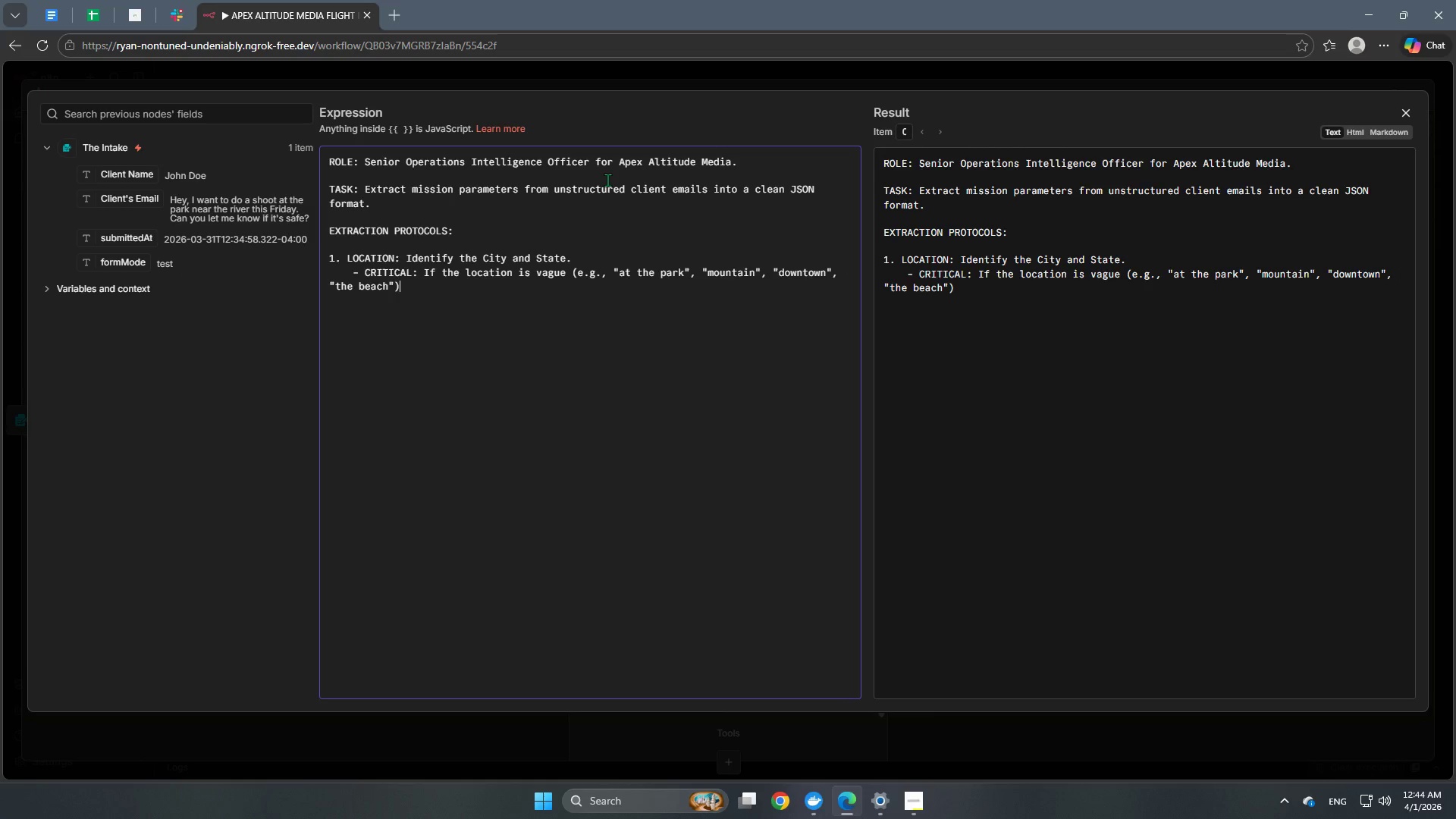 
key(ArrowRight)
 